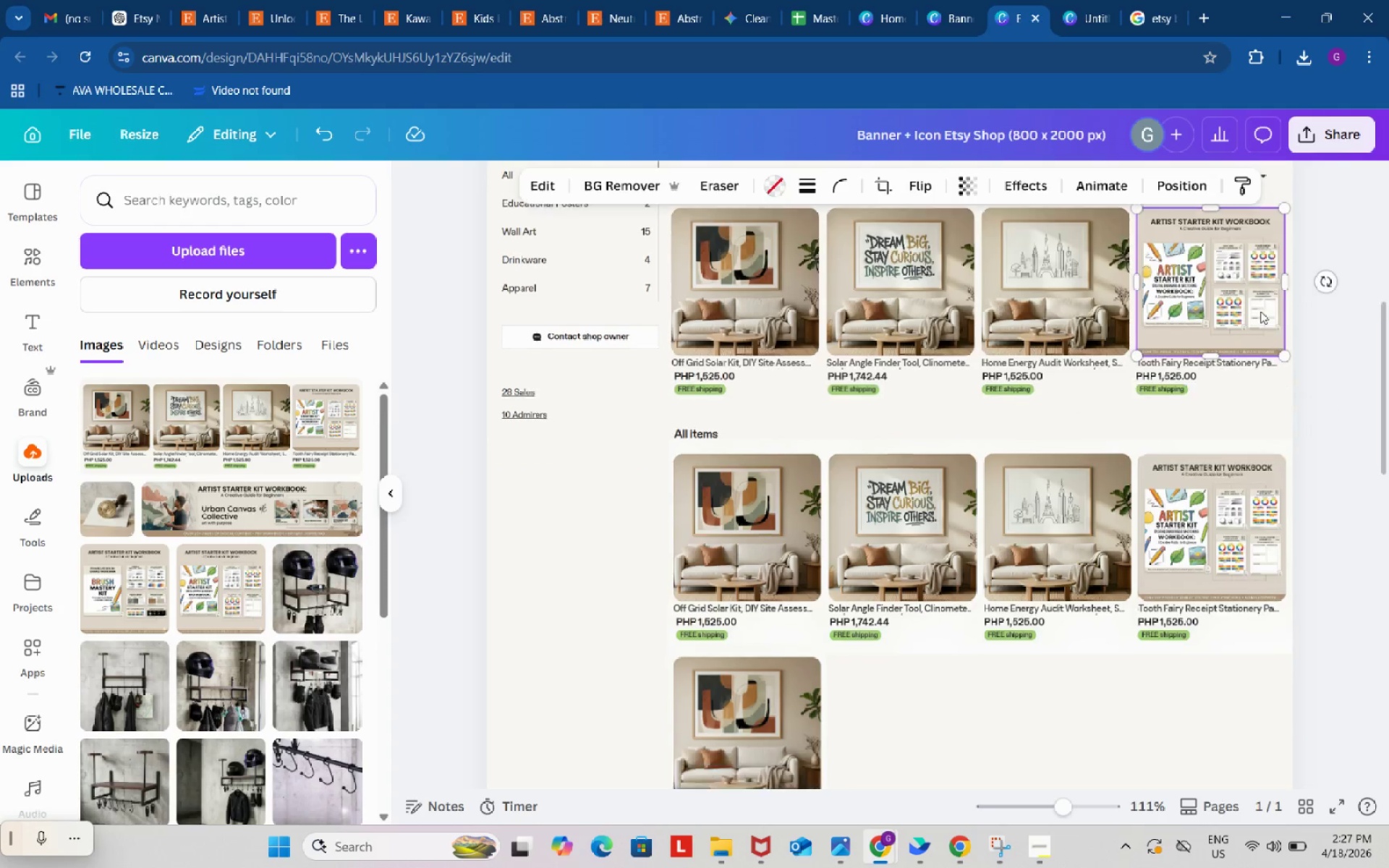 
scroll: coordinate [1260, 311], scroll_direction: down, amount: 2.0
 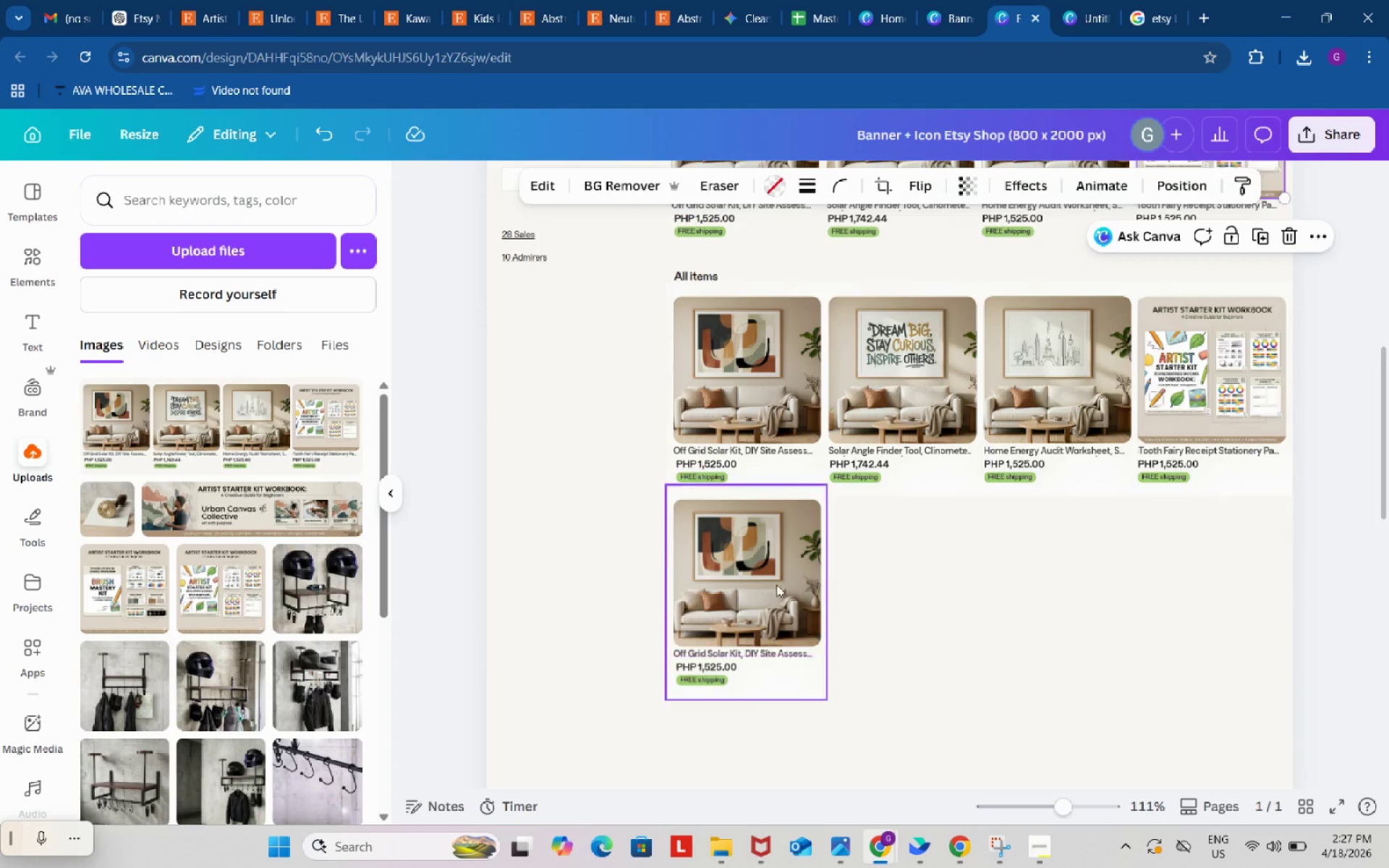 
left_click_drag(start_coordinate=[747, 587], to_coordinate=[746, 593])
 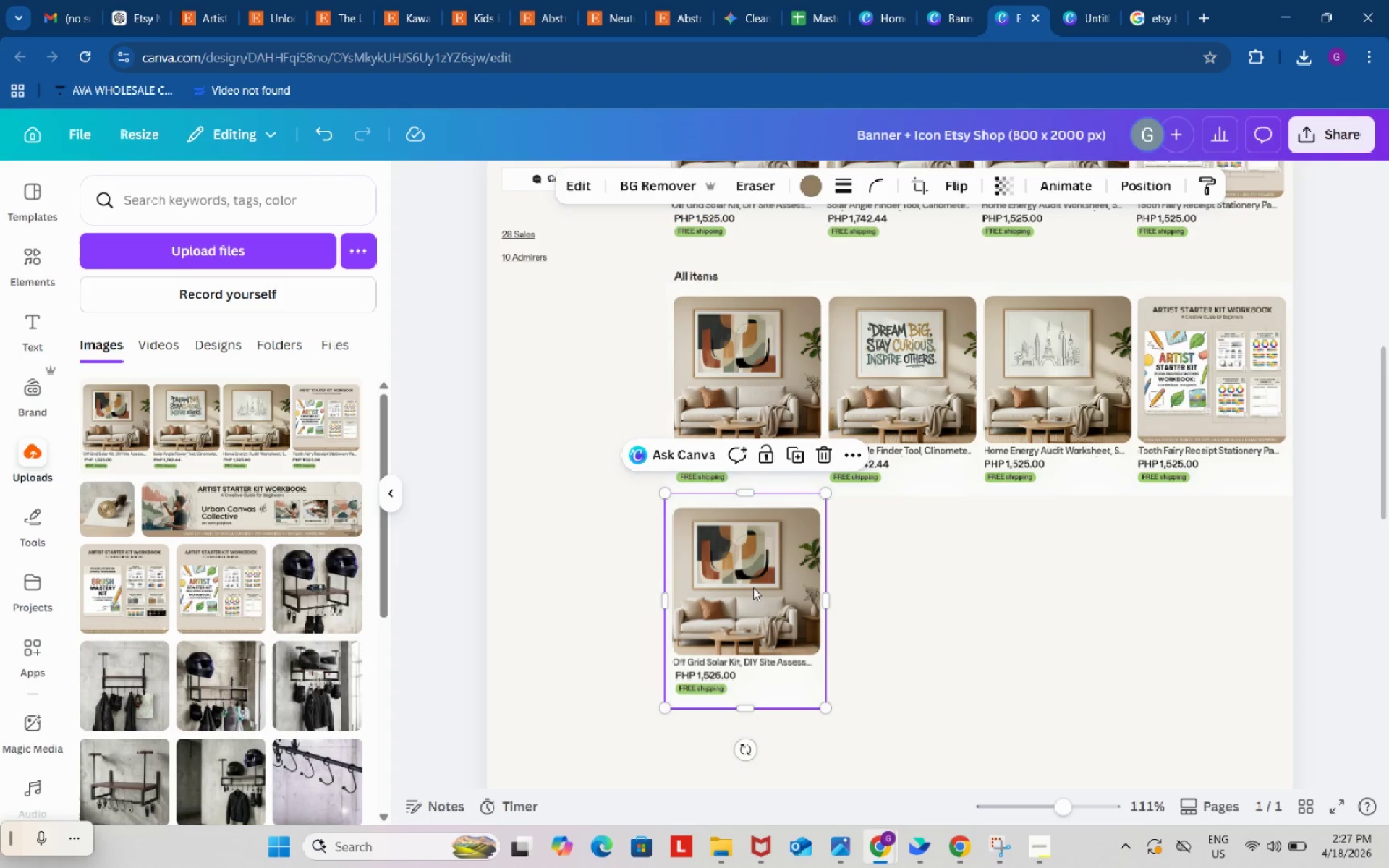 
key(Control+ControlLeft)
 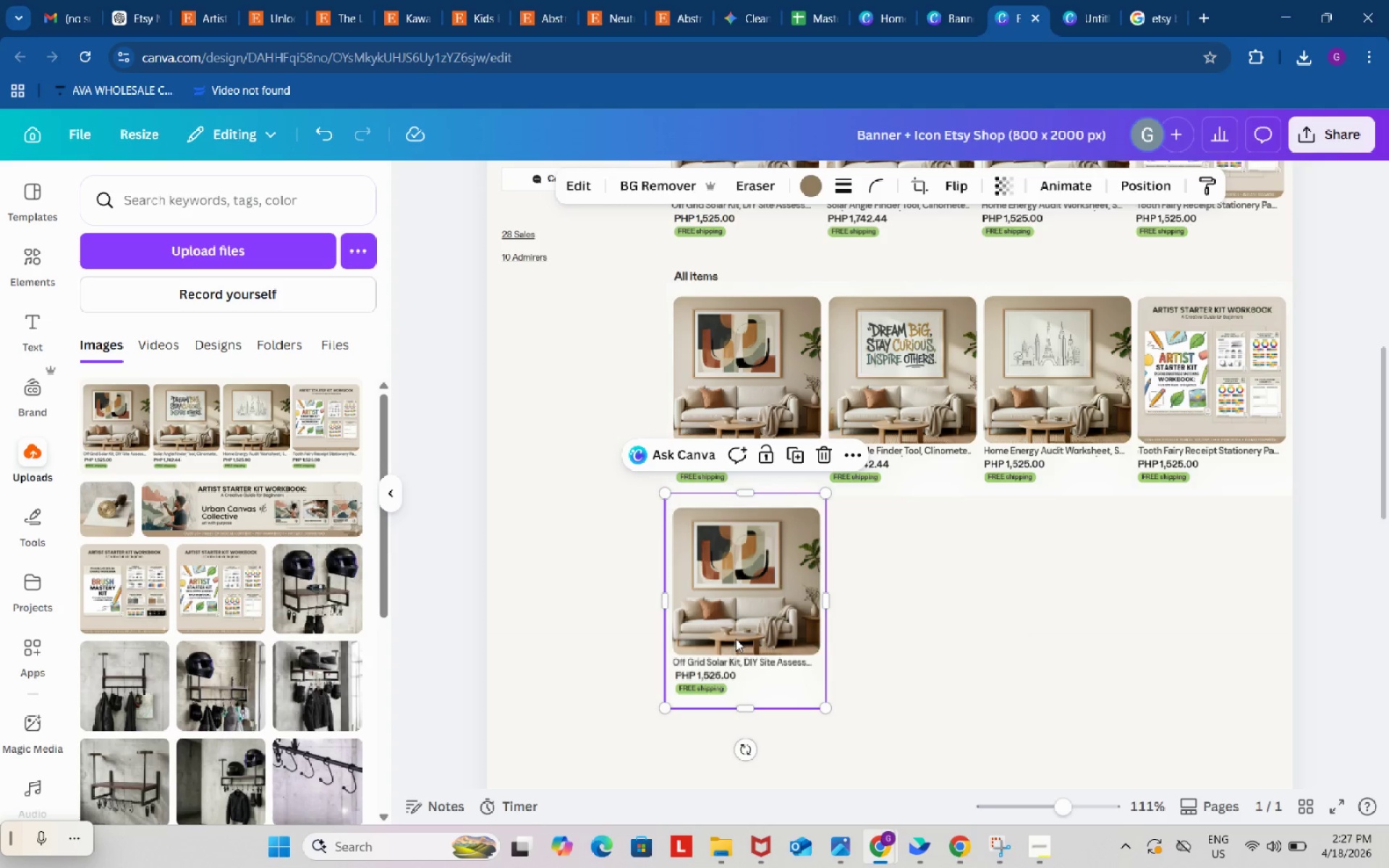 
key(Control+Z)
 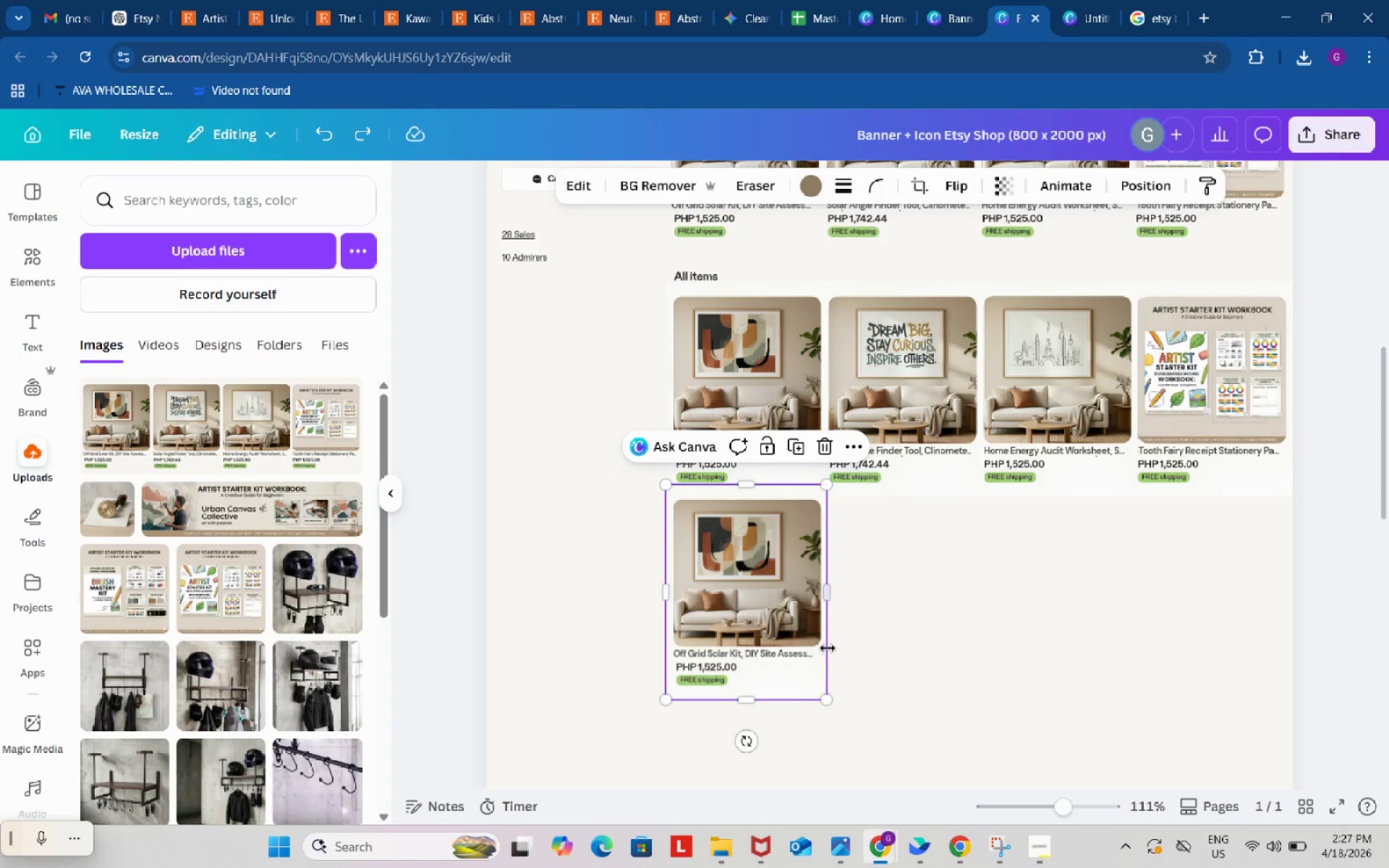 
key(Control+ControlLeft)
 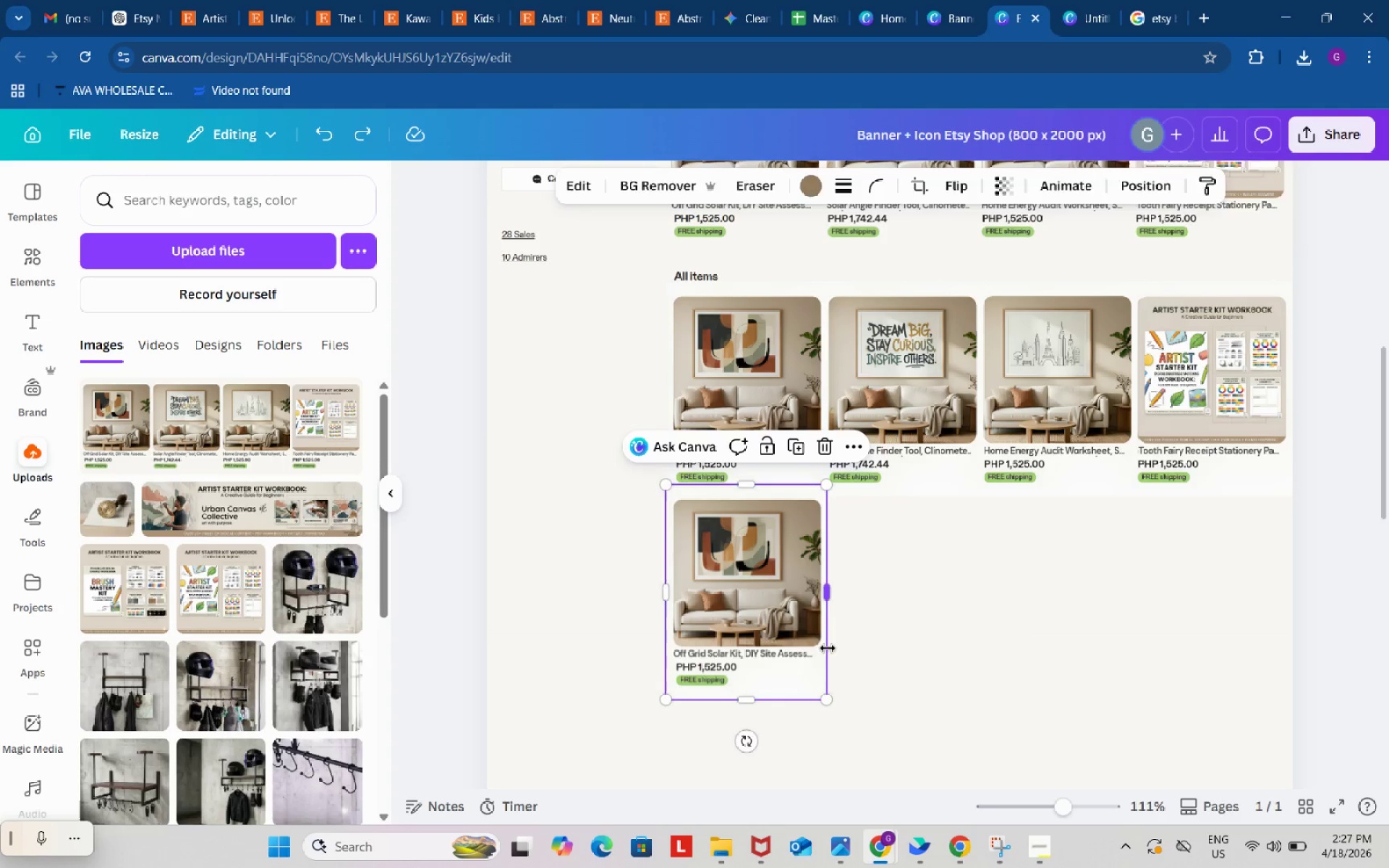 
key(Control+V)
 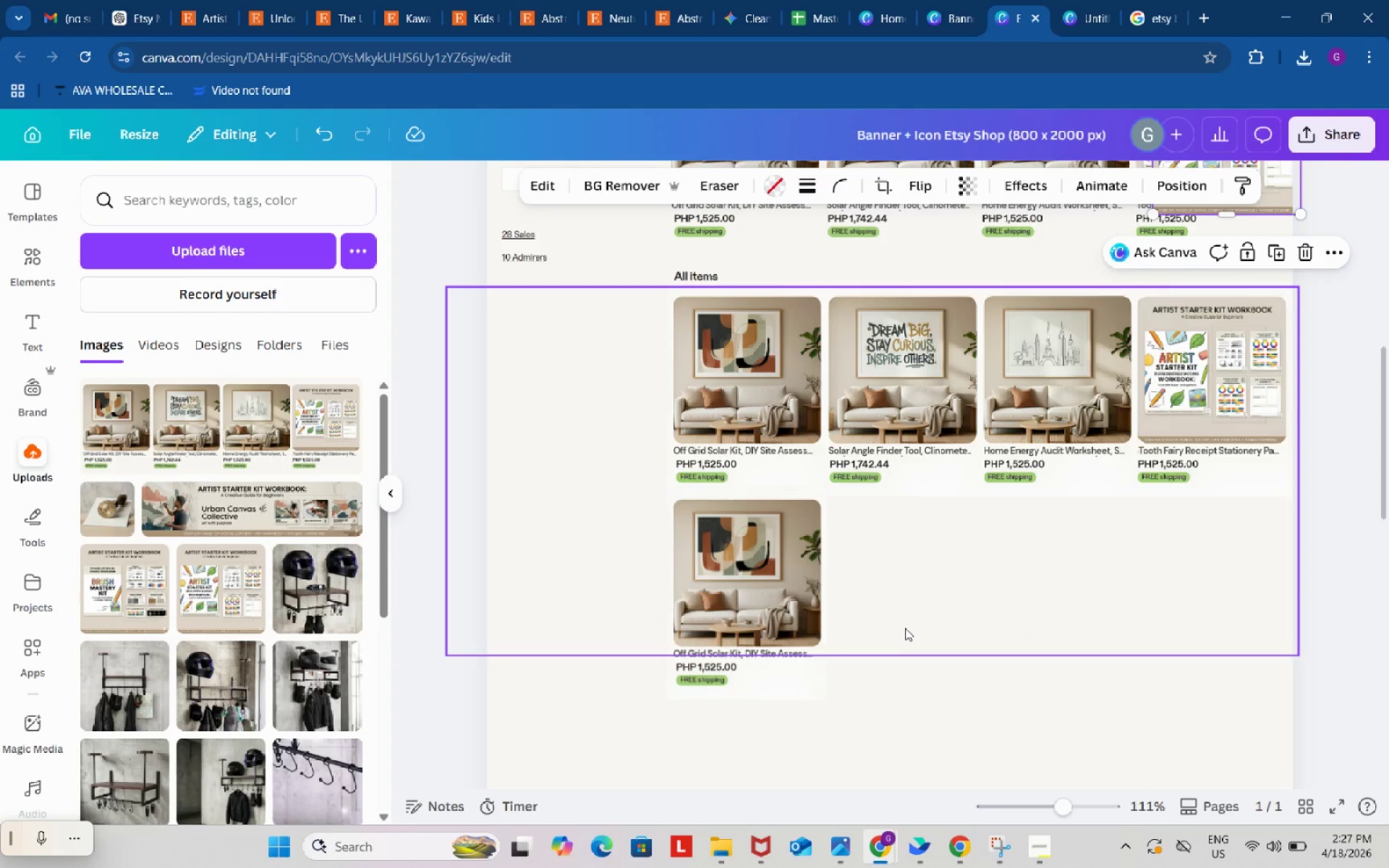 
scroll: coordinate [905, 627], scroll_direction: up, amount: 1.0
 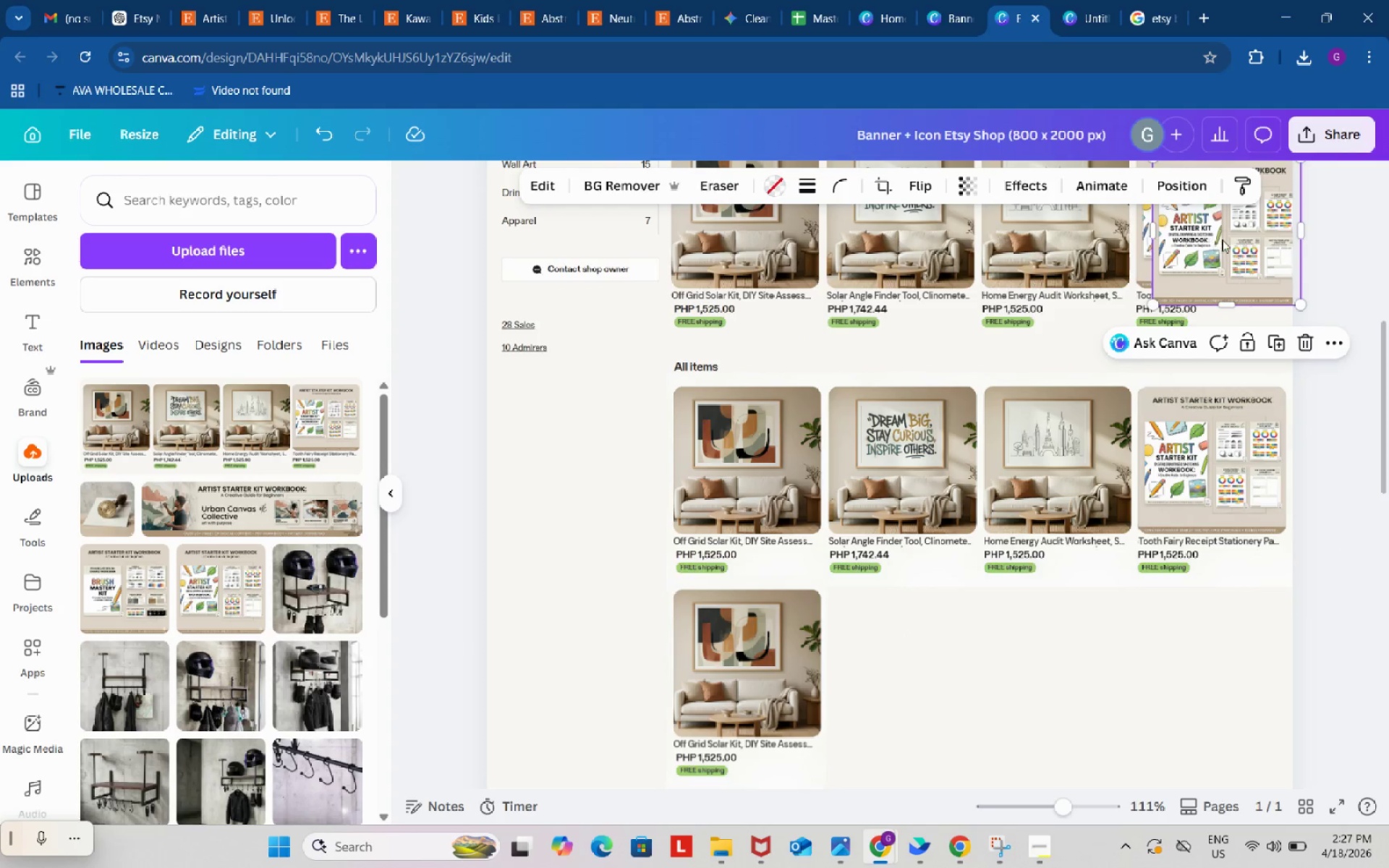 
left_click_drag(start_coordinate=[1226, 239], to_coordinate=[748, 671])
 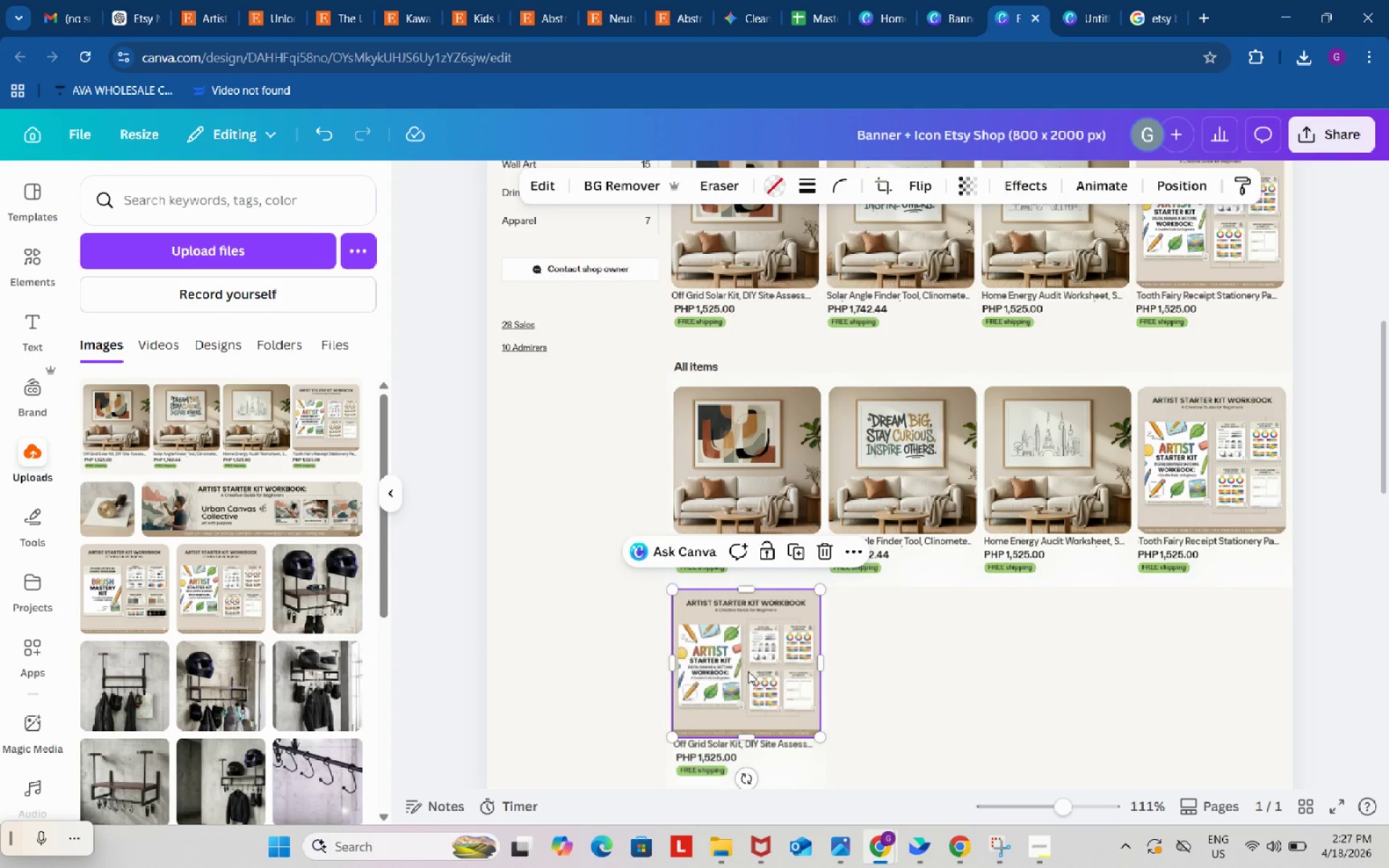 
key(Backspace)
 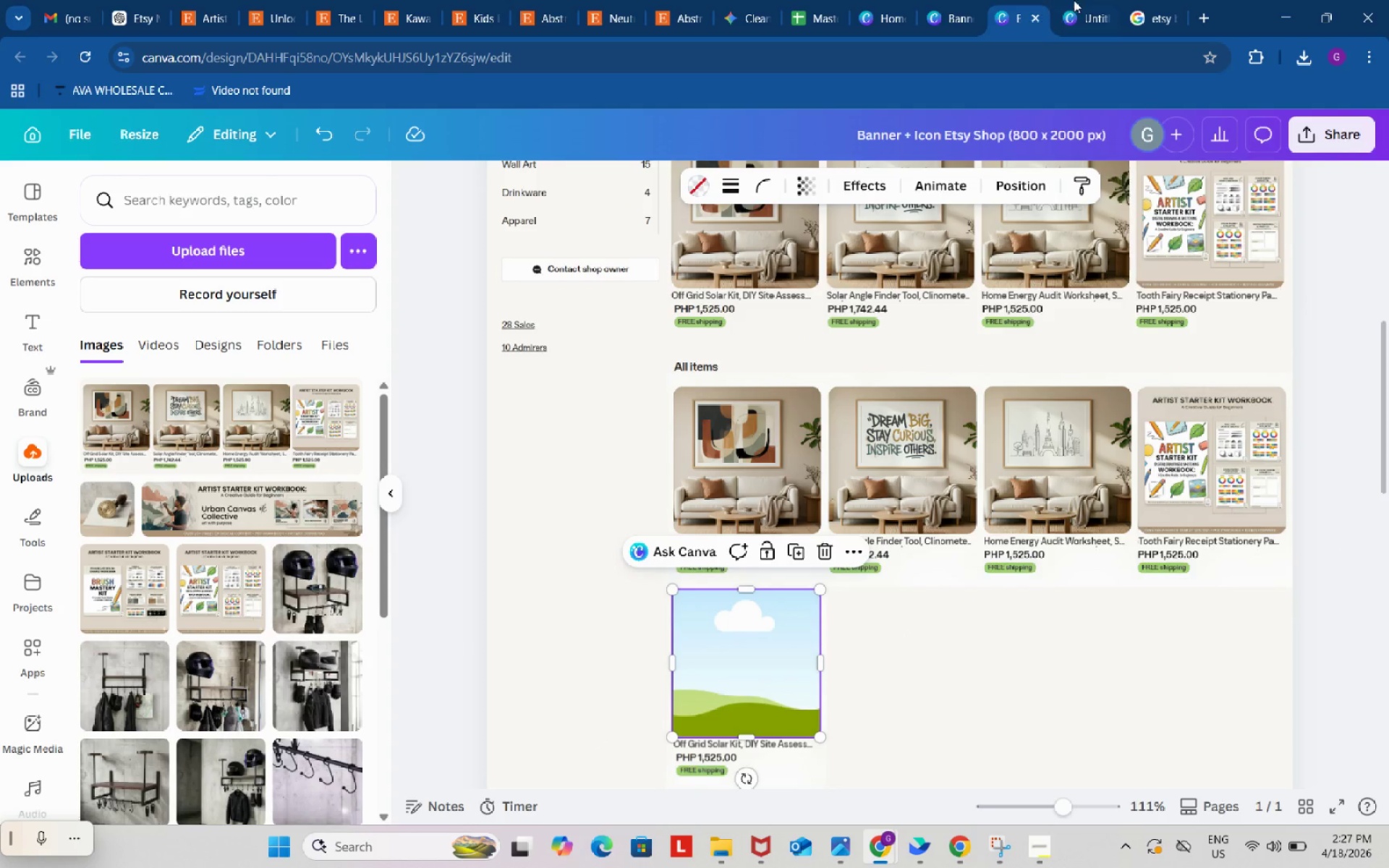 
left_click([1074, 0])
 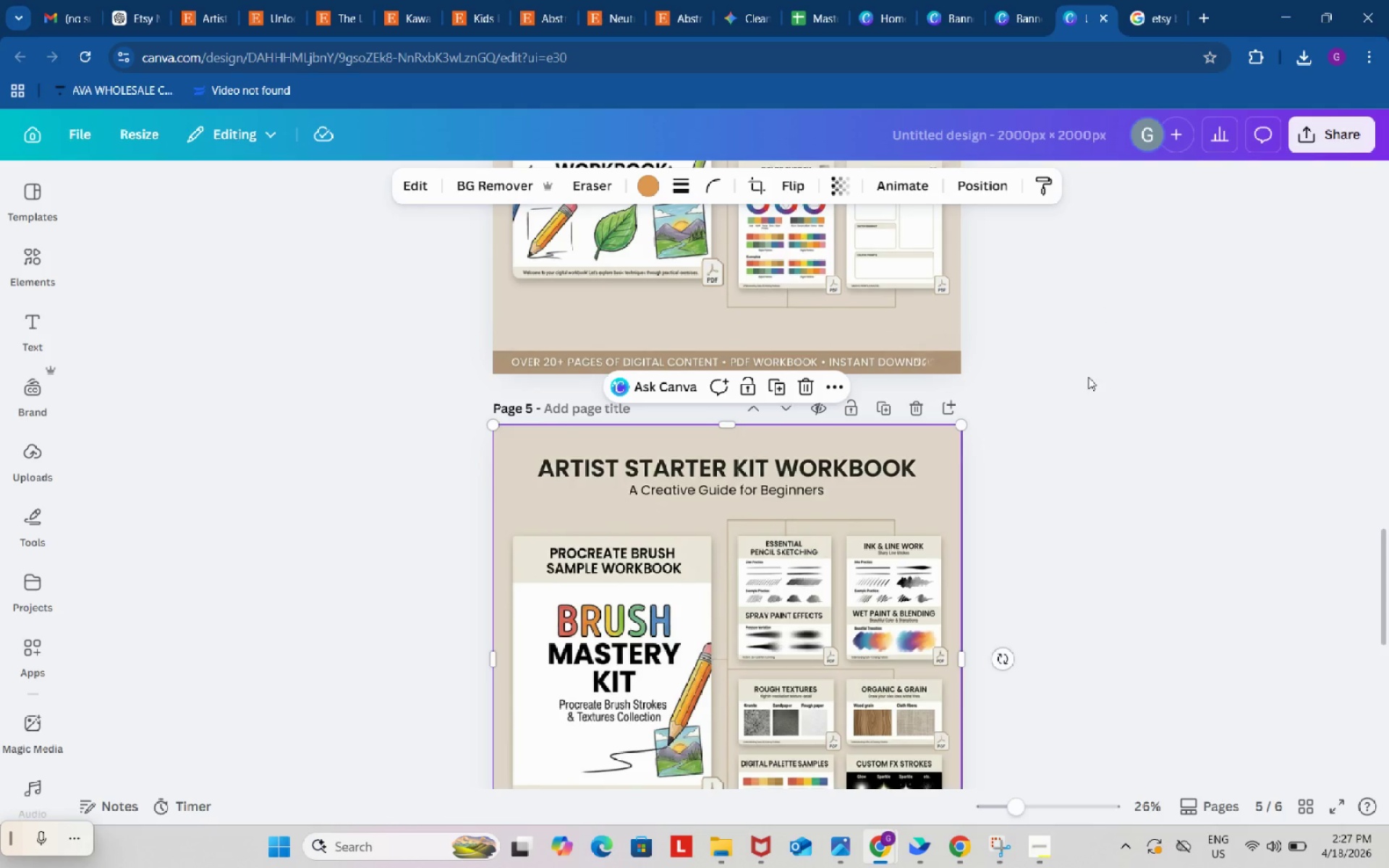 
scroll: coordinate [1057, 476], scroll_direction: down, amount: 9.0
 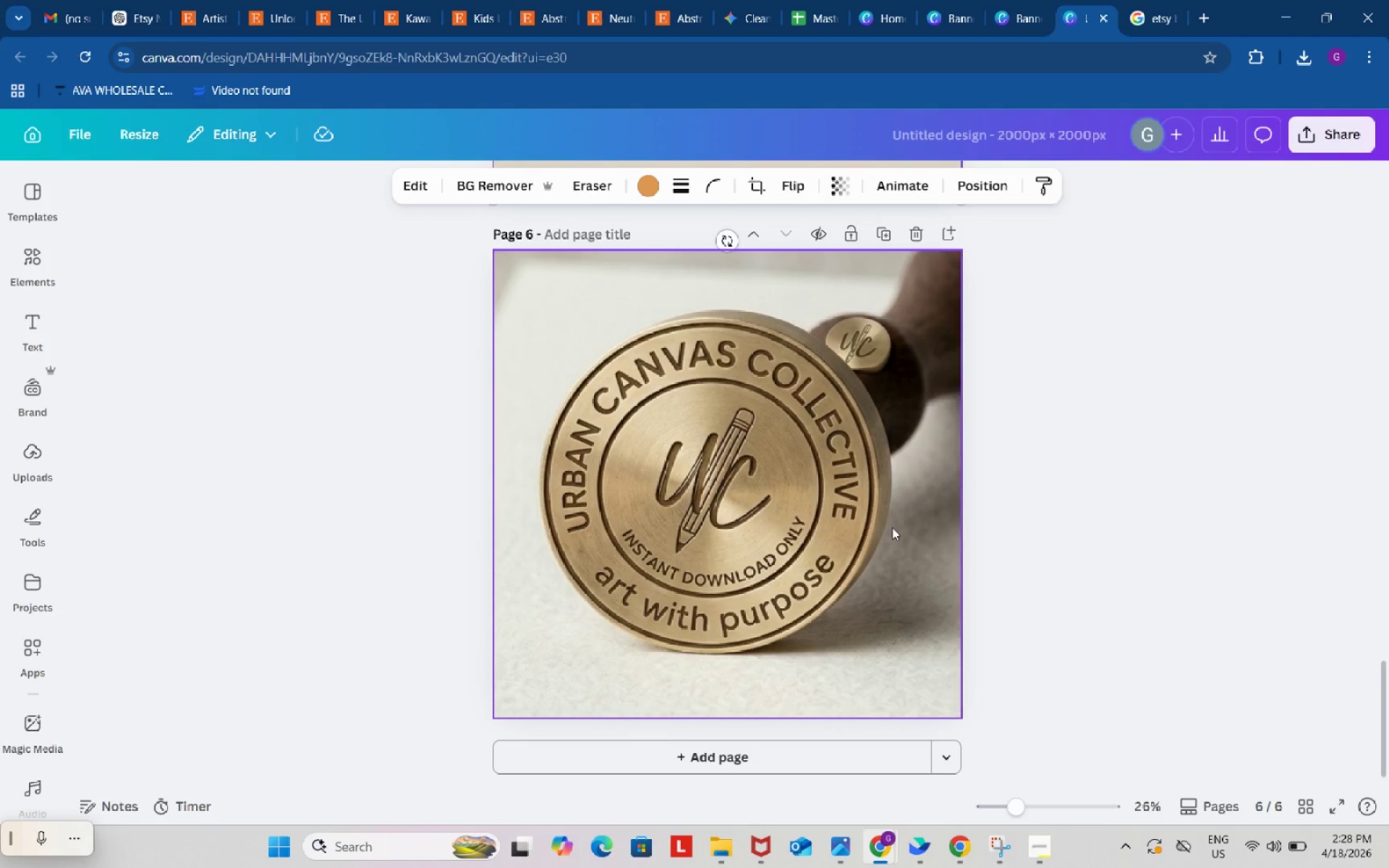 
left_click([859, 503])
 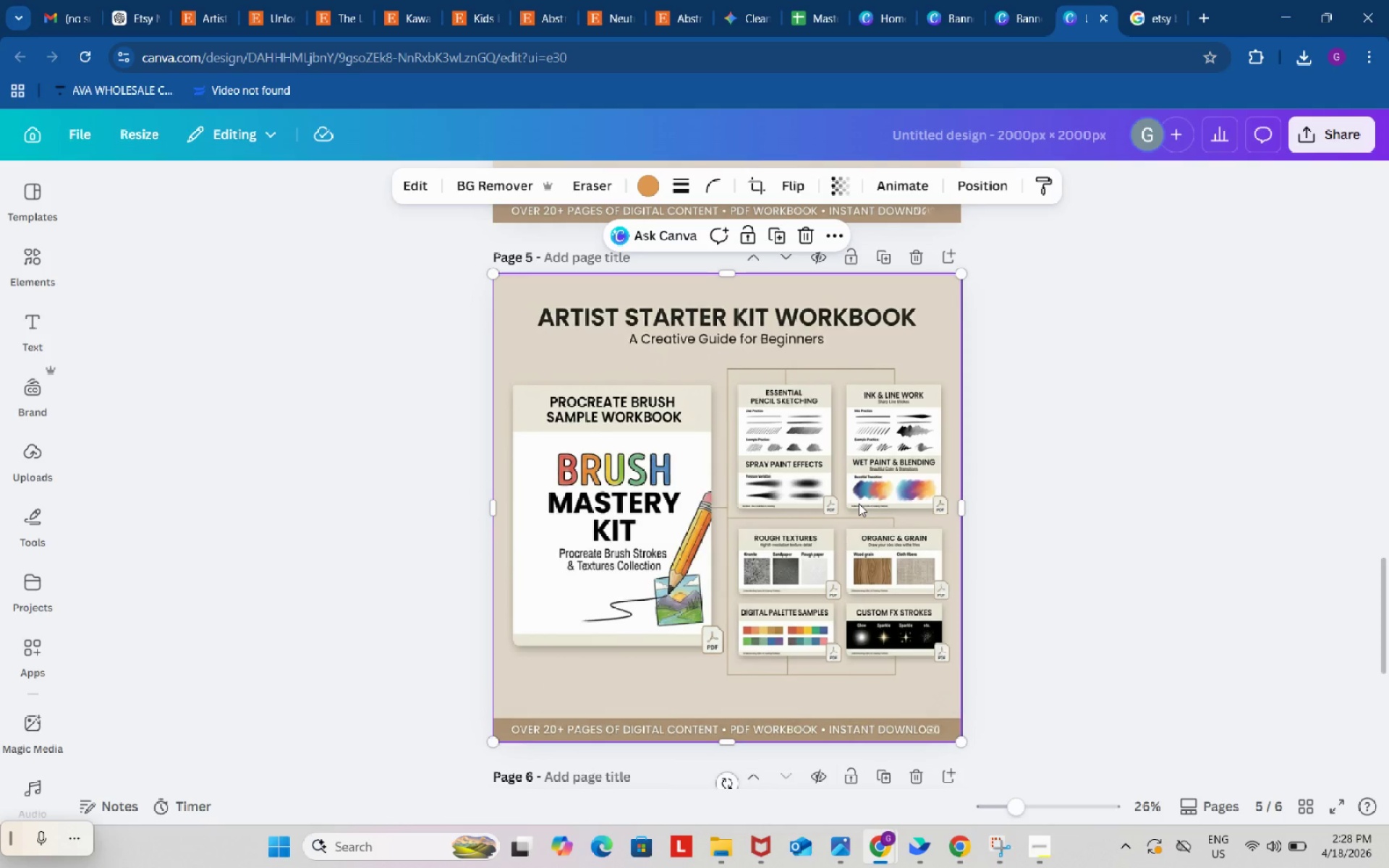 
scroll: coordinate [923, 535], scroll_direction: up, amount: 6.0
 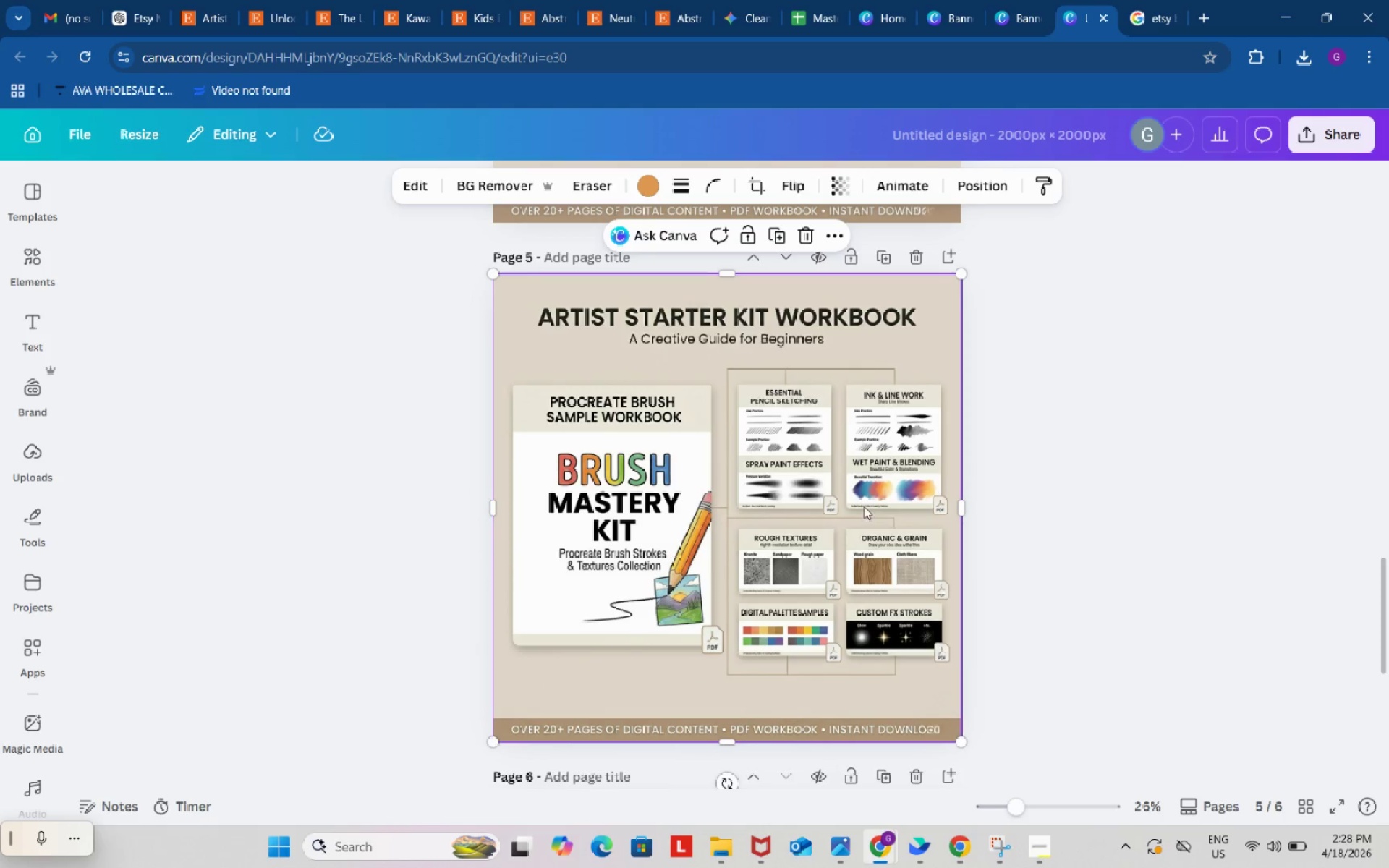 
key(Control+ControlLeft)
 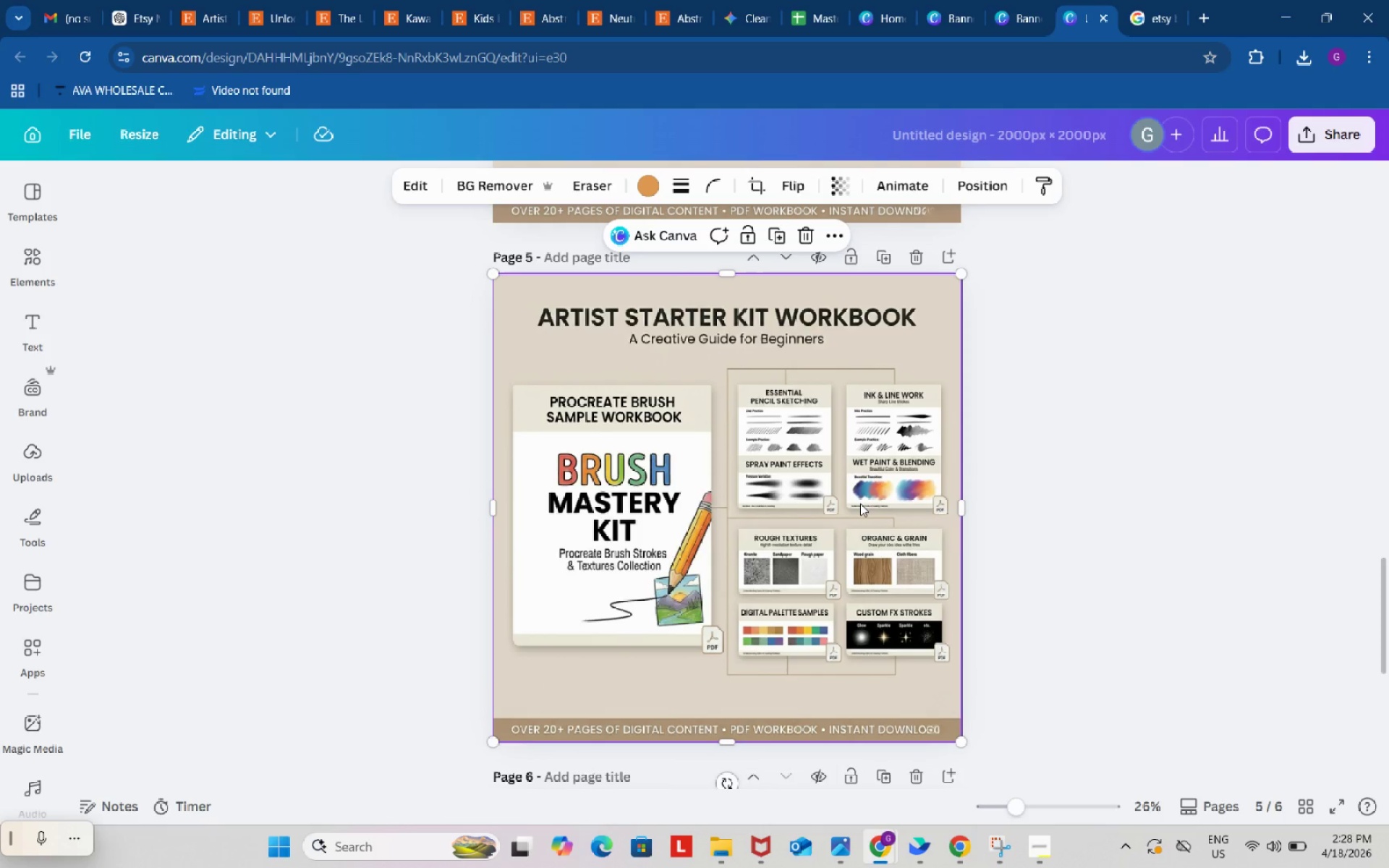 
key(Control+C)
 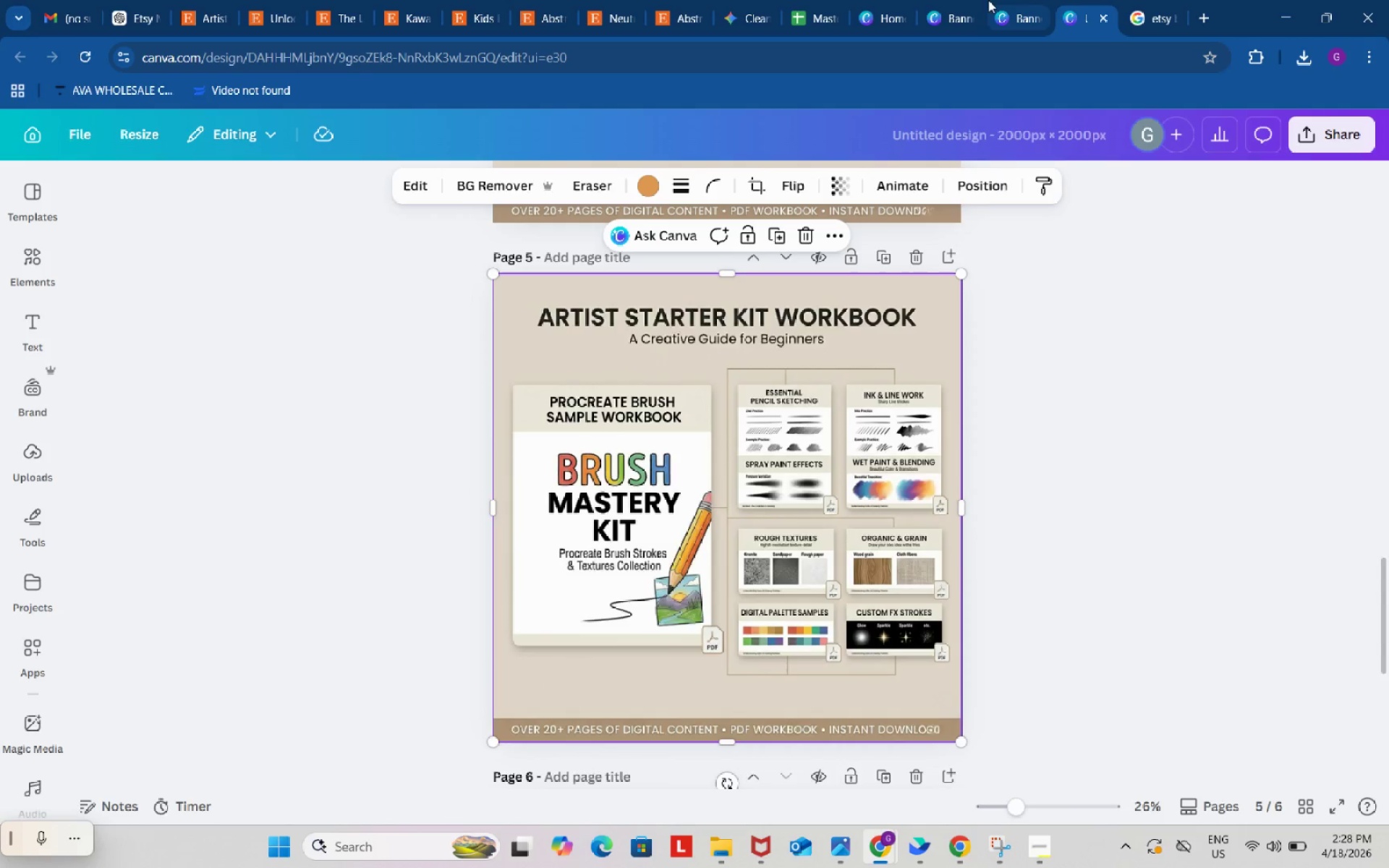 
left_click([1035, 0])
 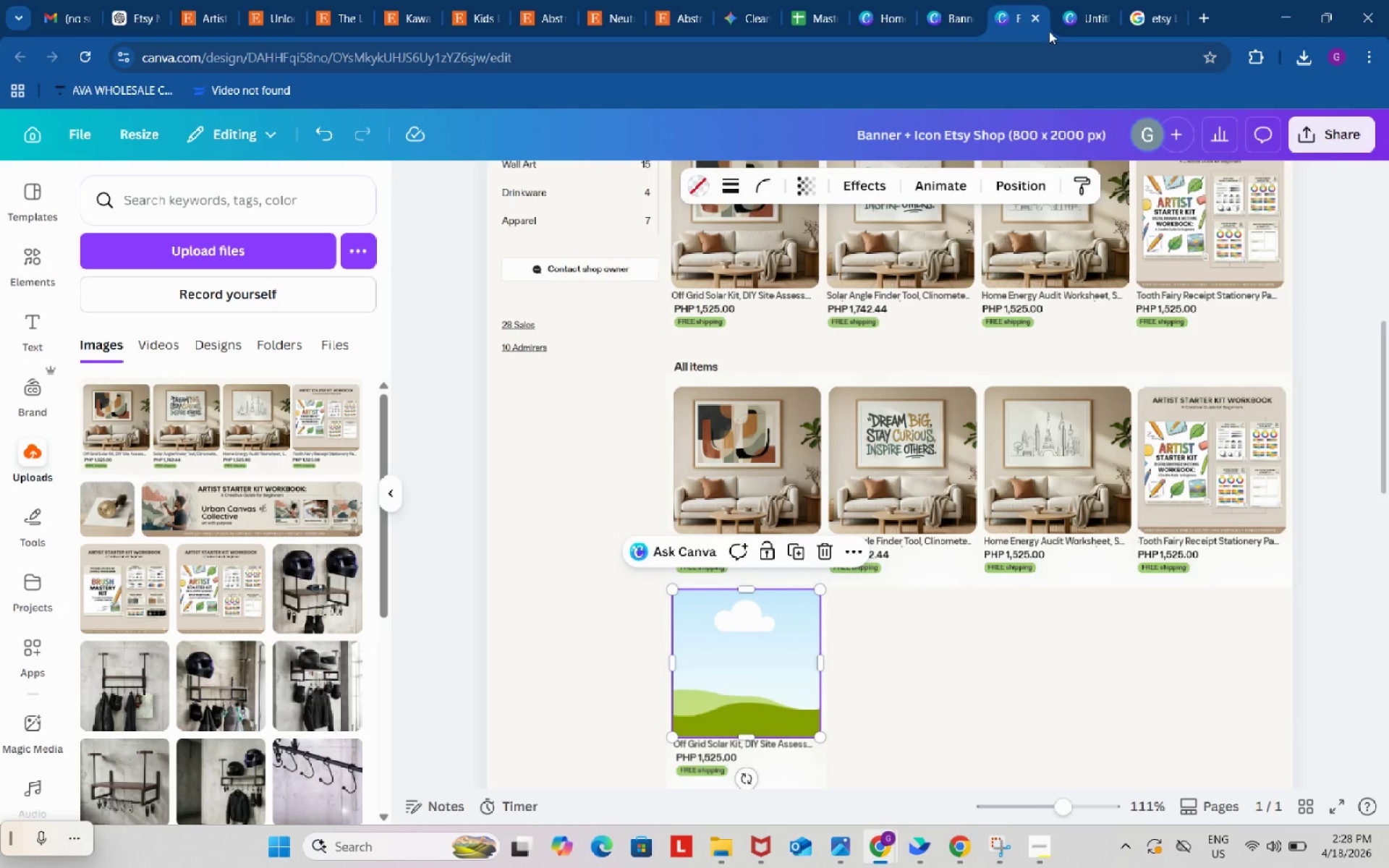 
wait(11.05)
 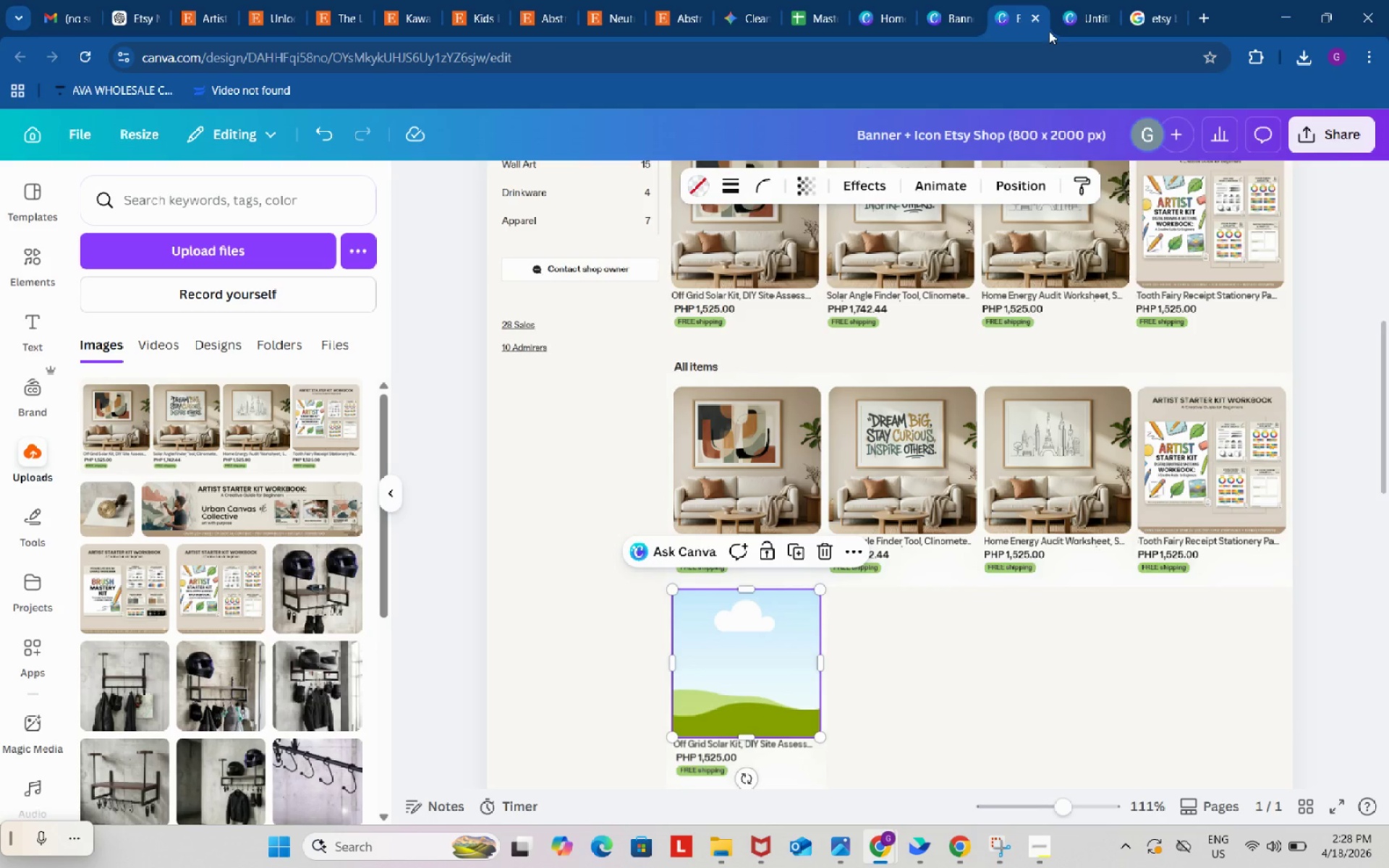 
key(Control+ControlLeft)
 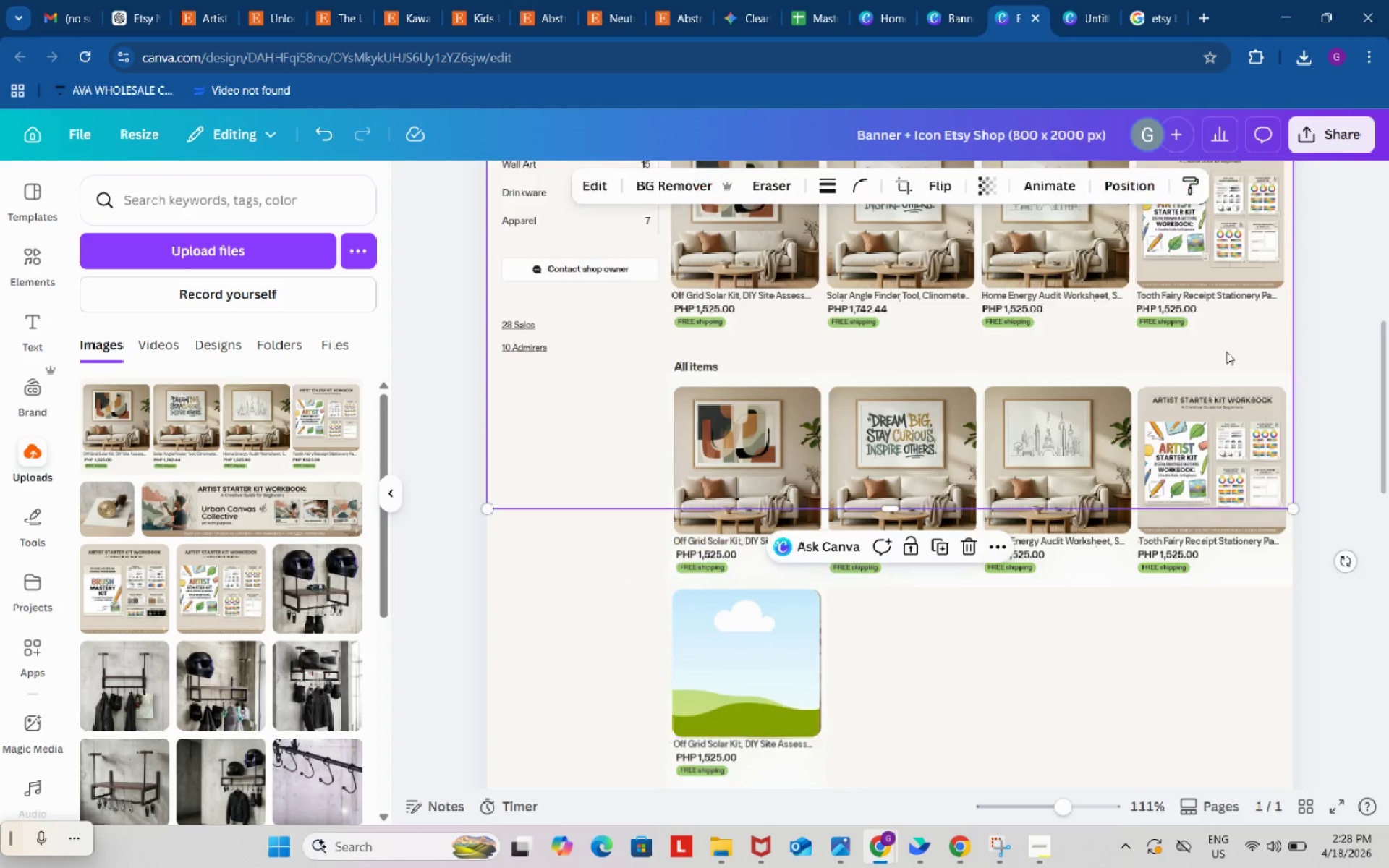 
key(Control+V)
 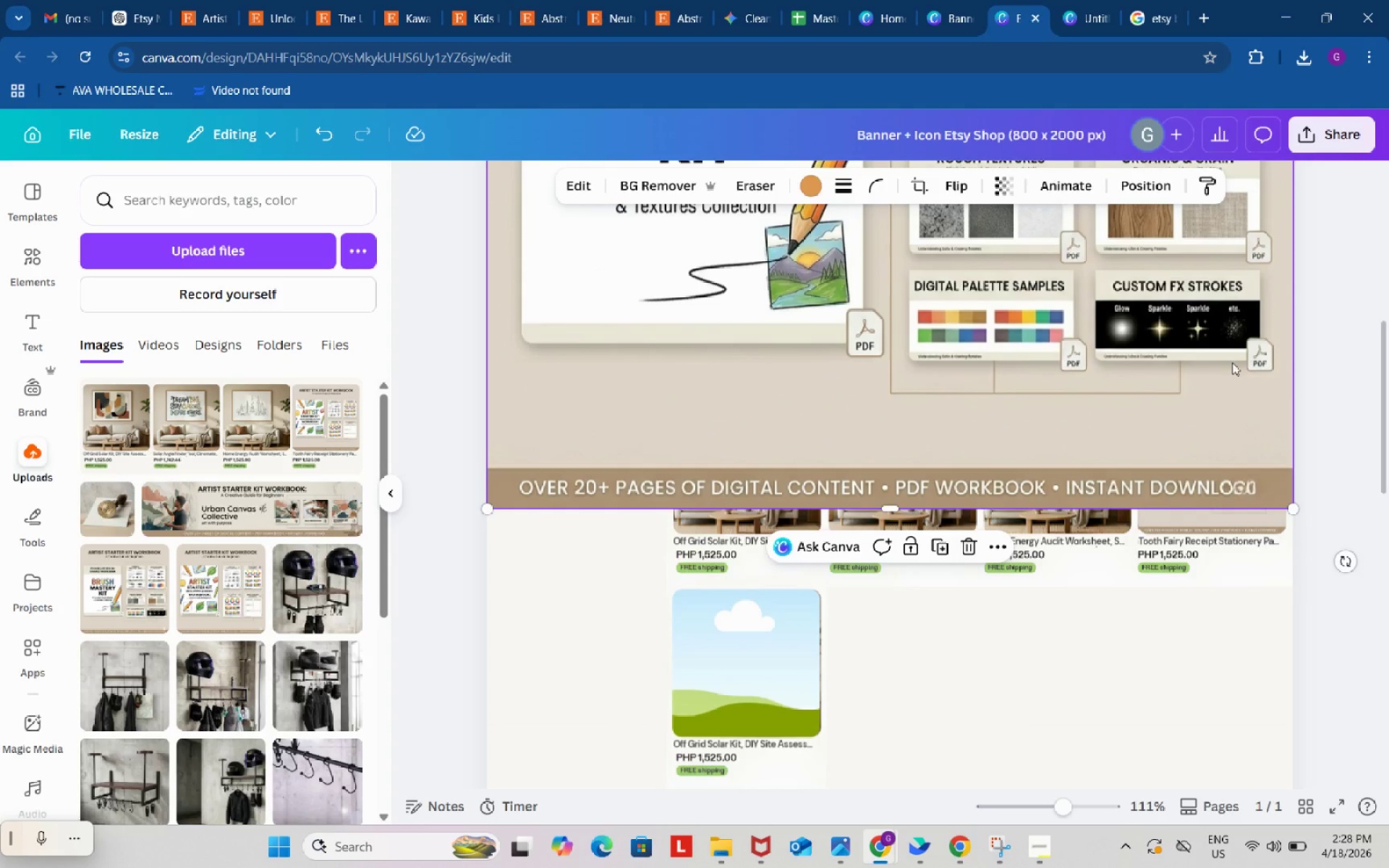 
scroll: coordinate [1006, 305], scroll_direction: up, amount: 6.0
 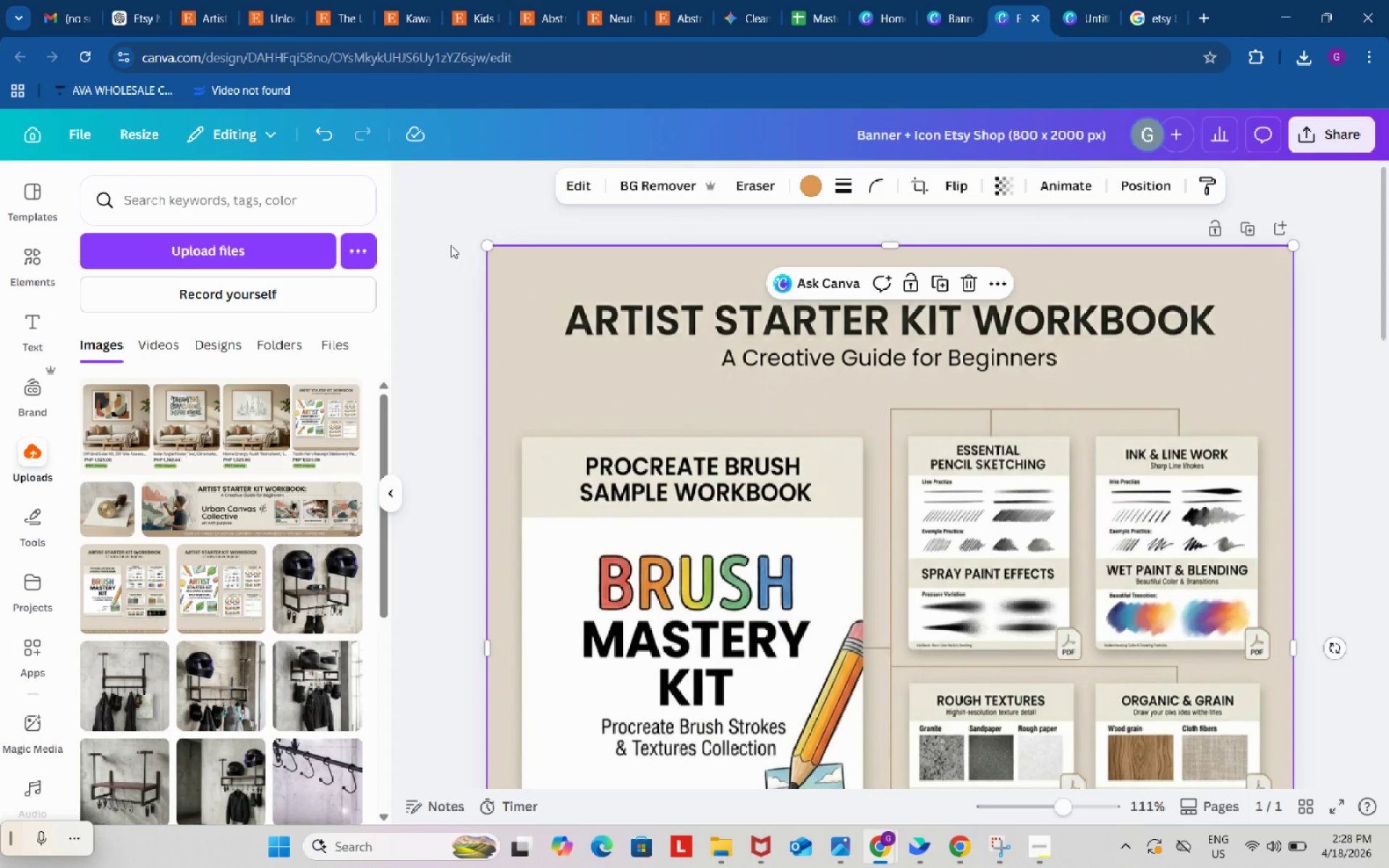 
left_click_drag(start_coordinate=[483, 243], to_coordinate=[797, 592])
 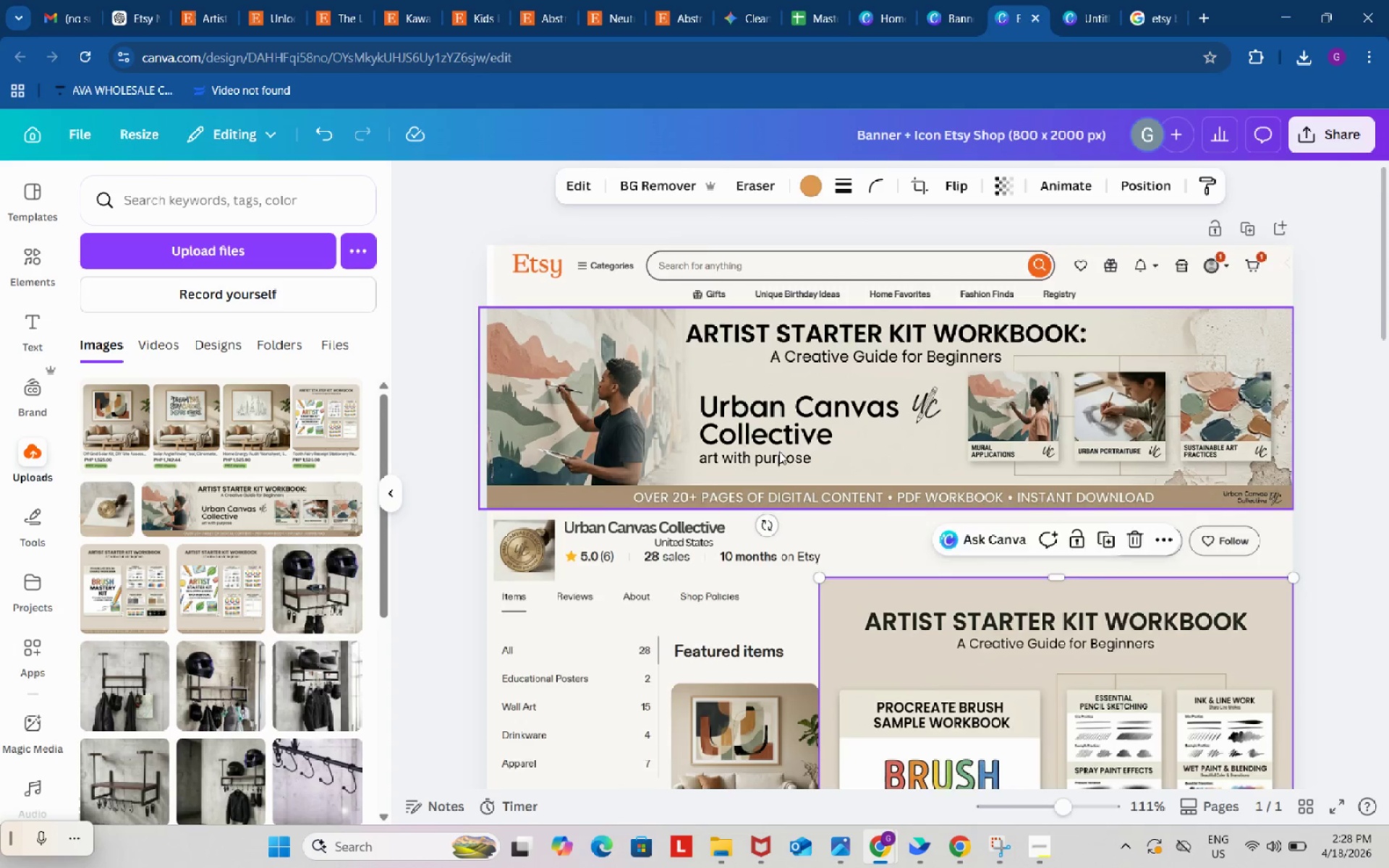 
scroll: coordinate [778, 446], scroll_direction: down, amount: 5.0
 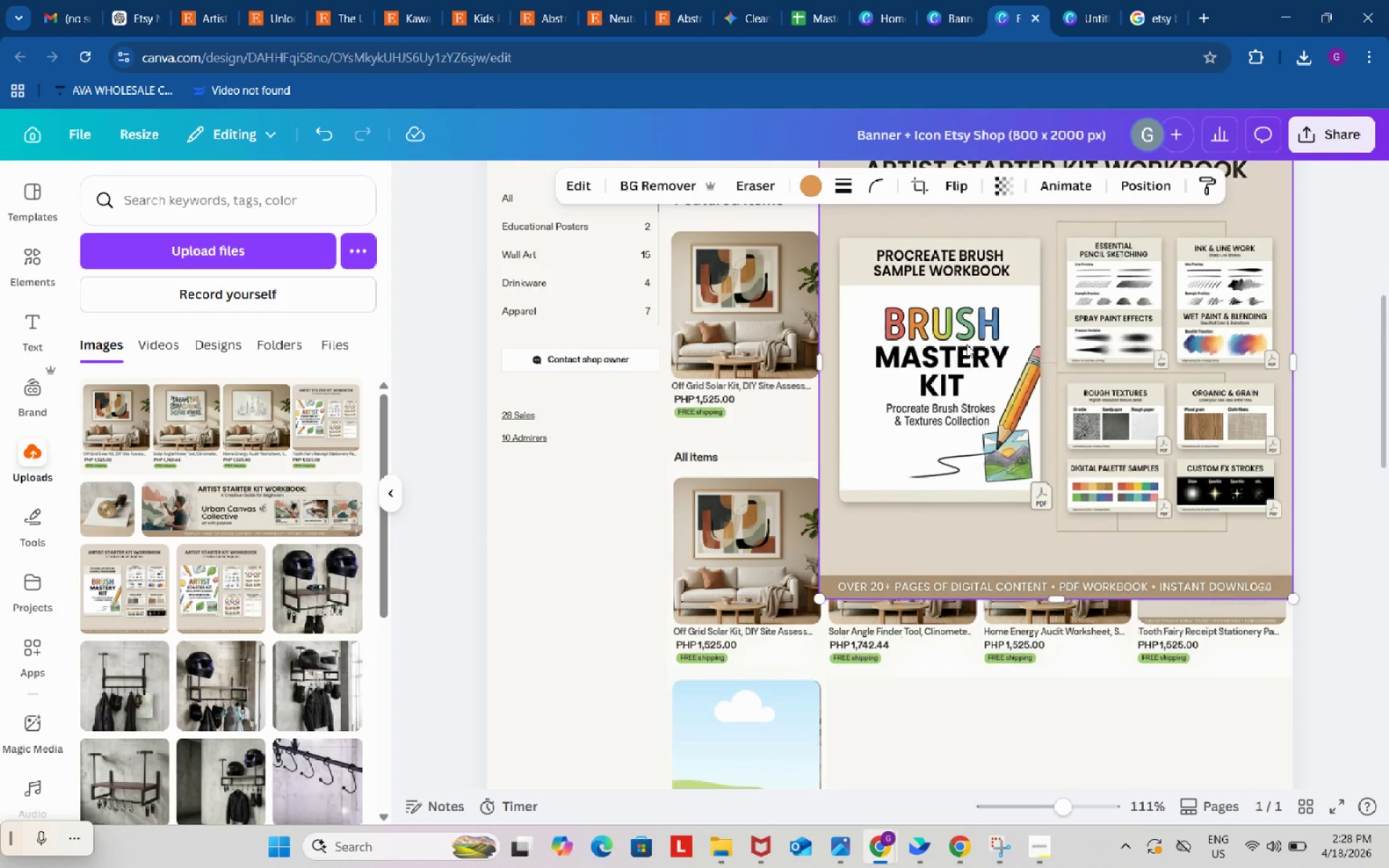 
left_click_drag(start_coordinate=[989, 328], to_coordinate=[765, 750])
 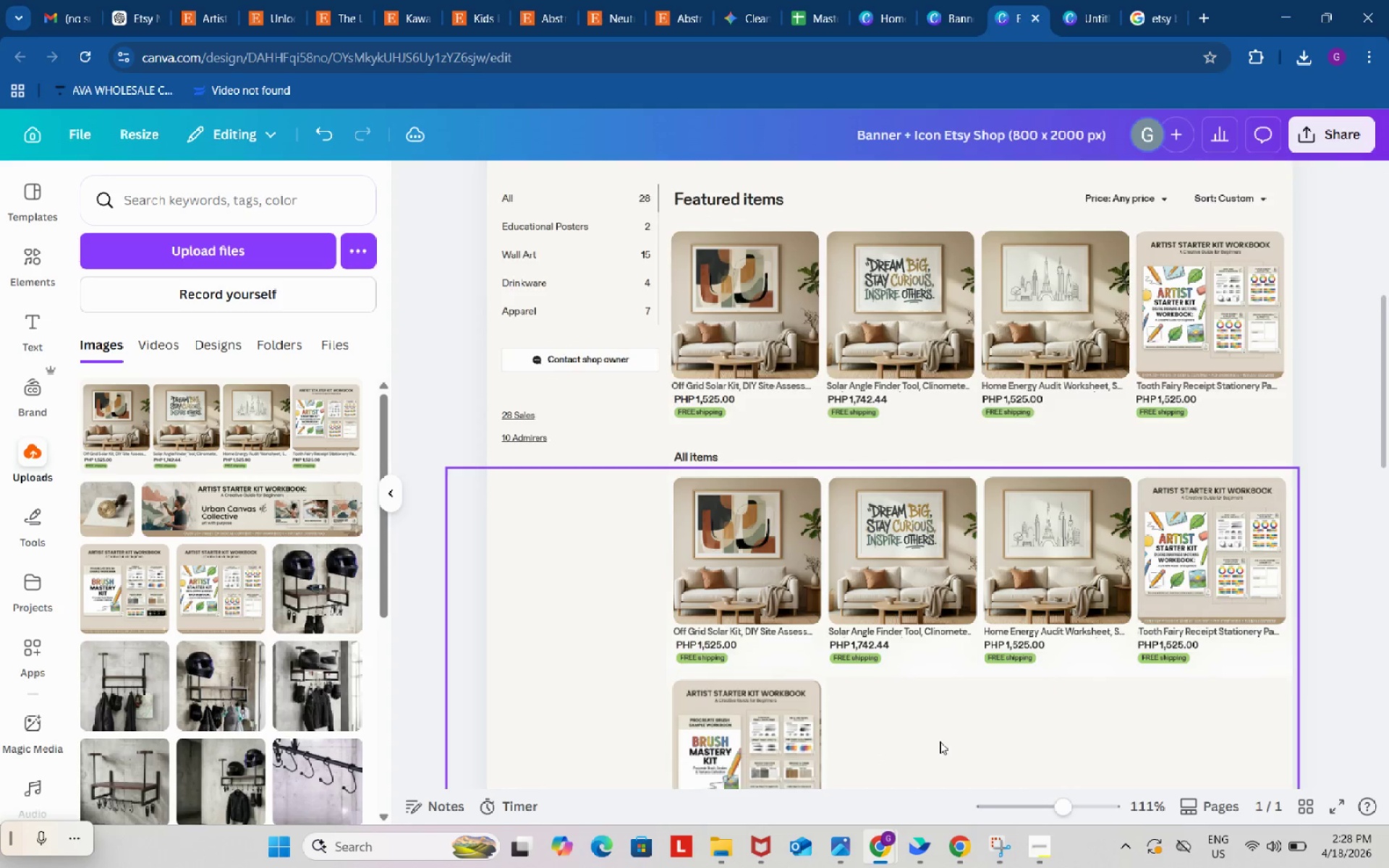 
scroll: coordinate [940, 741], scroll_direction: down, amount: 2.0
 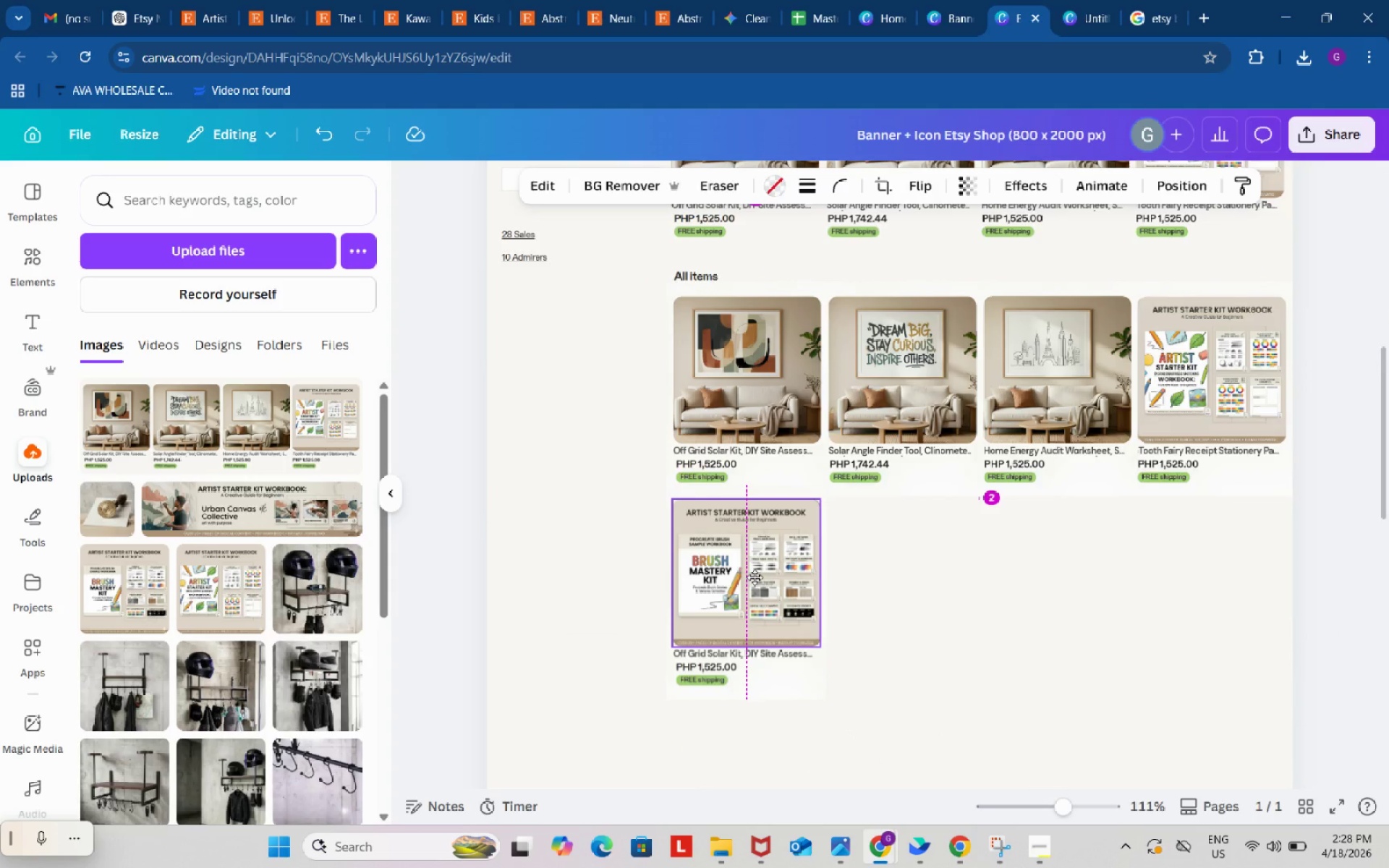 
left_click([1026, 583])
 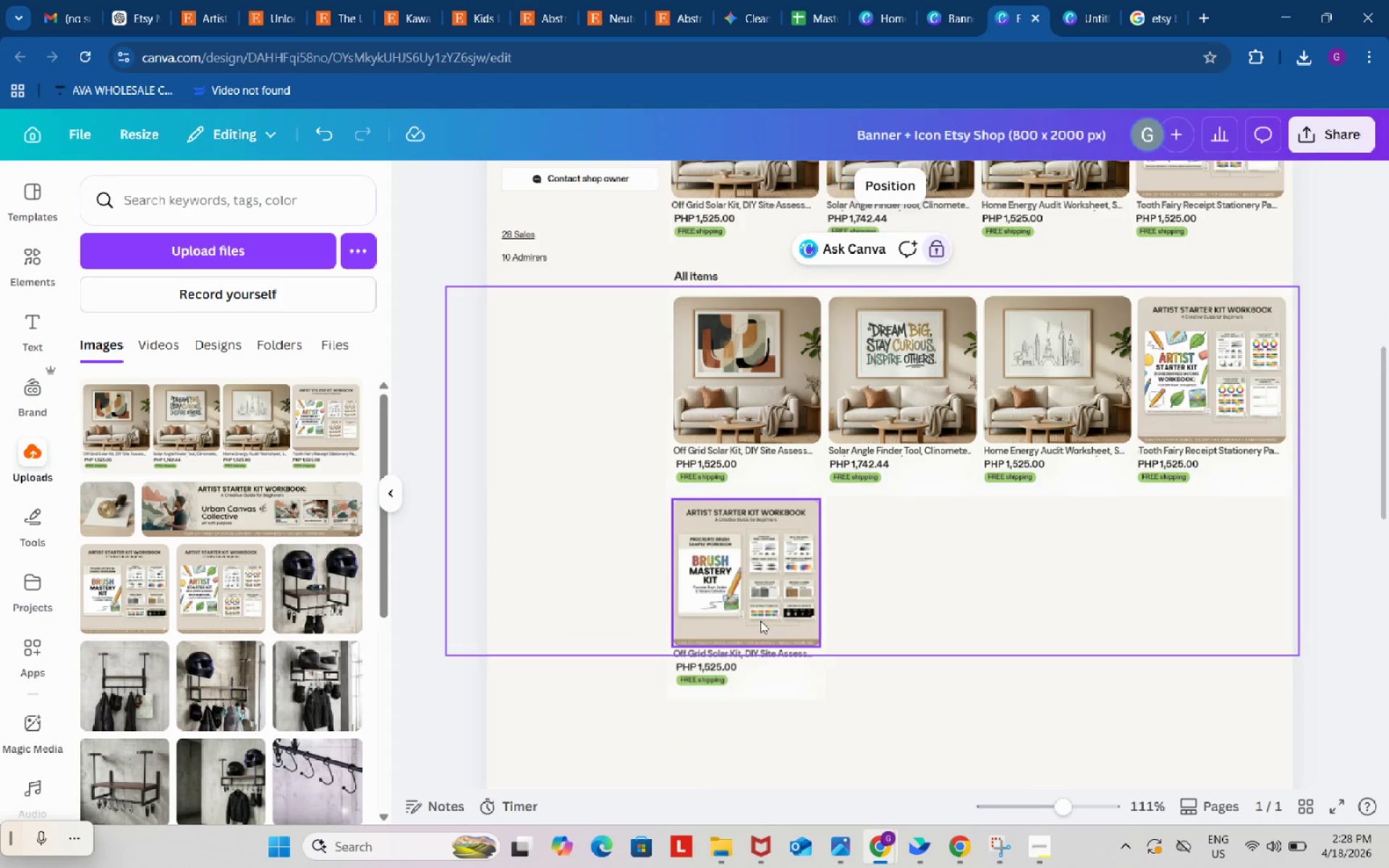 
left_click([767, 613])
 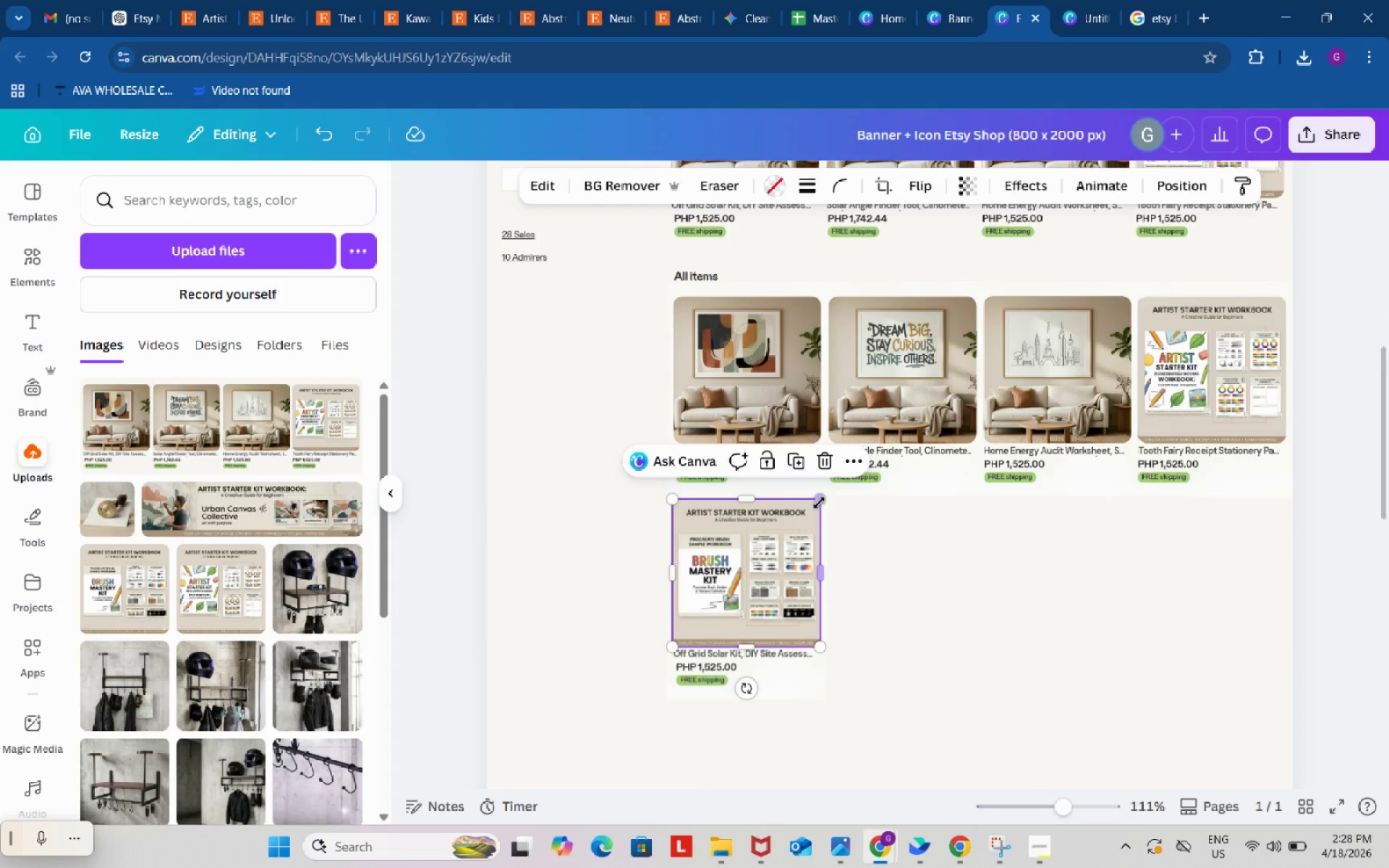 
left_click_drag(start_coordinate=[819, 501], to_coordinate=[821, 498])
 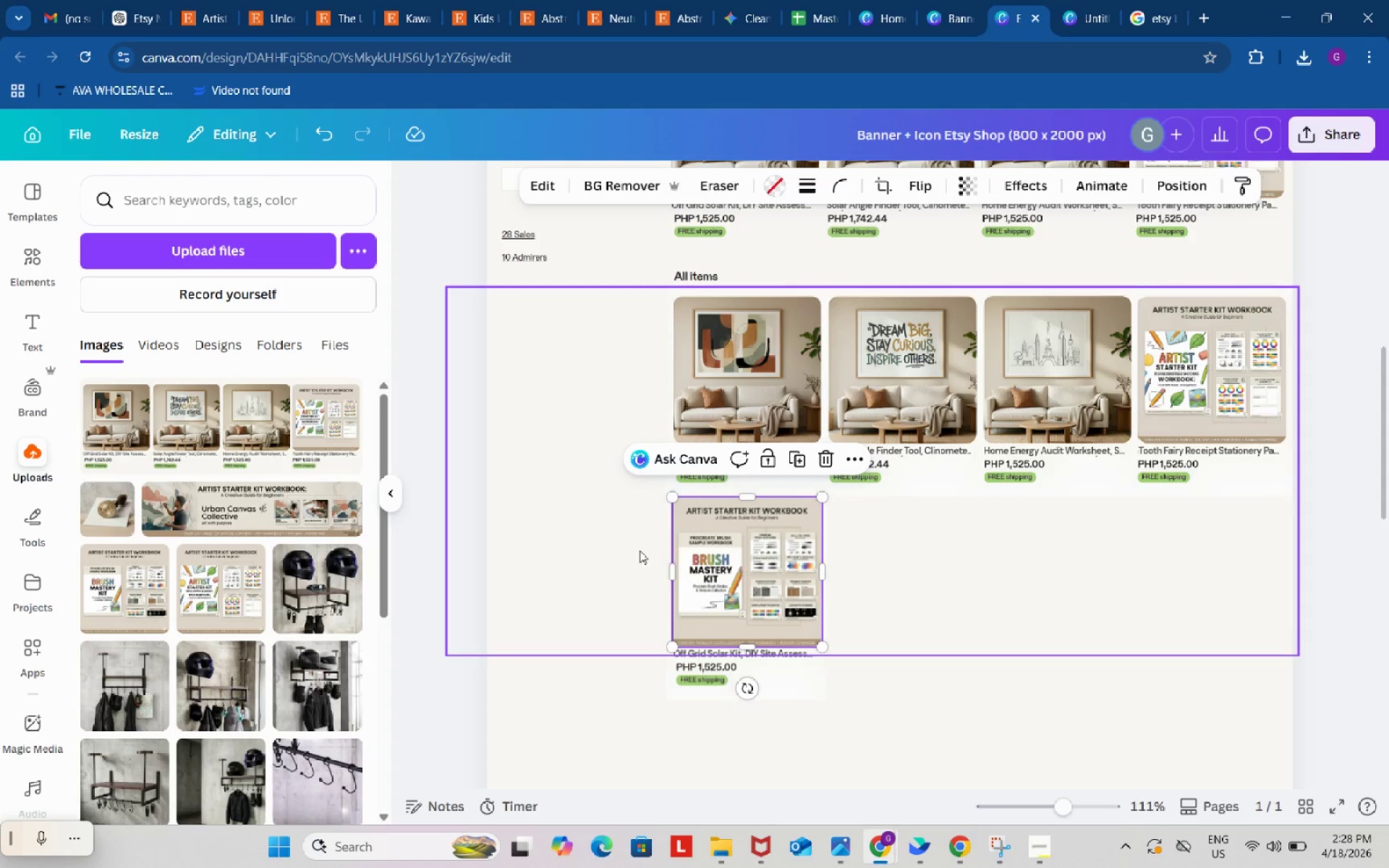 
left_click([634, 552])
 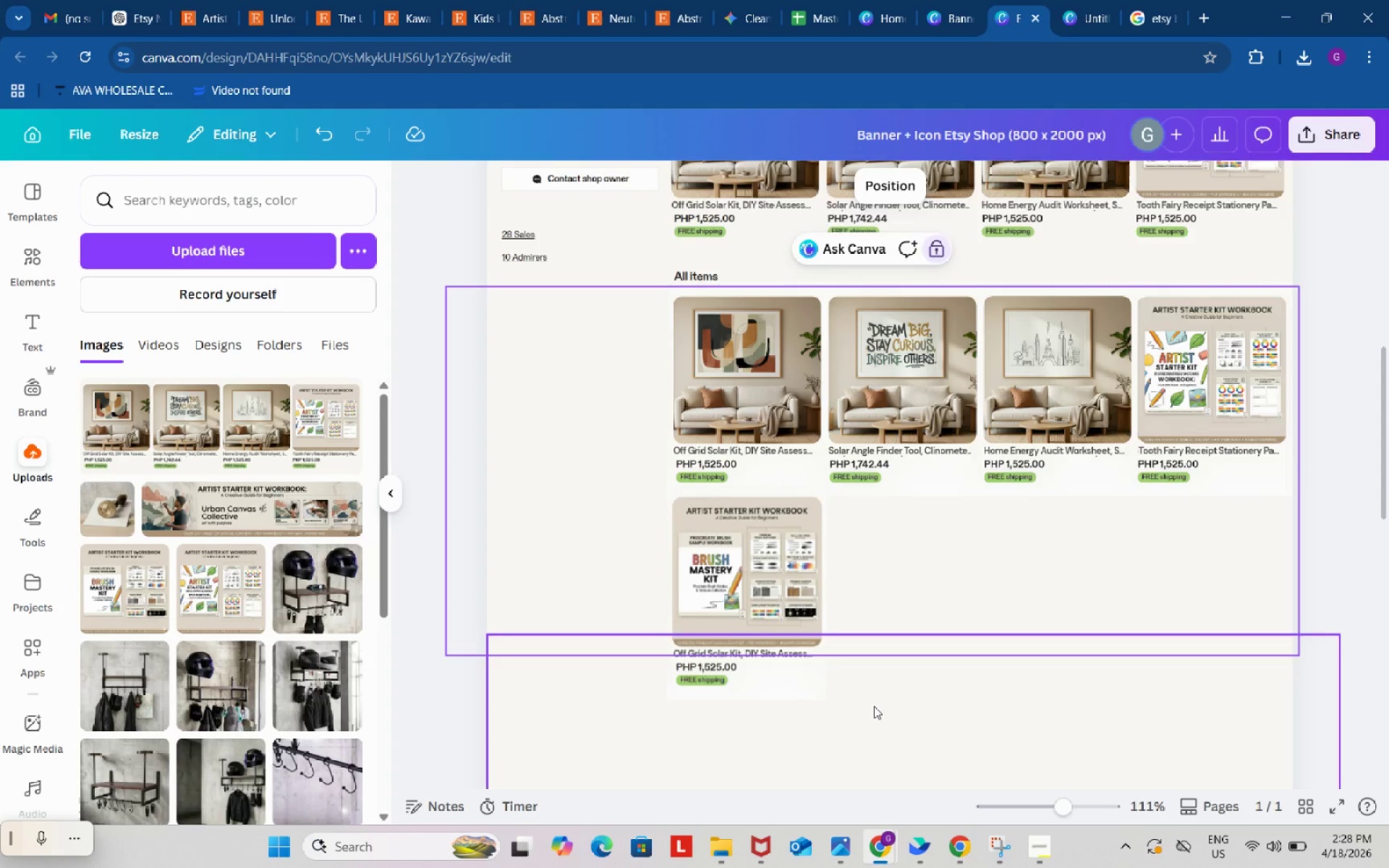 
scroll: coordinate [874, 706], scroll_direction: down, amount: 2.0
 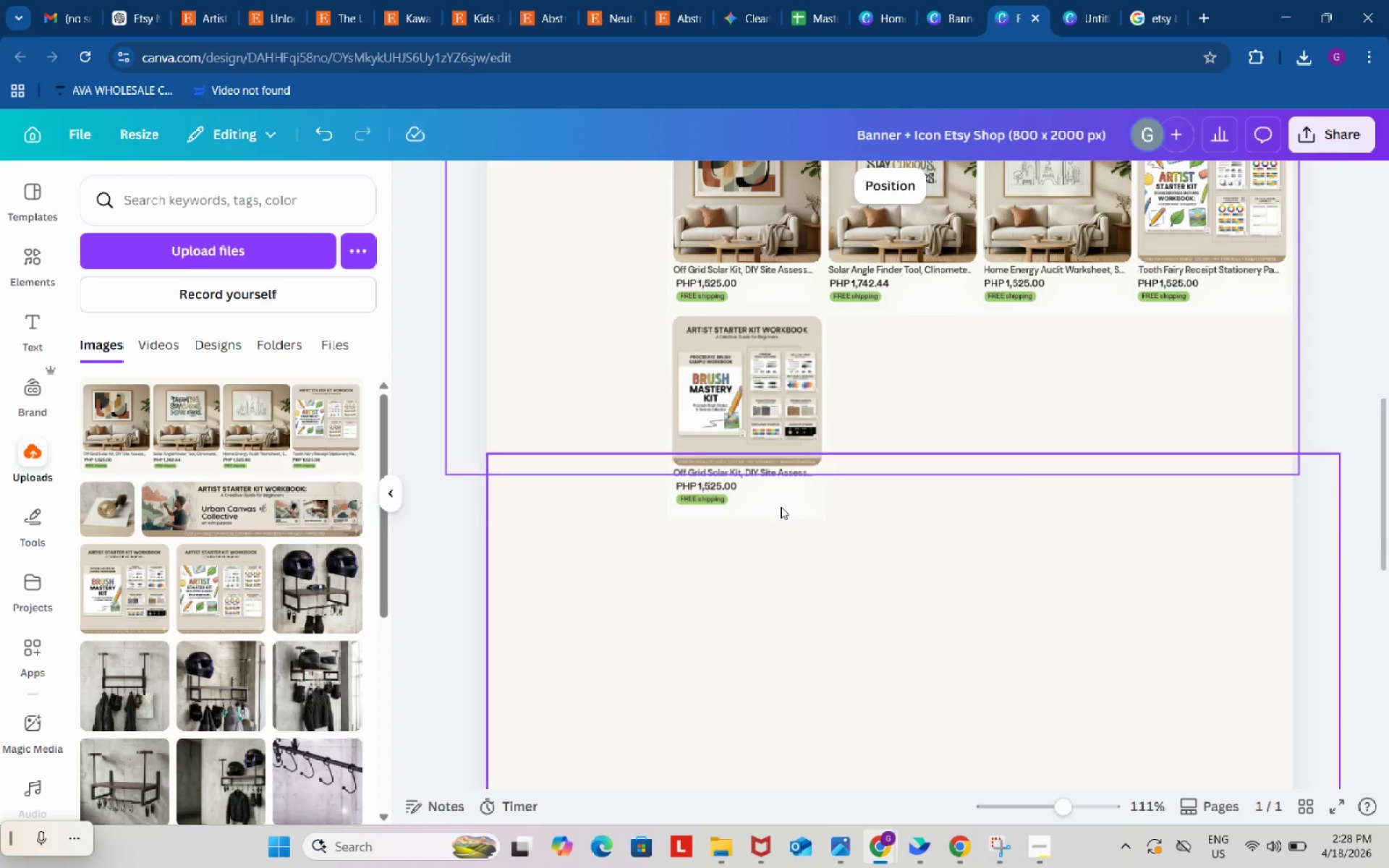 
left_click([767, 477])
 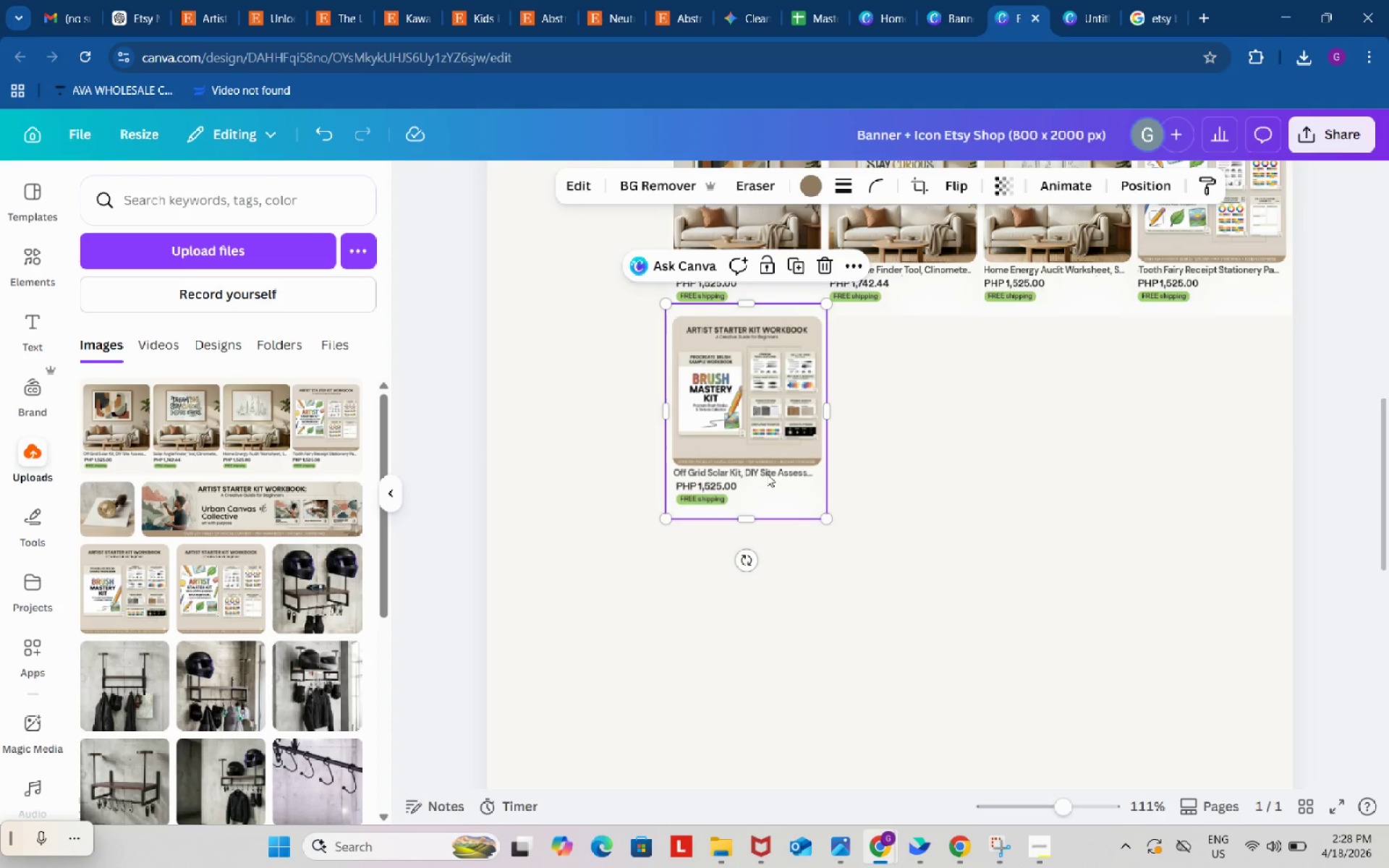 
left_click([767, 474])
 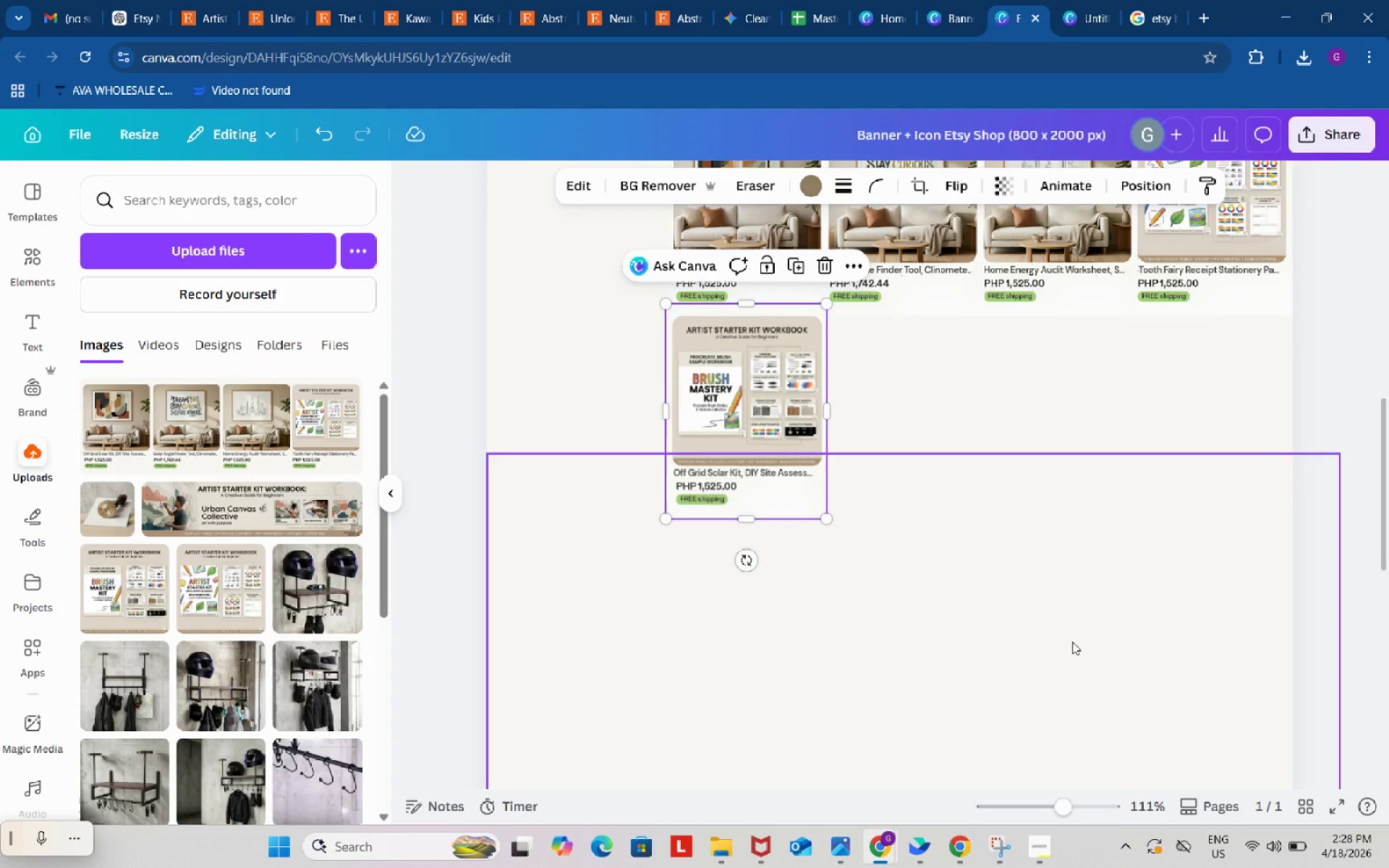 
scroll: coordinate [1072, 642], scroll_direction: up, amount: 2.0
 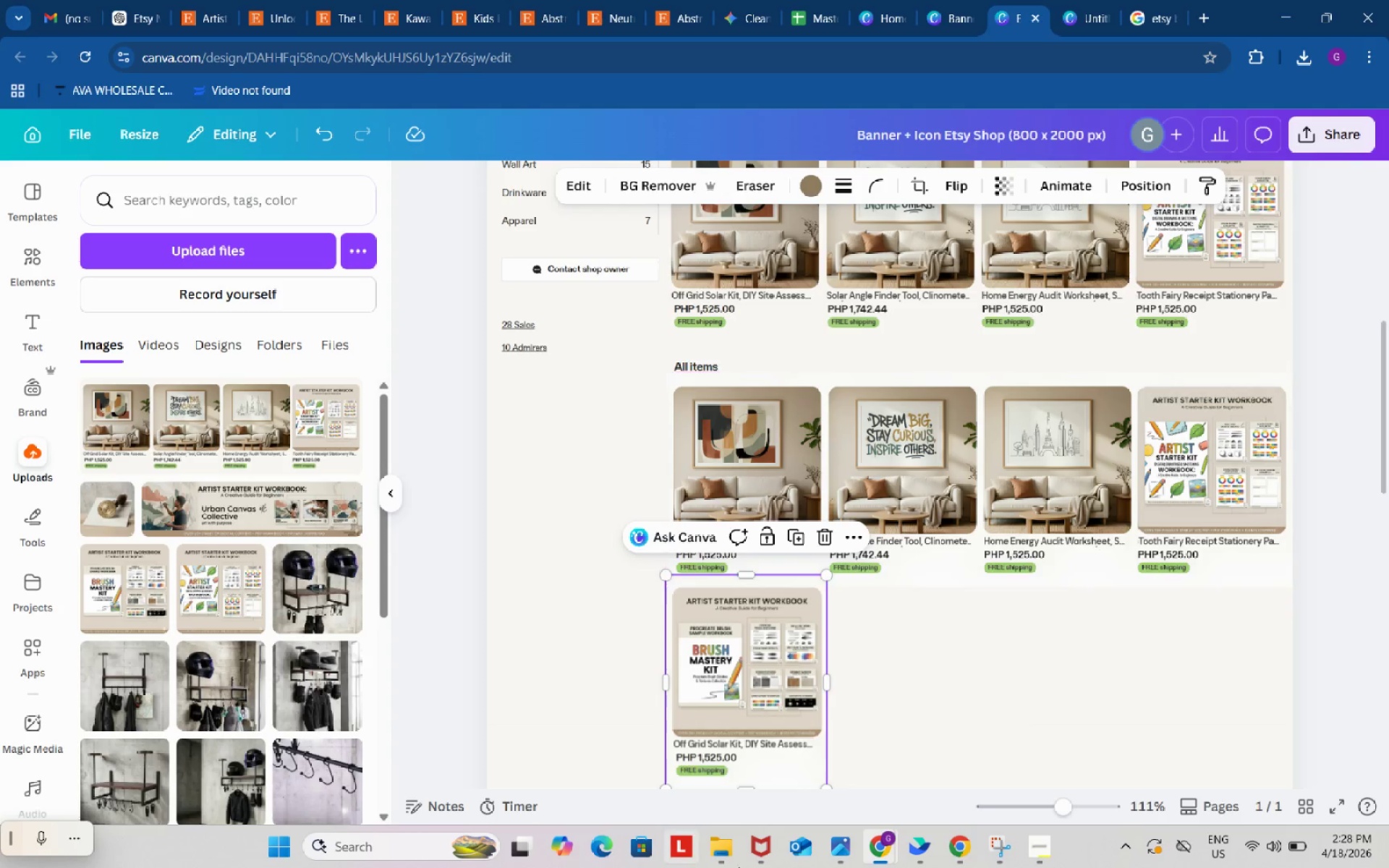 
left_click([816, 5])
 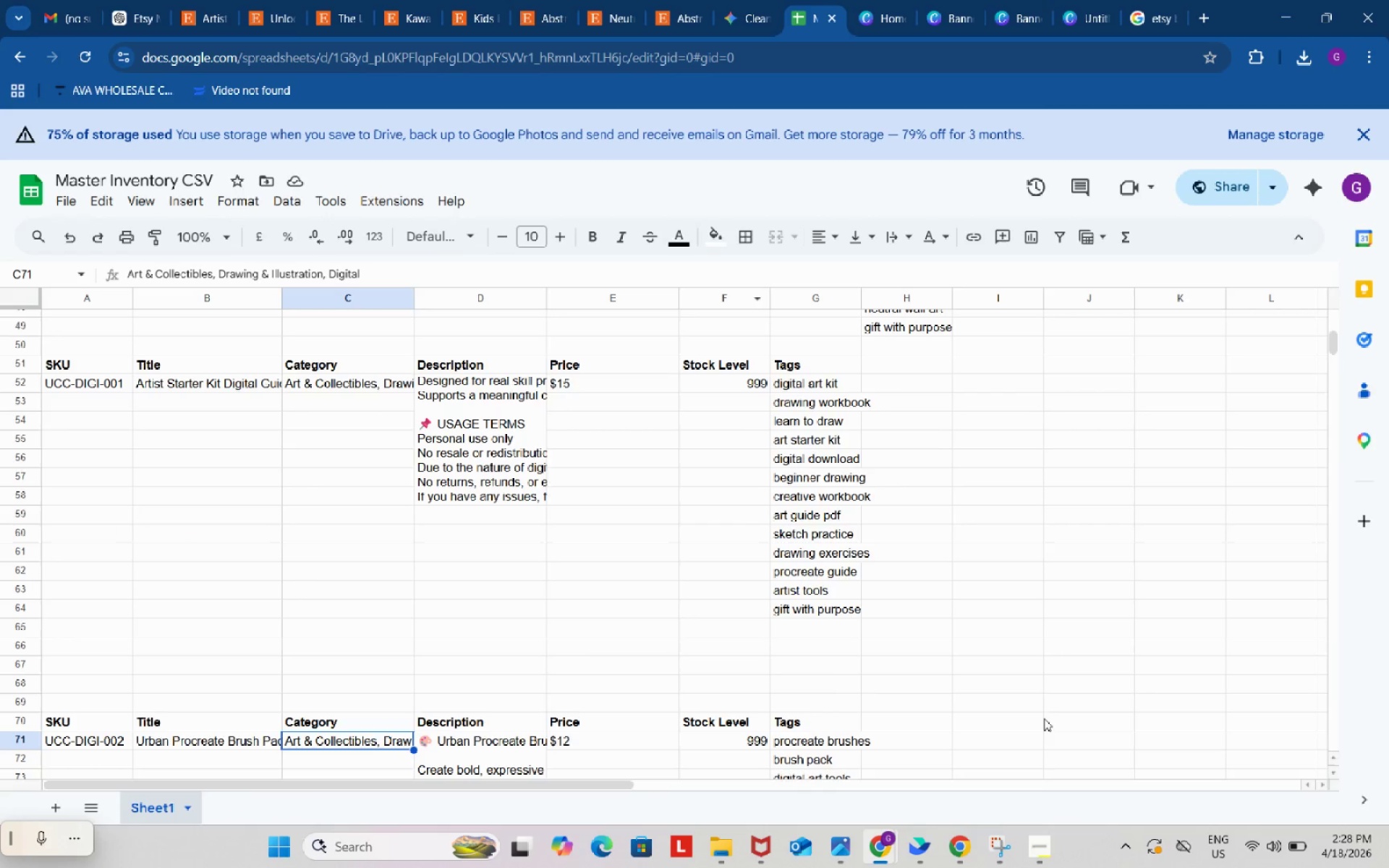 
scroll: coordinate [771, 583], scroll_direction: up, amount: 57.0
 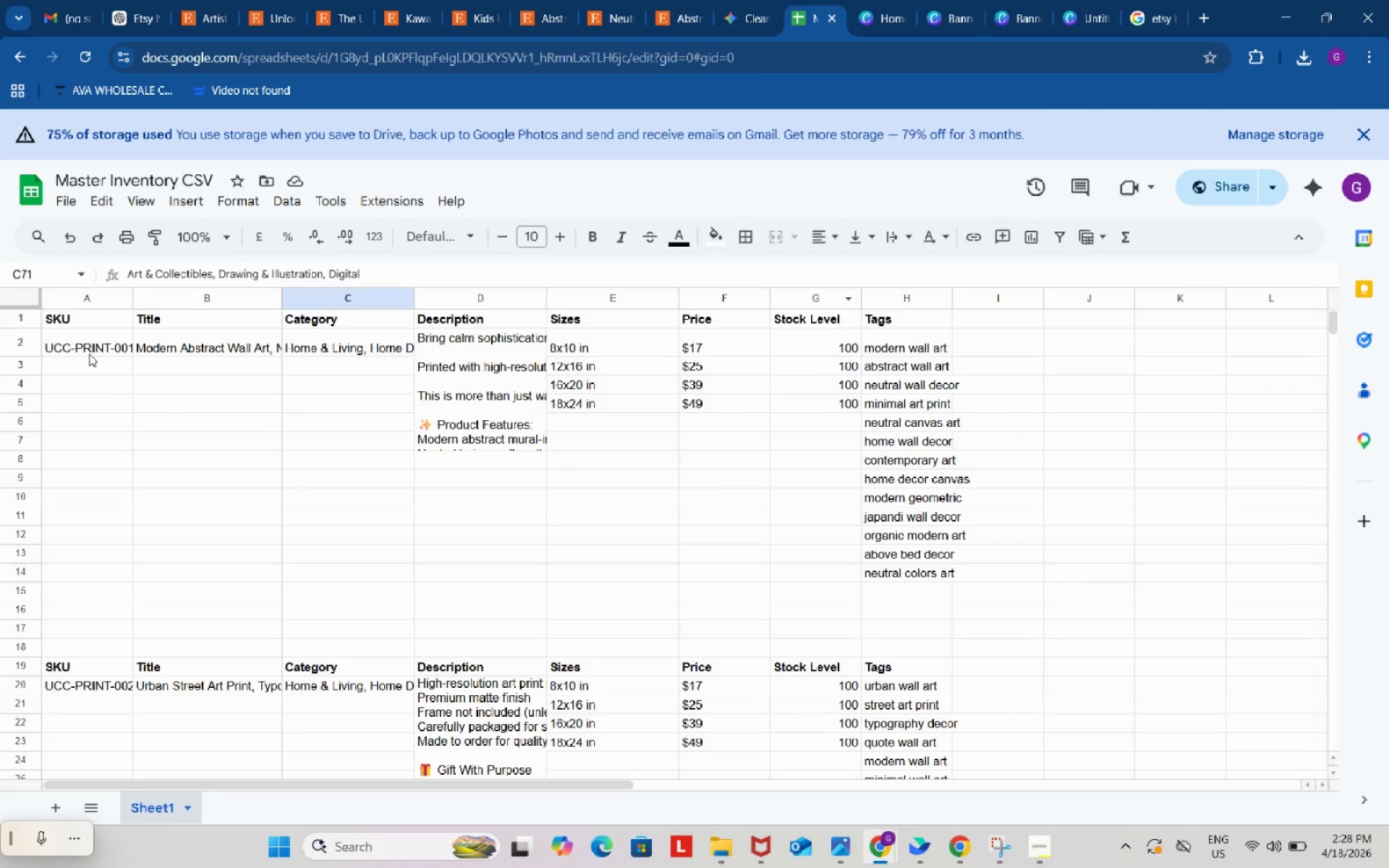 
left_click([88, 348])
 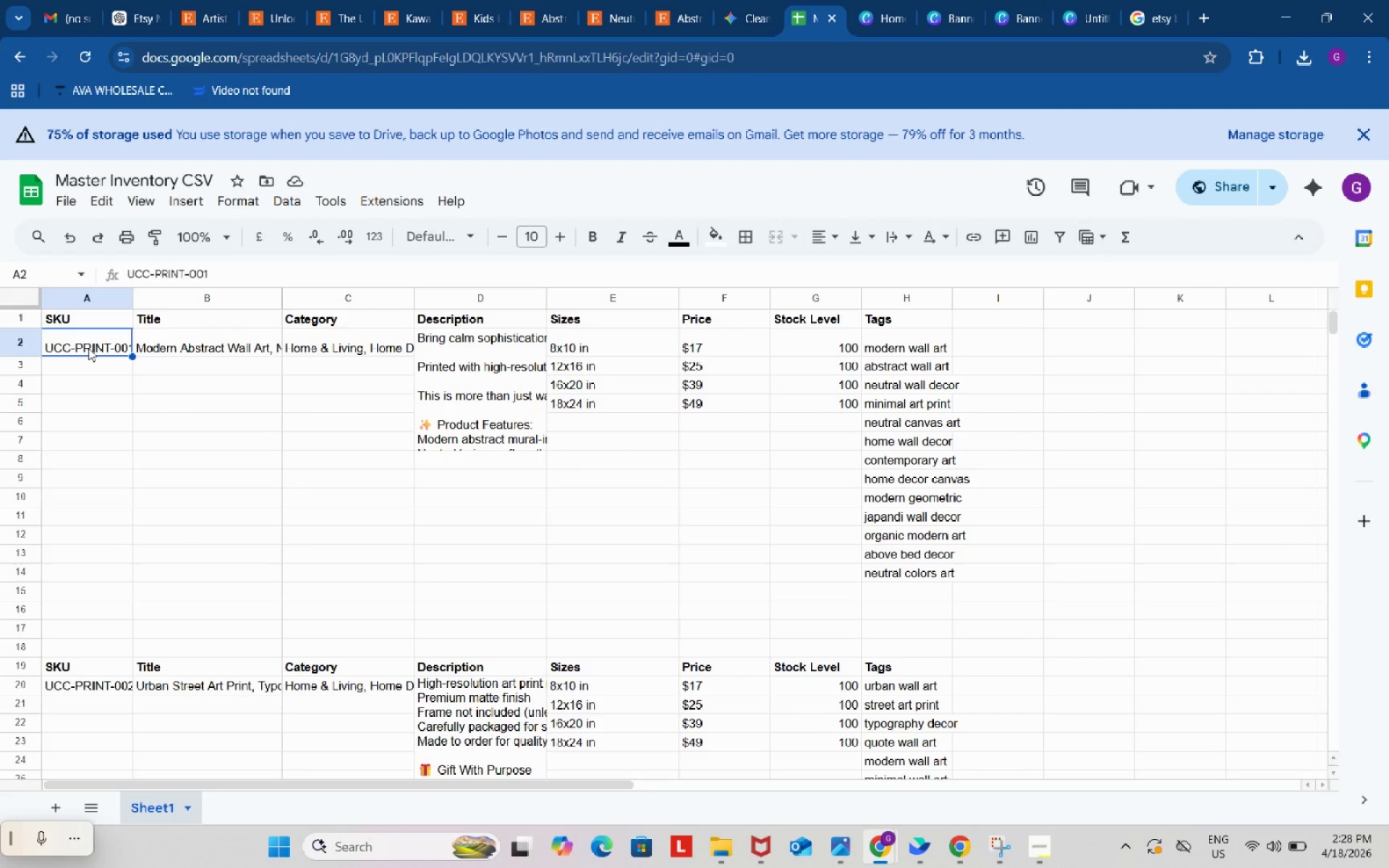 
key(Control+C)
 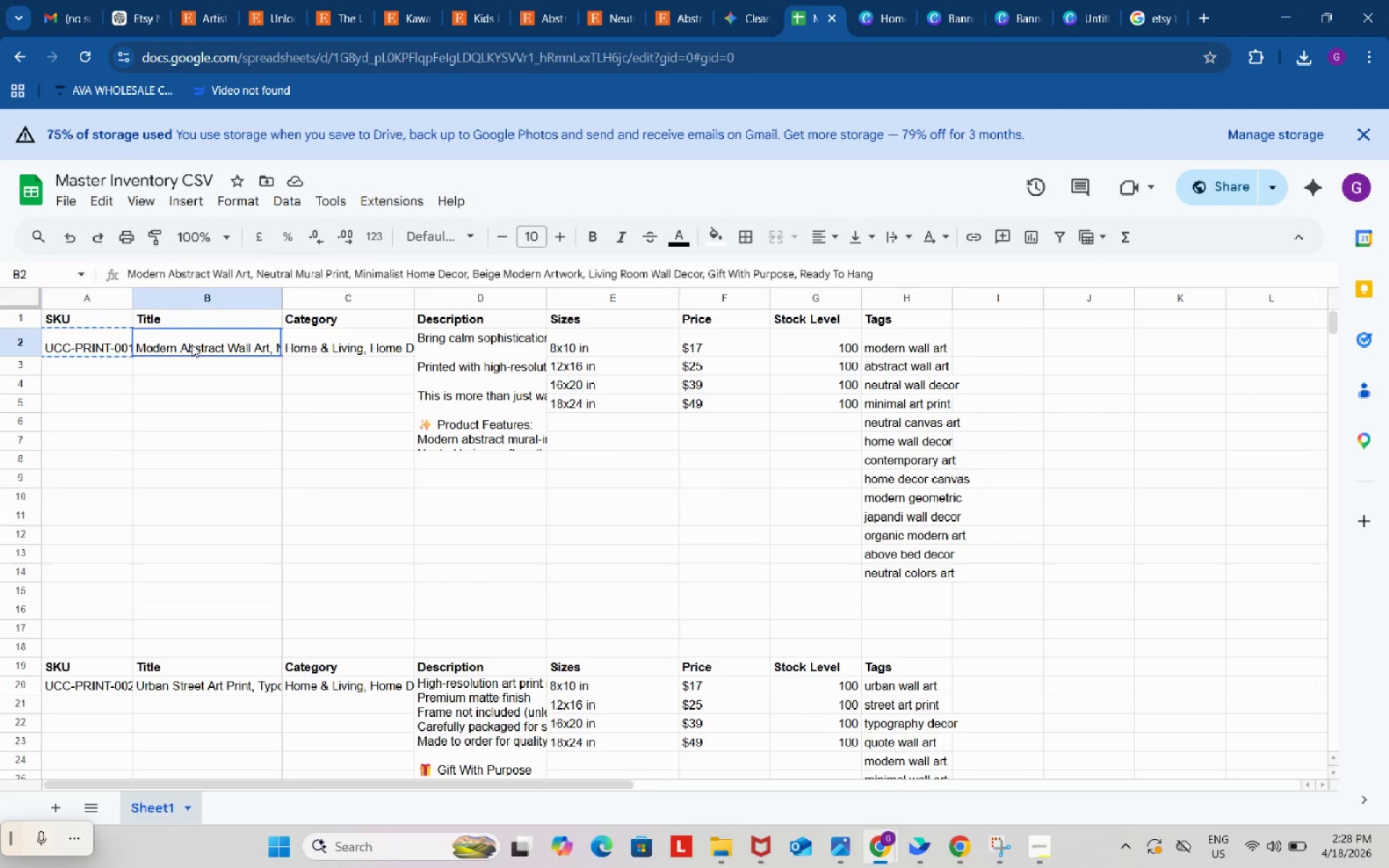 
left_click([192, 344])
 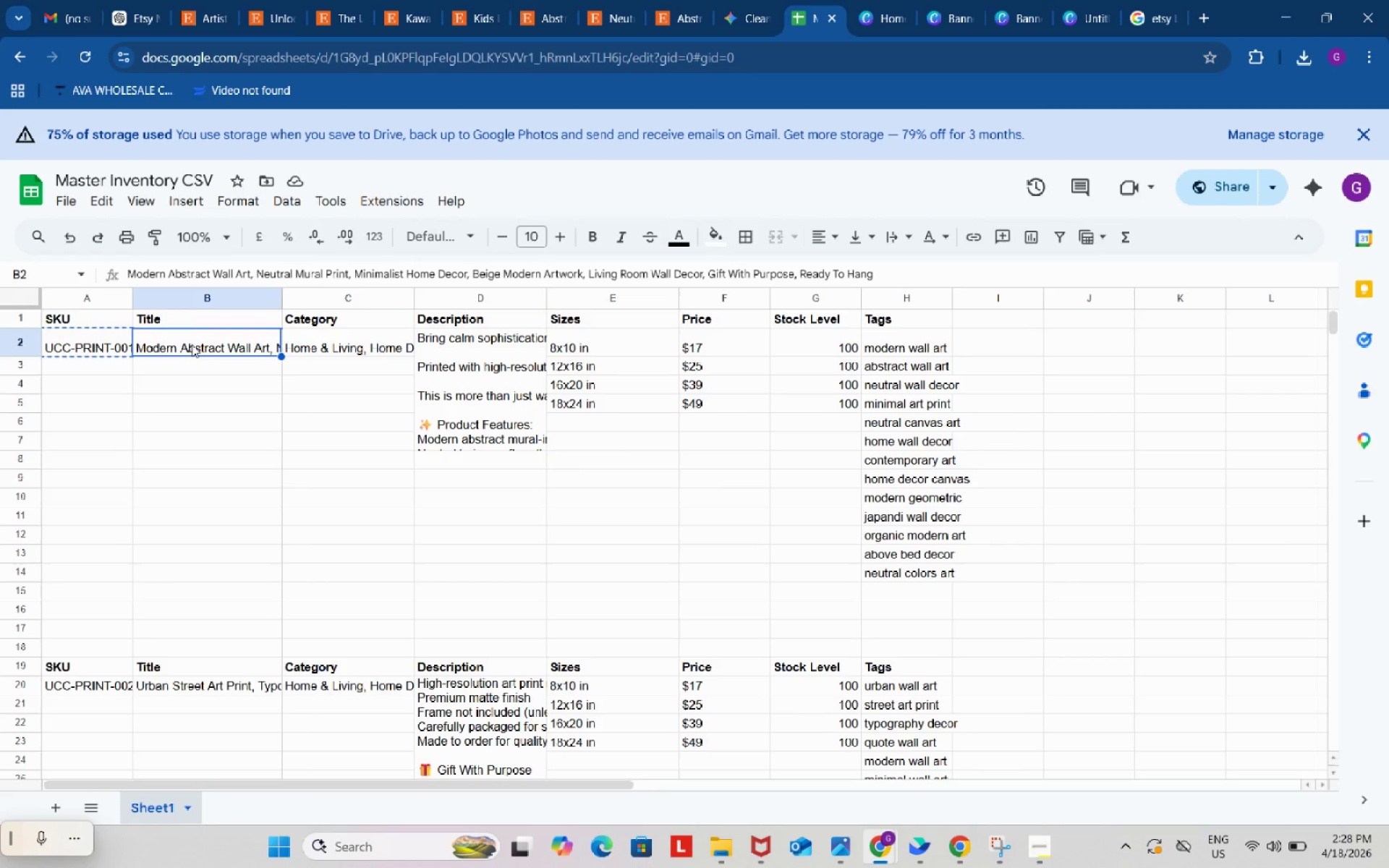 
key(Control+ControlLeft)
 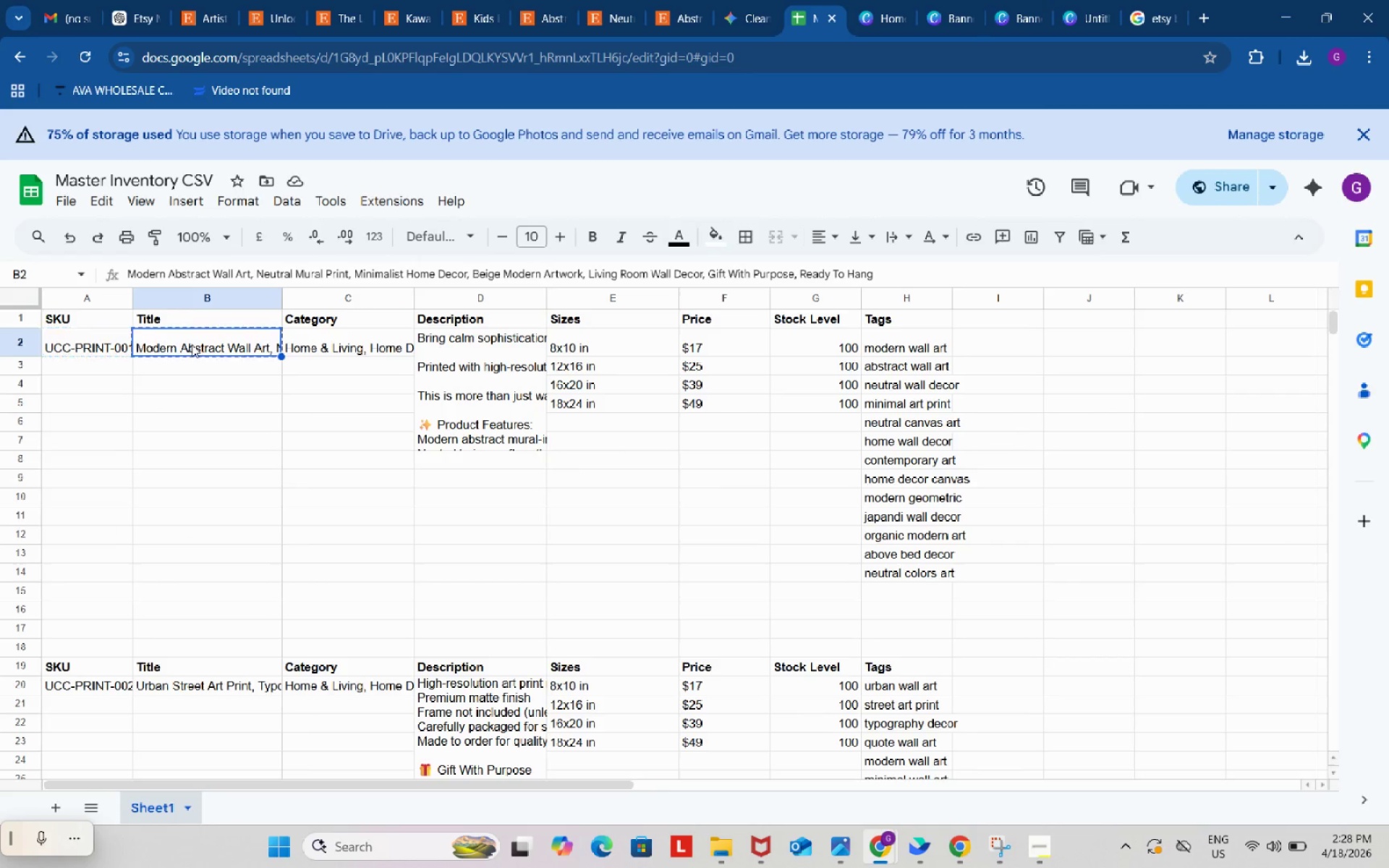 
key(Control+C)
 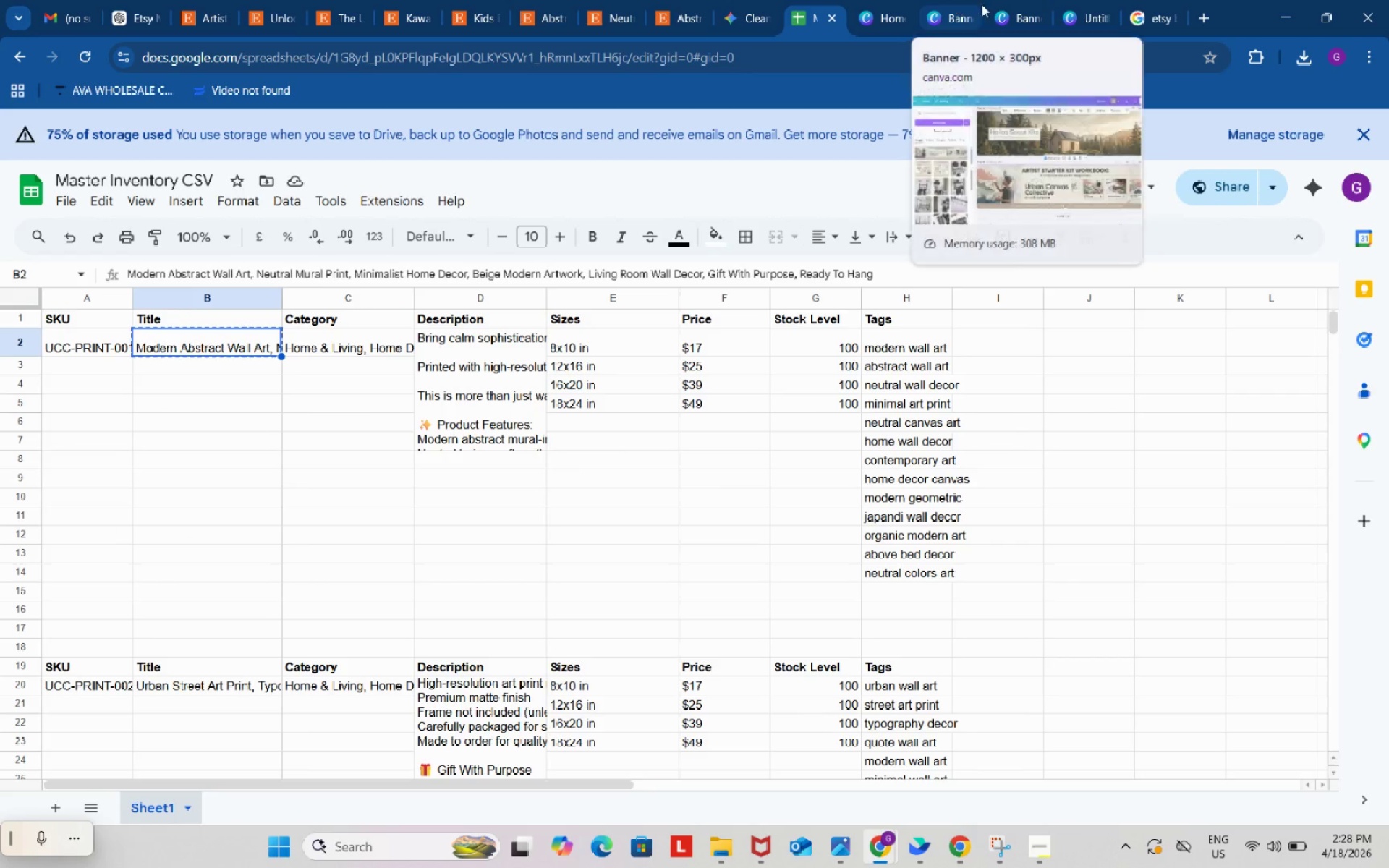 
left_click([1014, 0])
 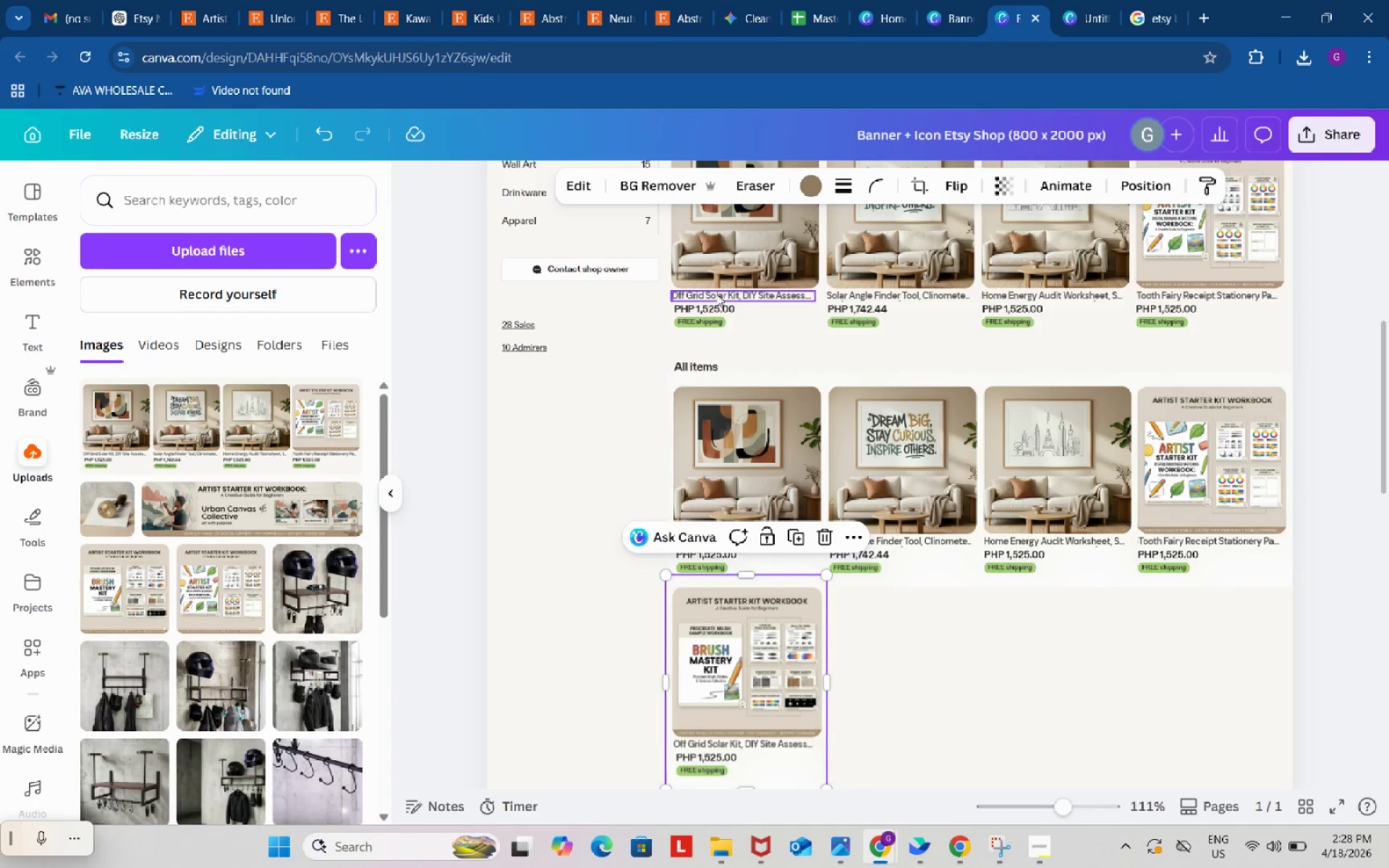 
double_click([716, 294])
 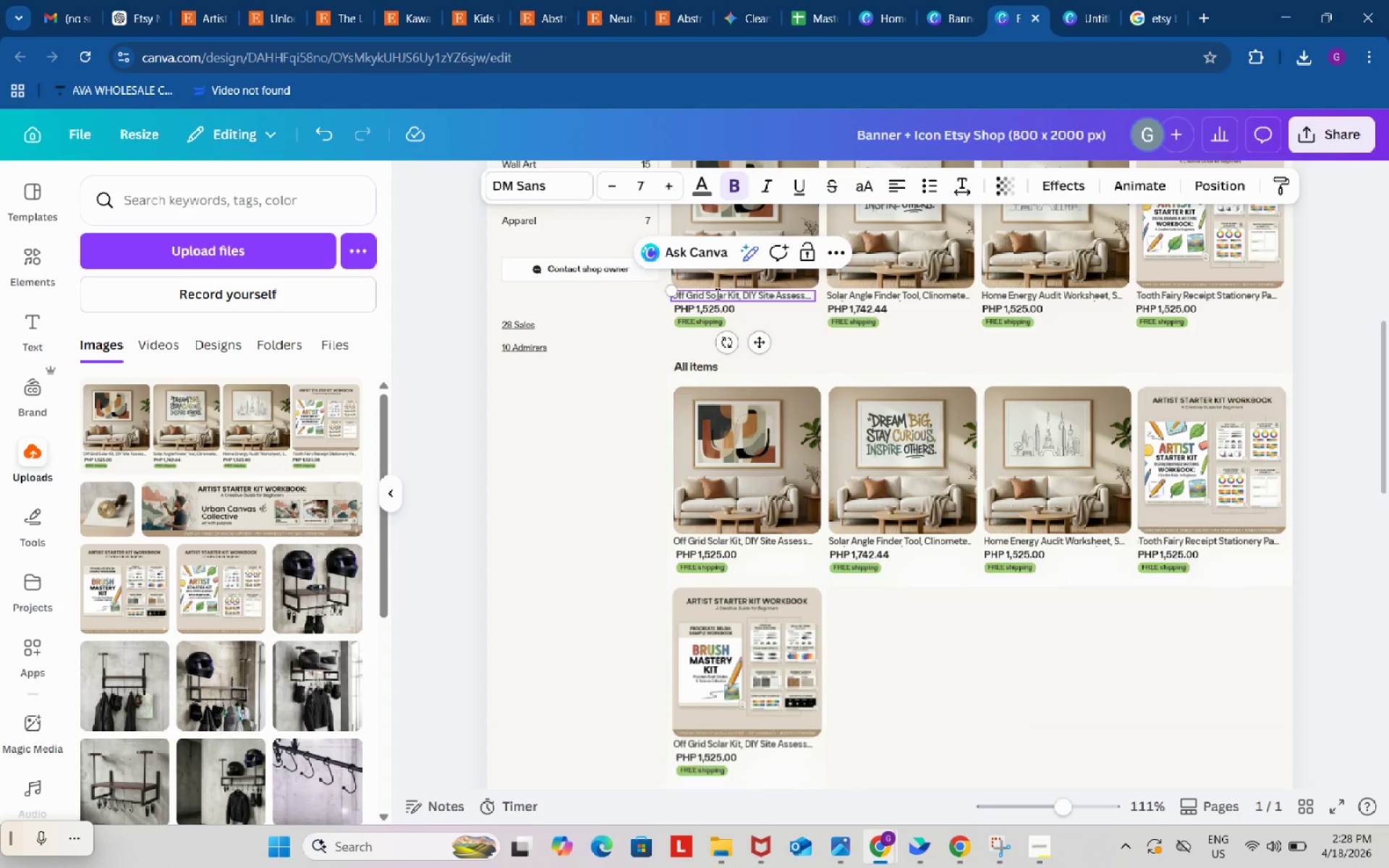 
key(Control+ControlLeft)
 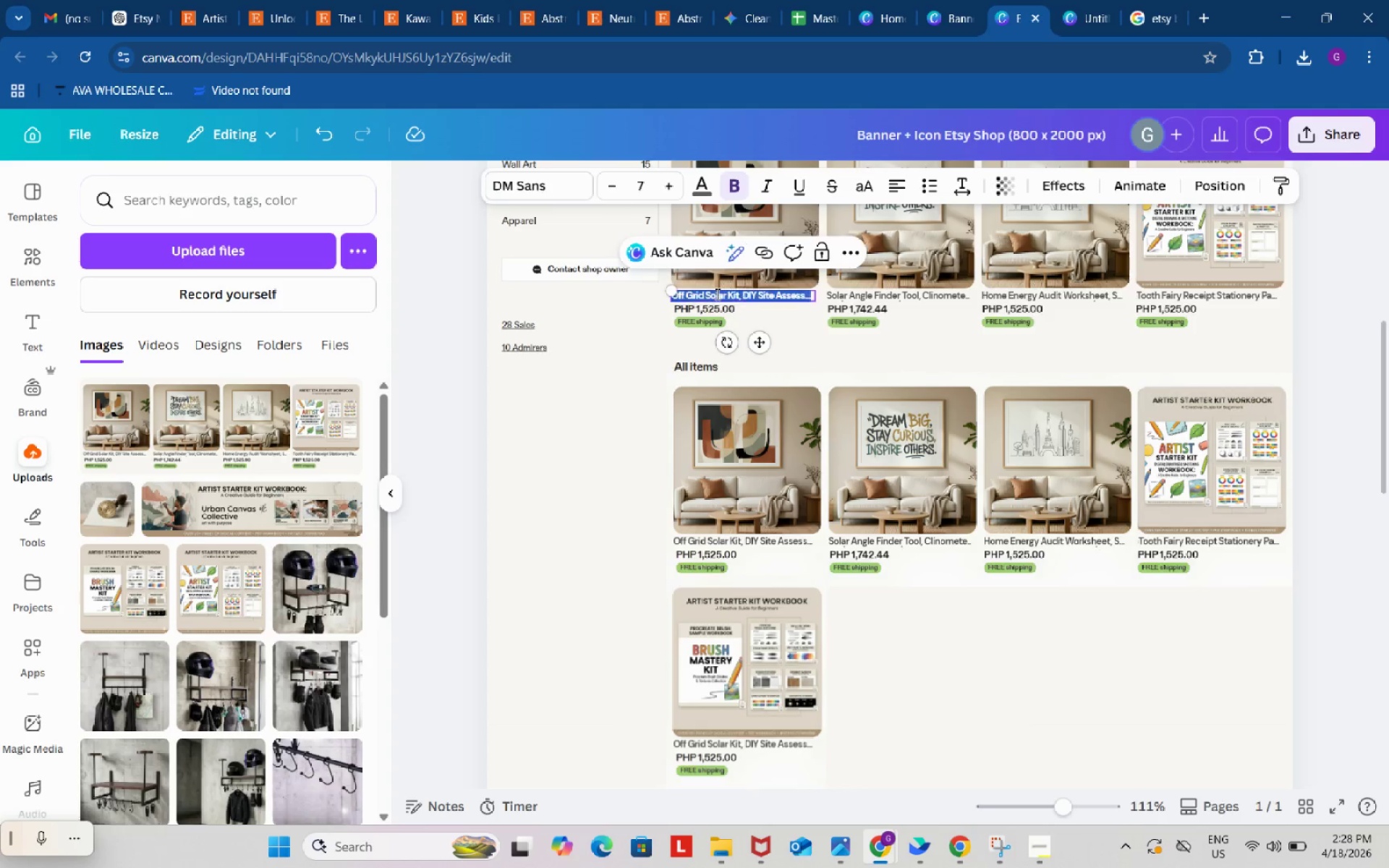 
key(Control+A)
 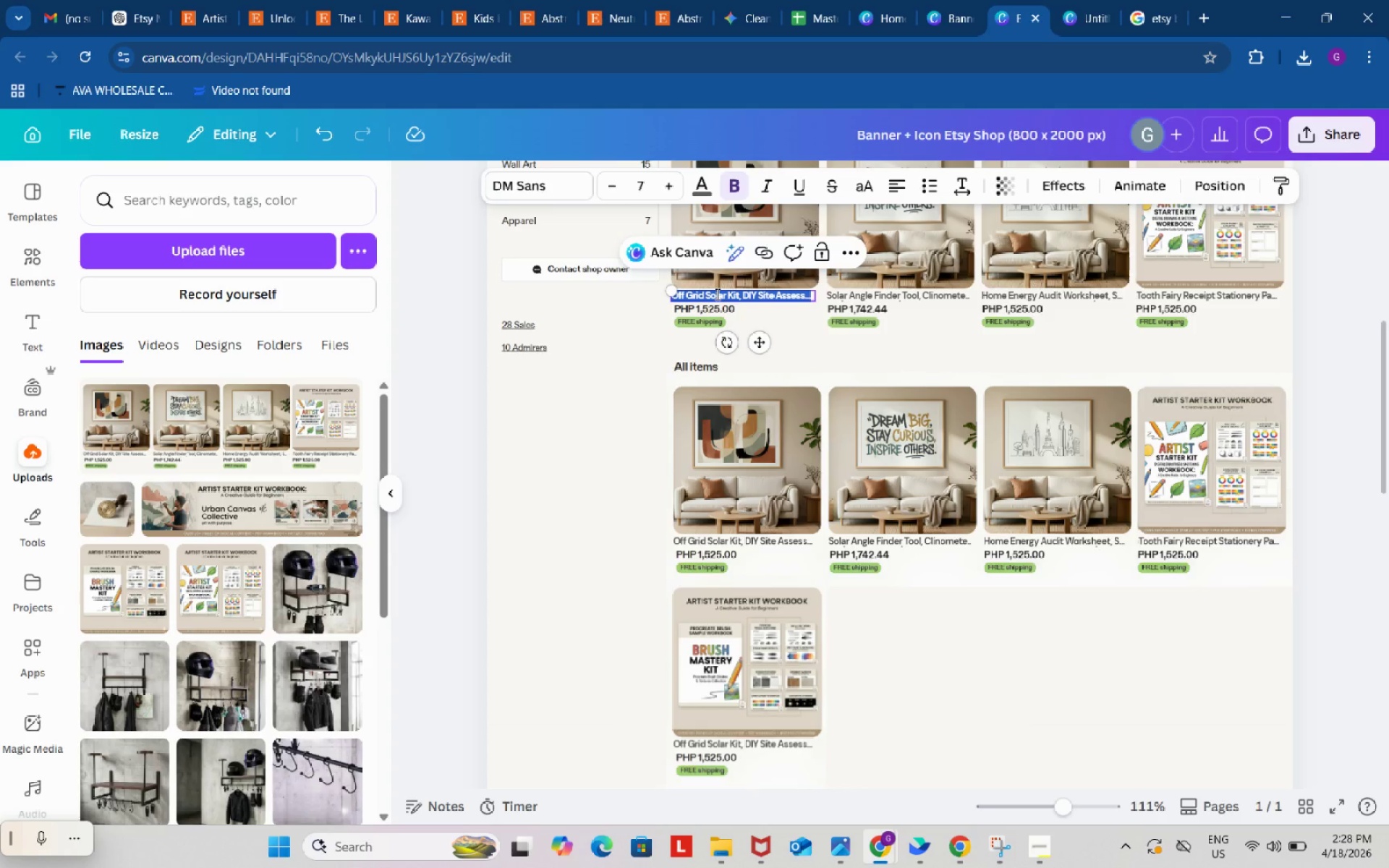 
key(Control+V)
 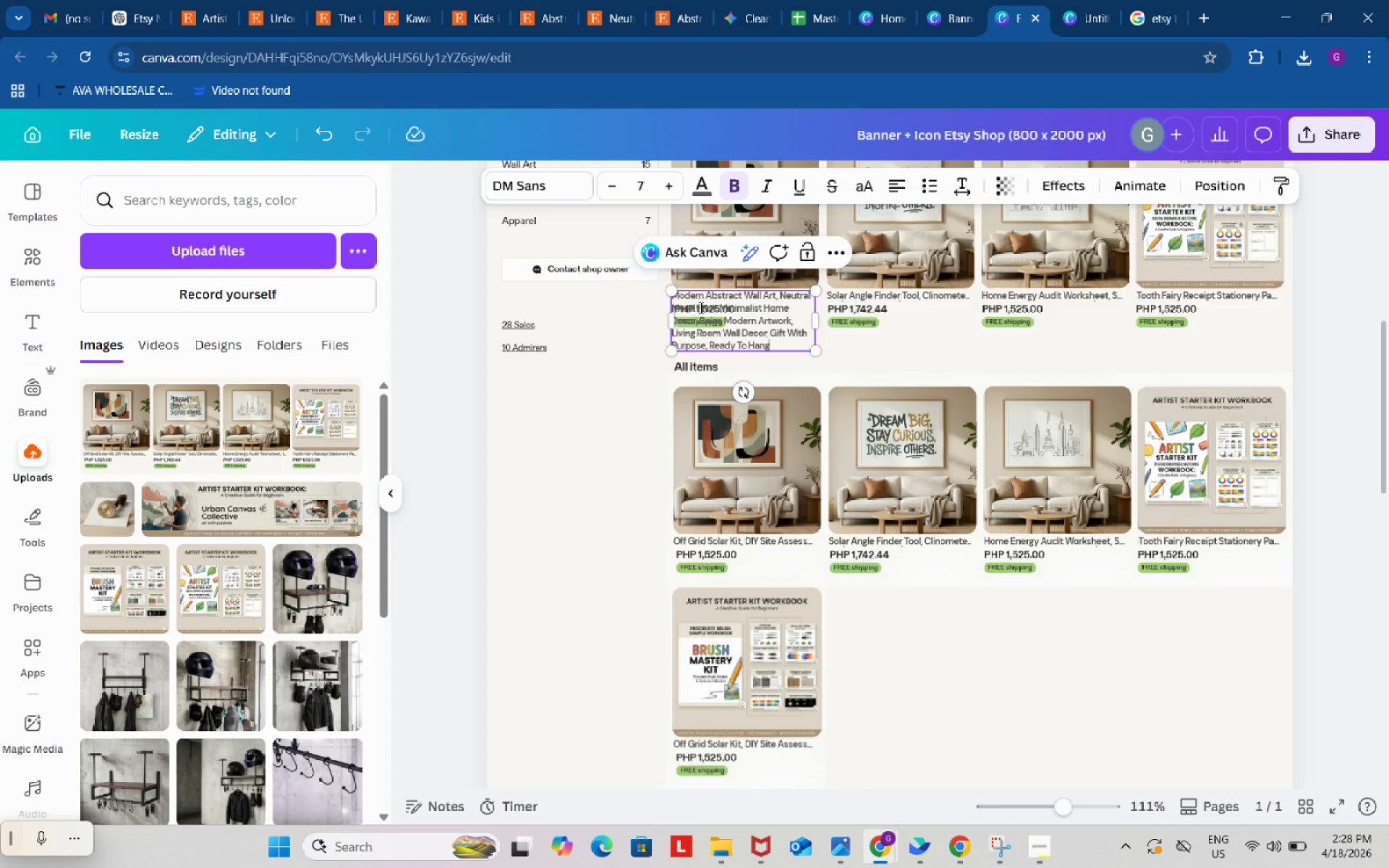 
left_click_drag(start_coordinate=[700, 307], to_coordinate=[798, 349])
 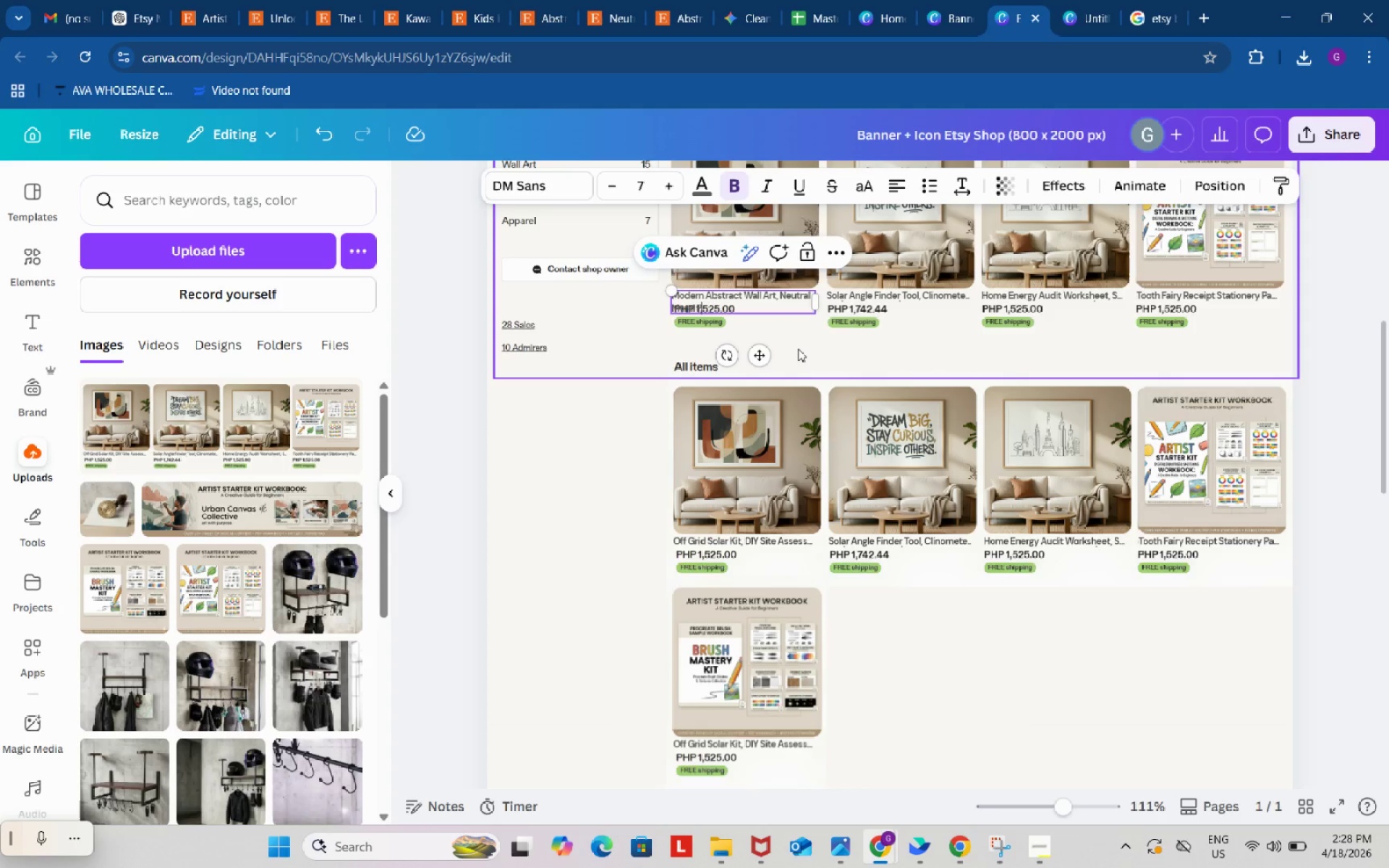 
key(Backspace)
 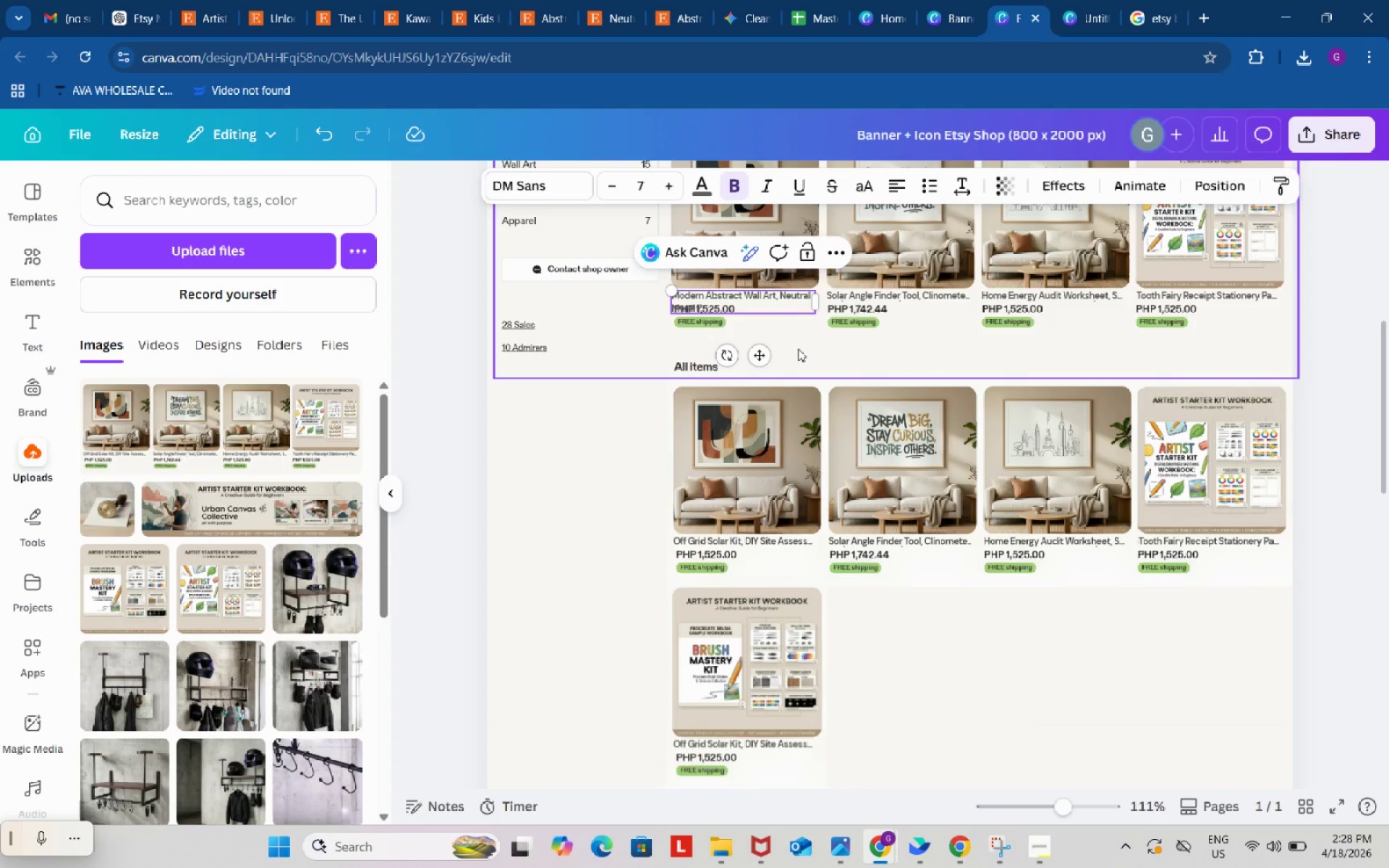 
key(Backspace)
 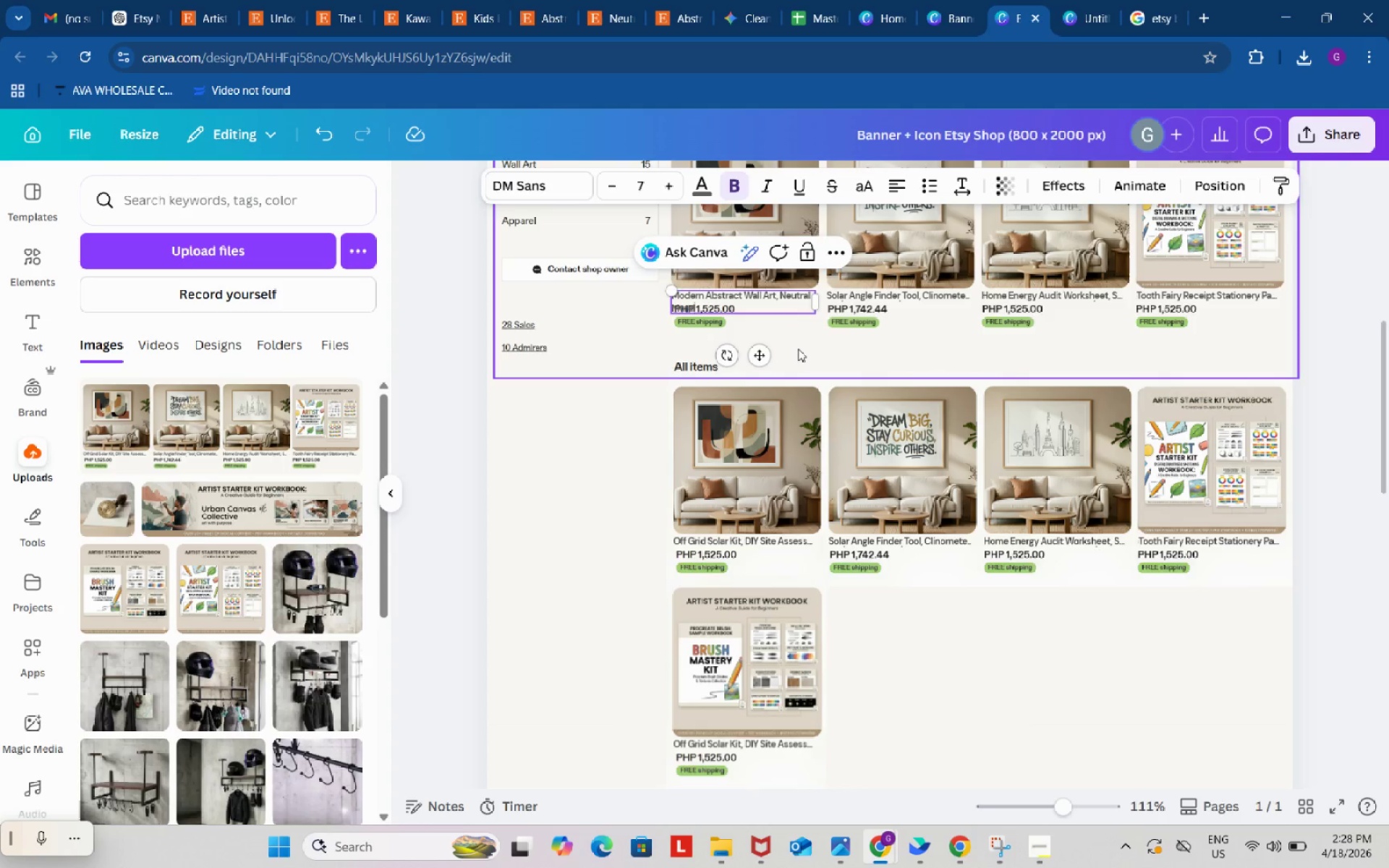 
key(Backspace)
 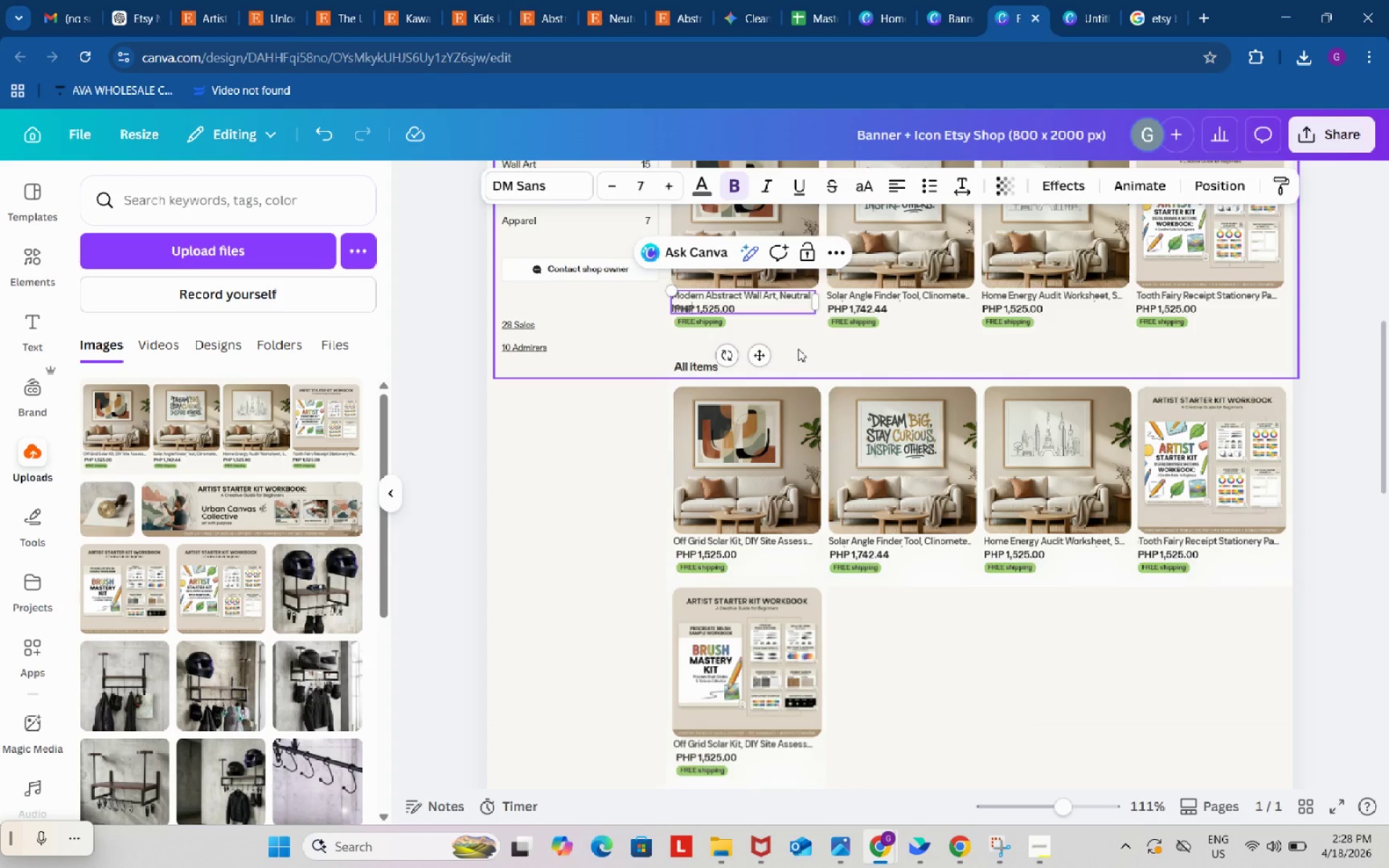 
key(Backspace)
 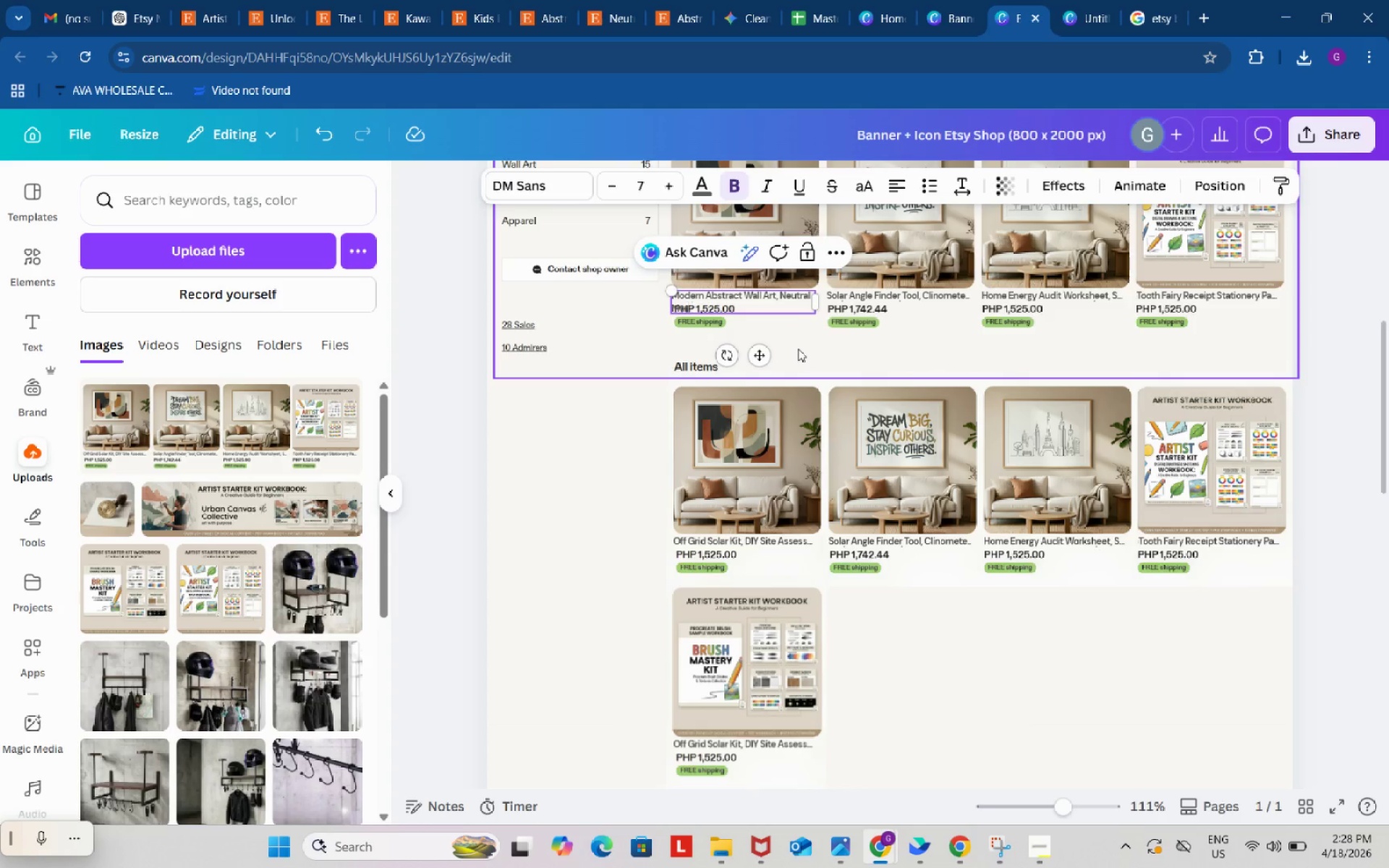 
key(Backspace)
 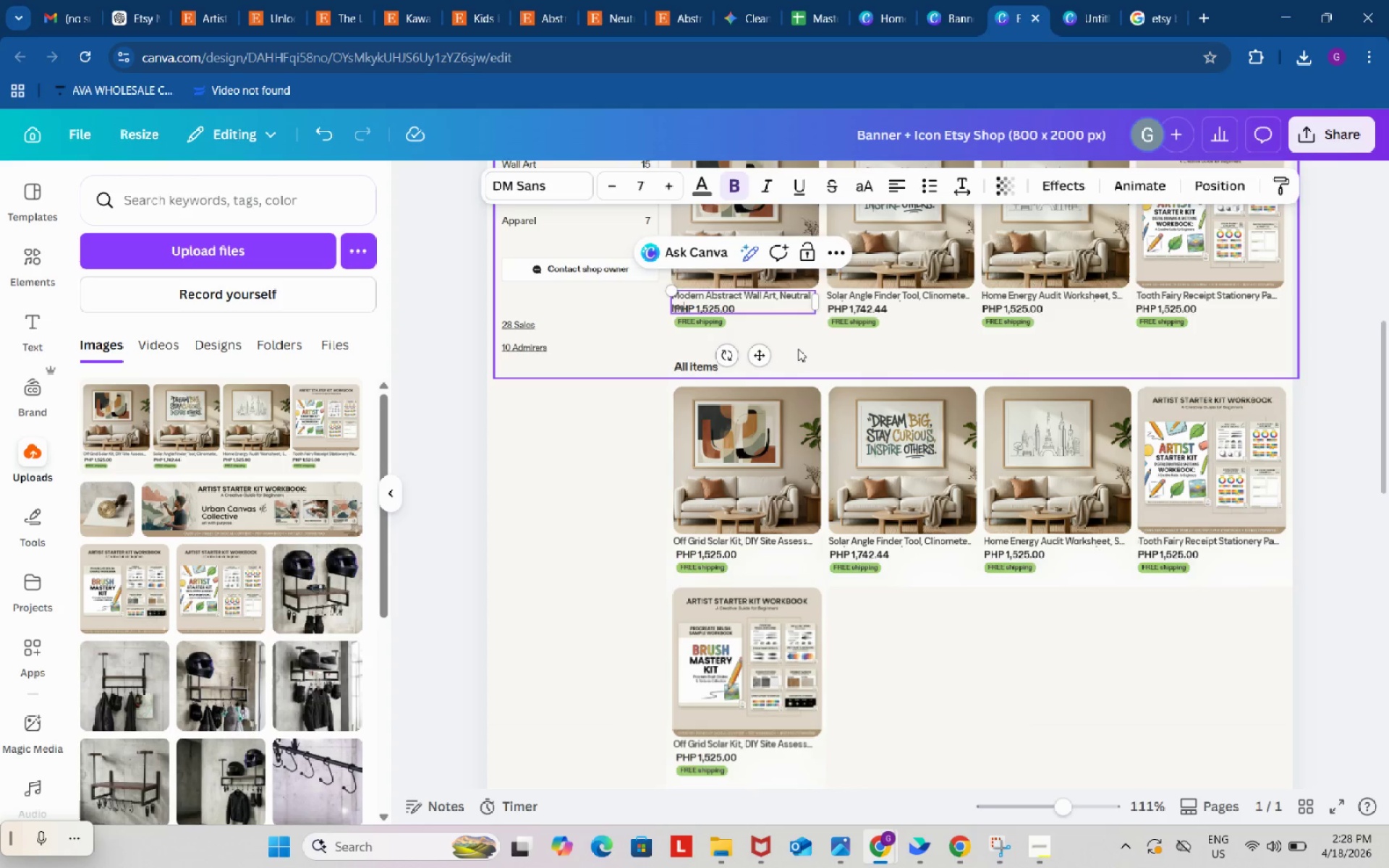 
key(Backspace)
 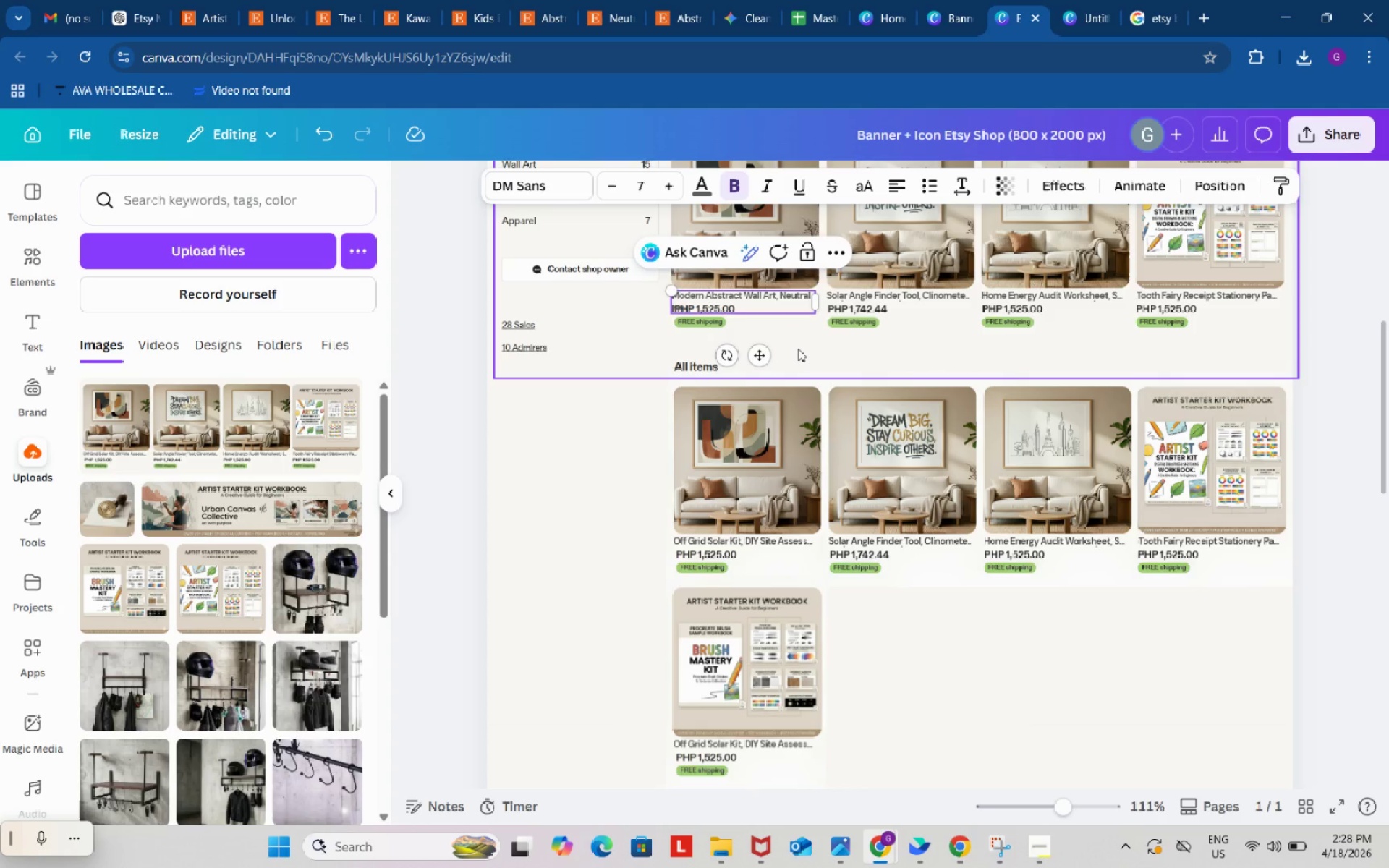 
key(Backspace)
 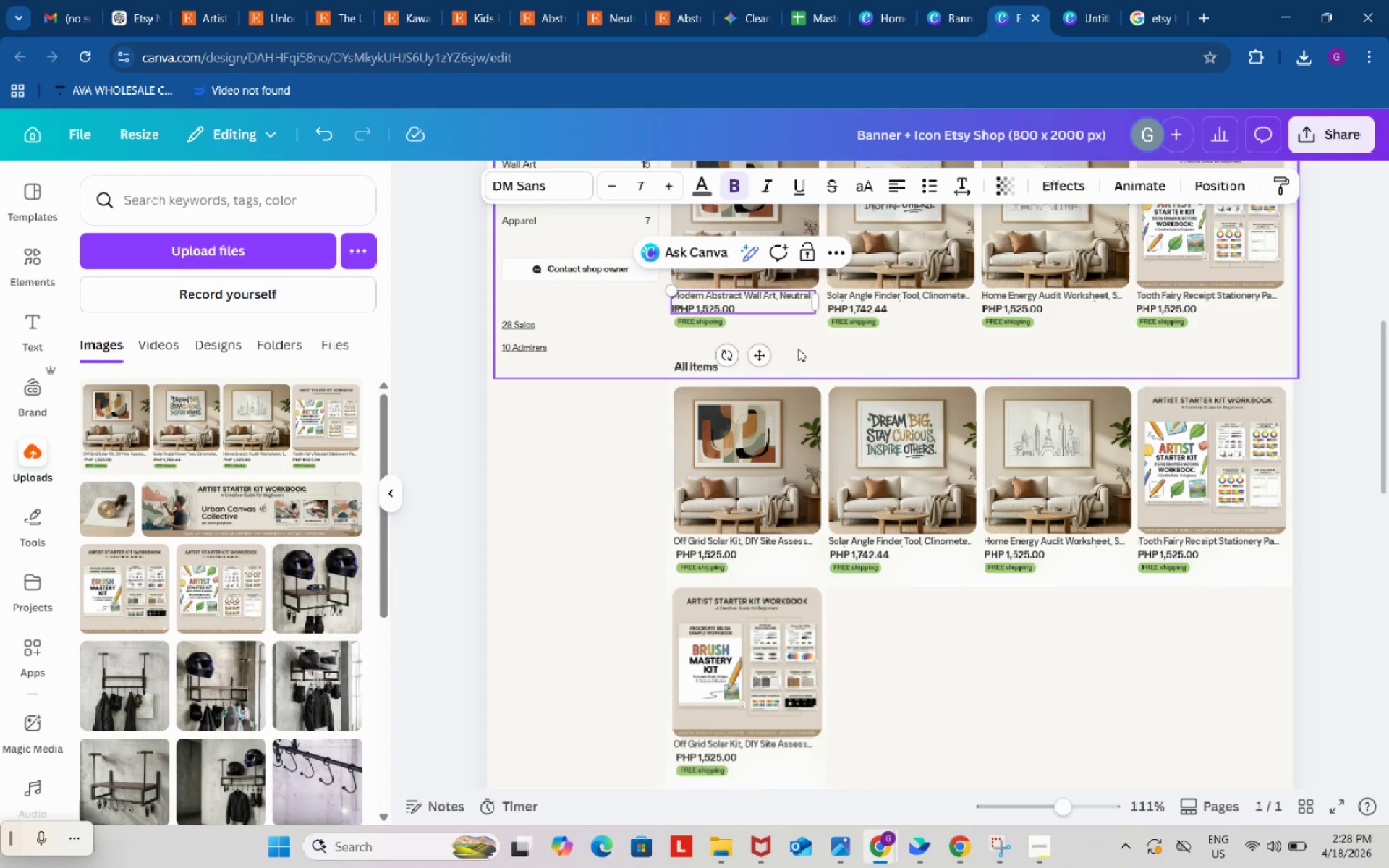 
key(Backspace)
 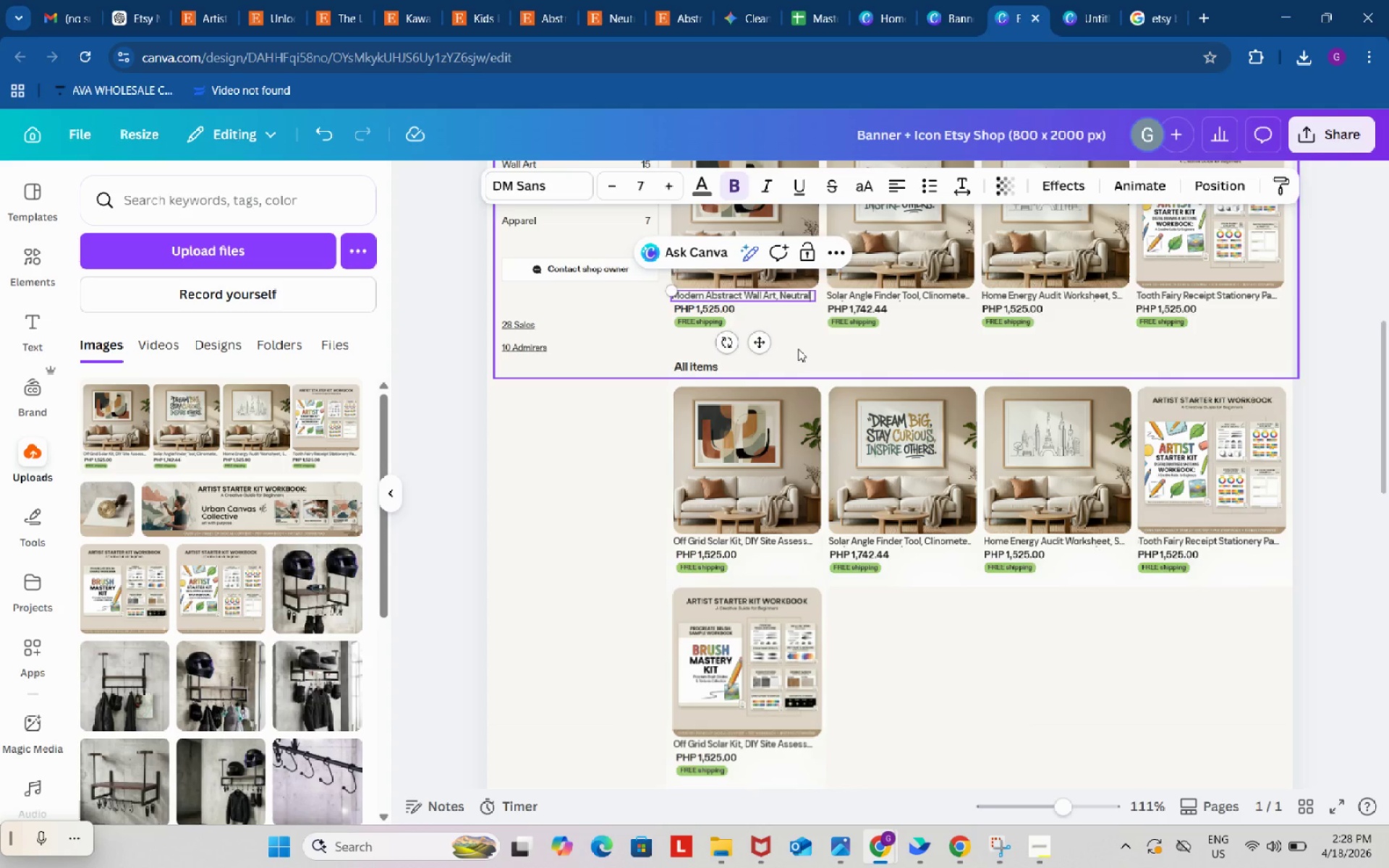 
key(Backspace)
 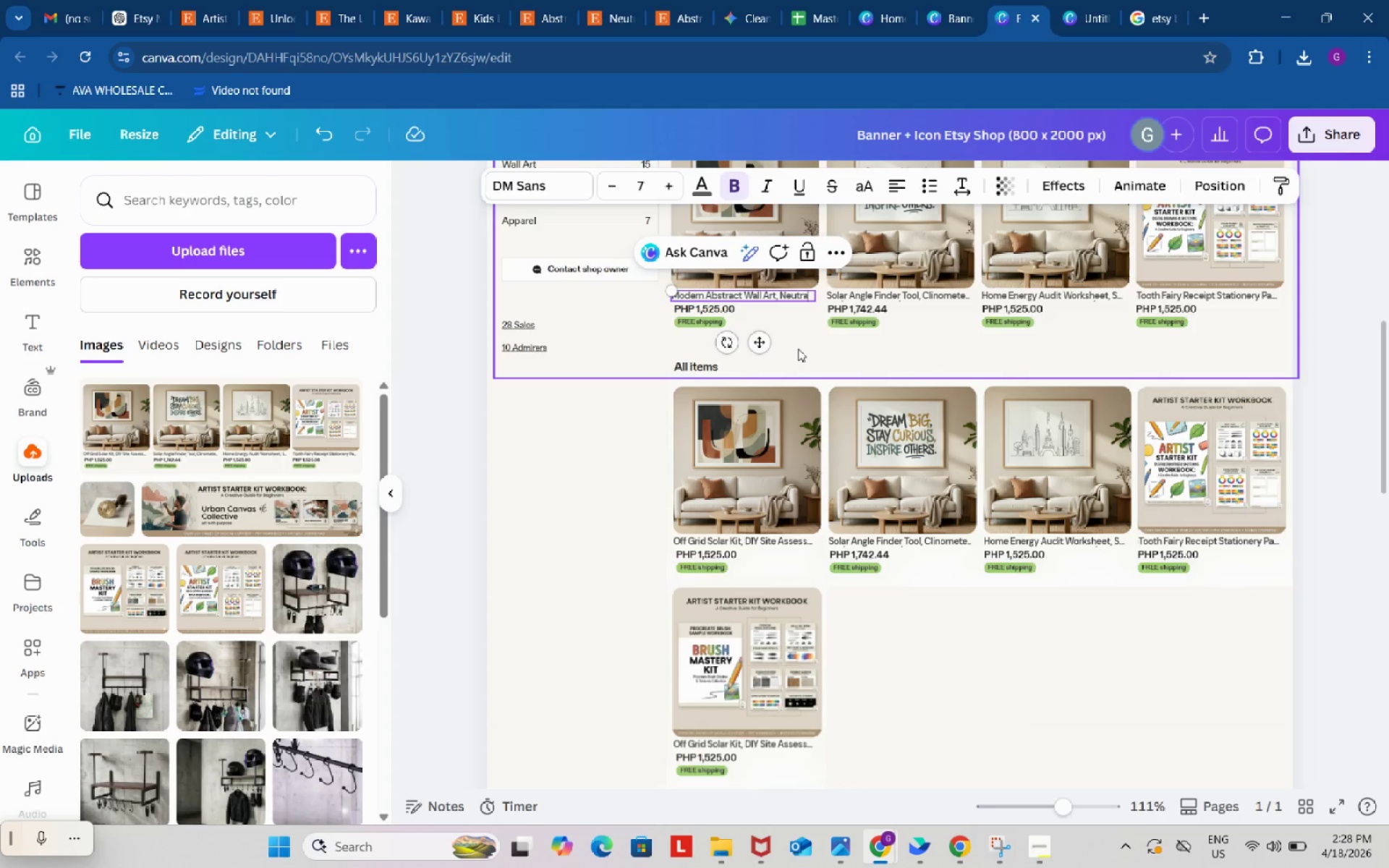 
key(Backspace)
 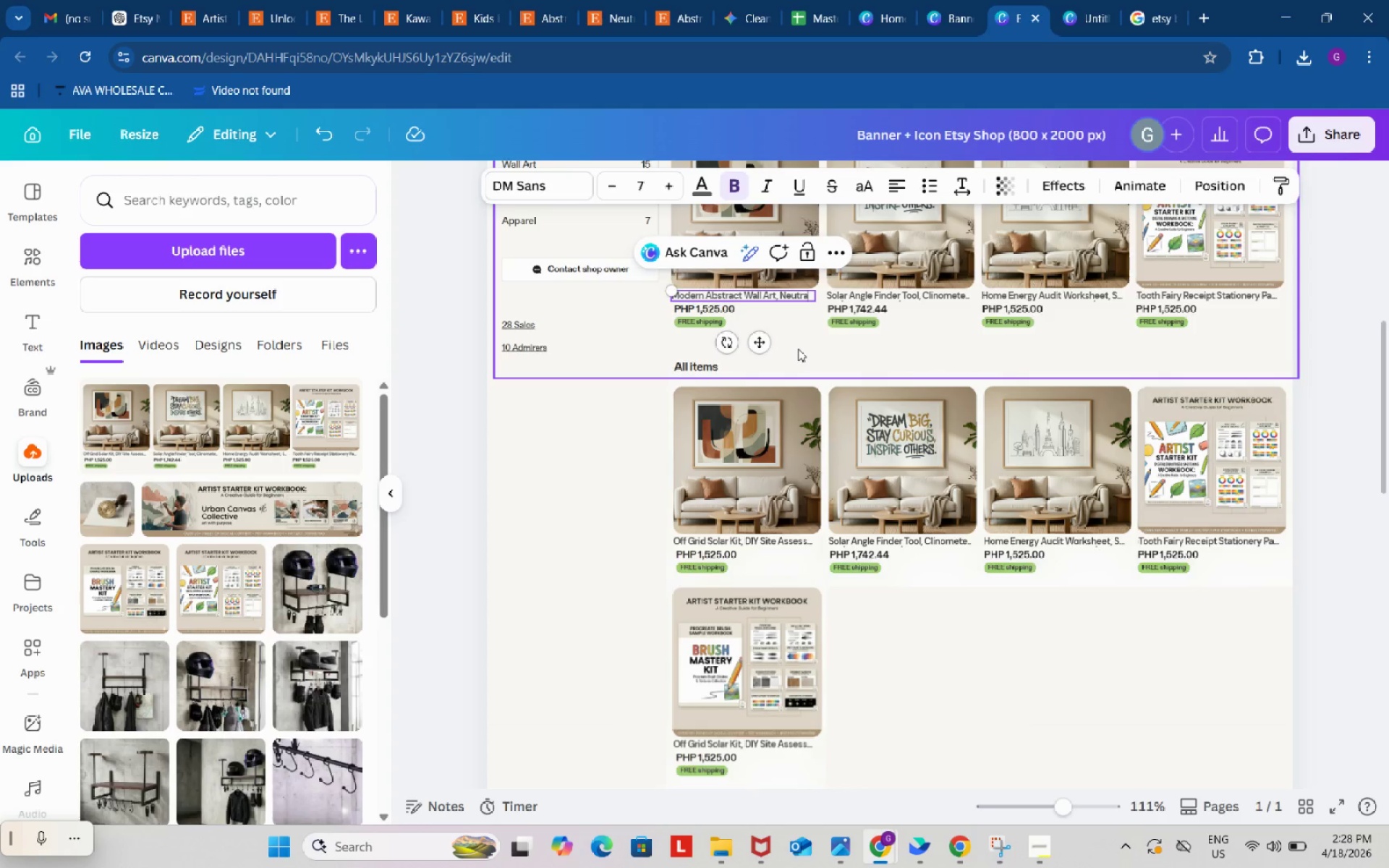 
key(Period)
 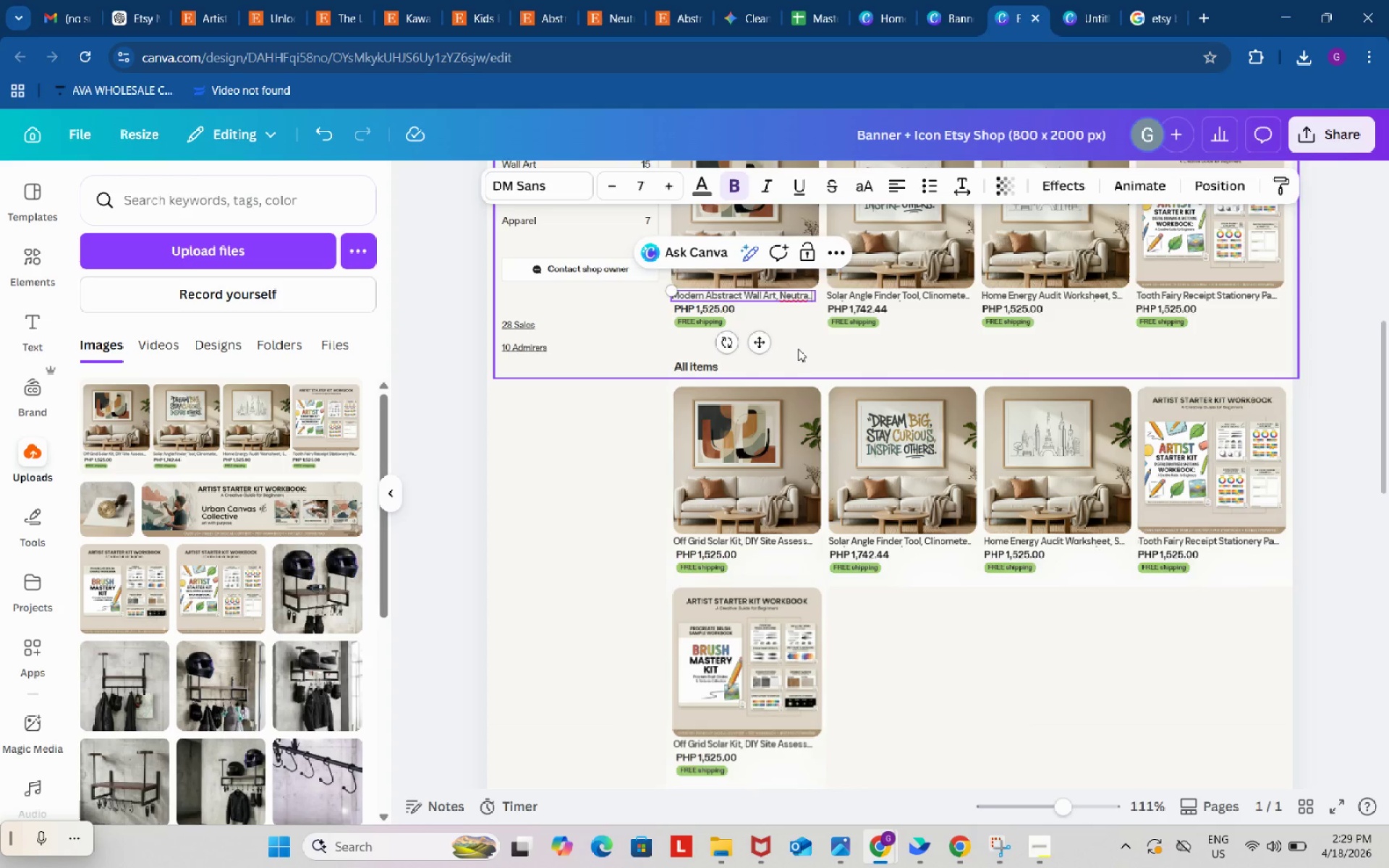 
key(Period)
 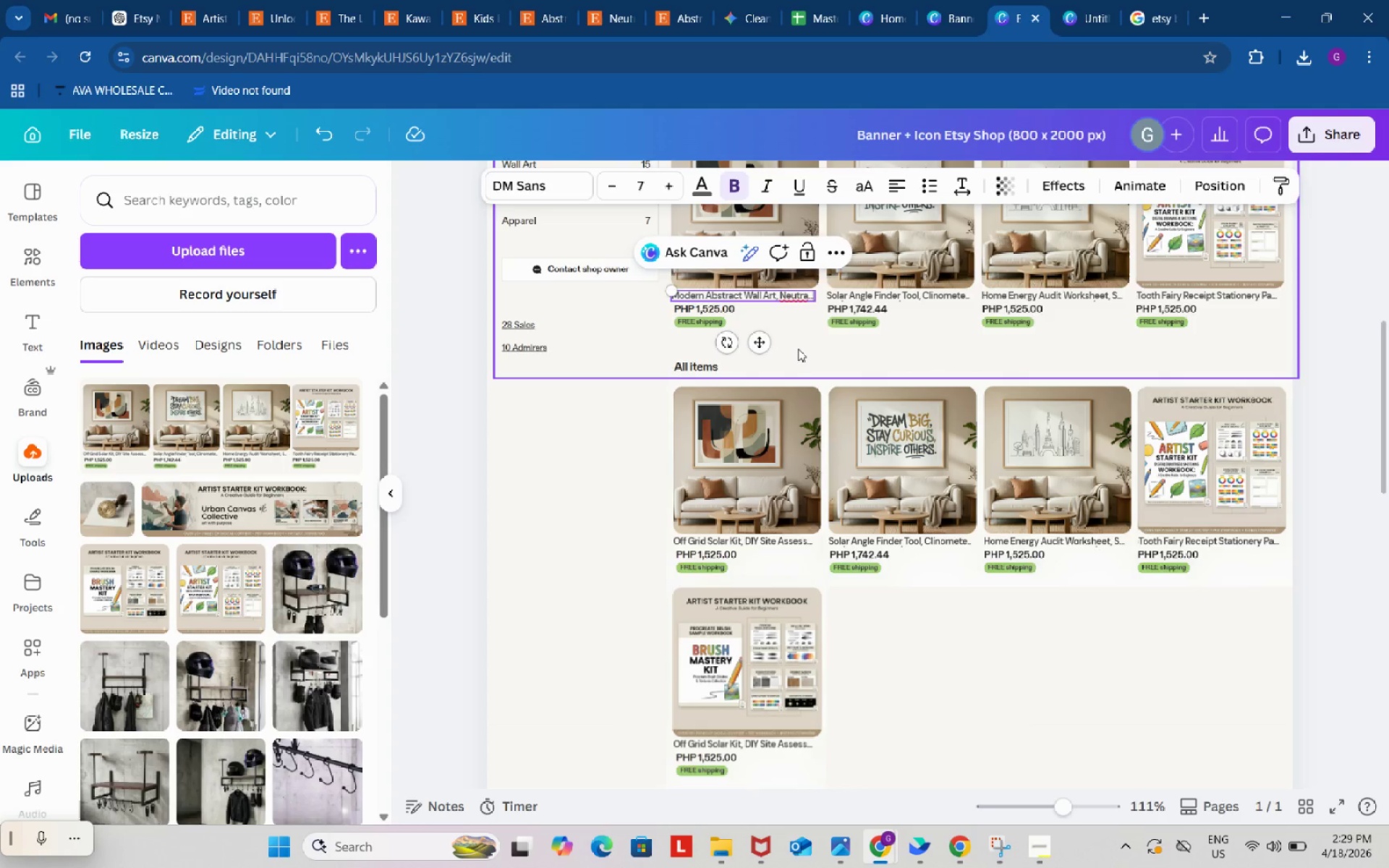 
key(Period)
 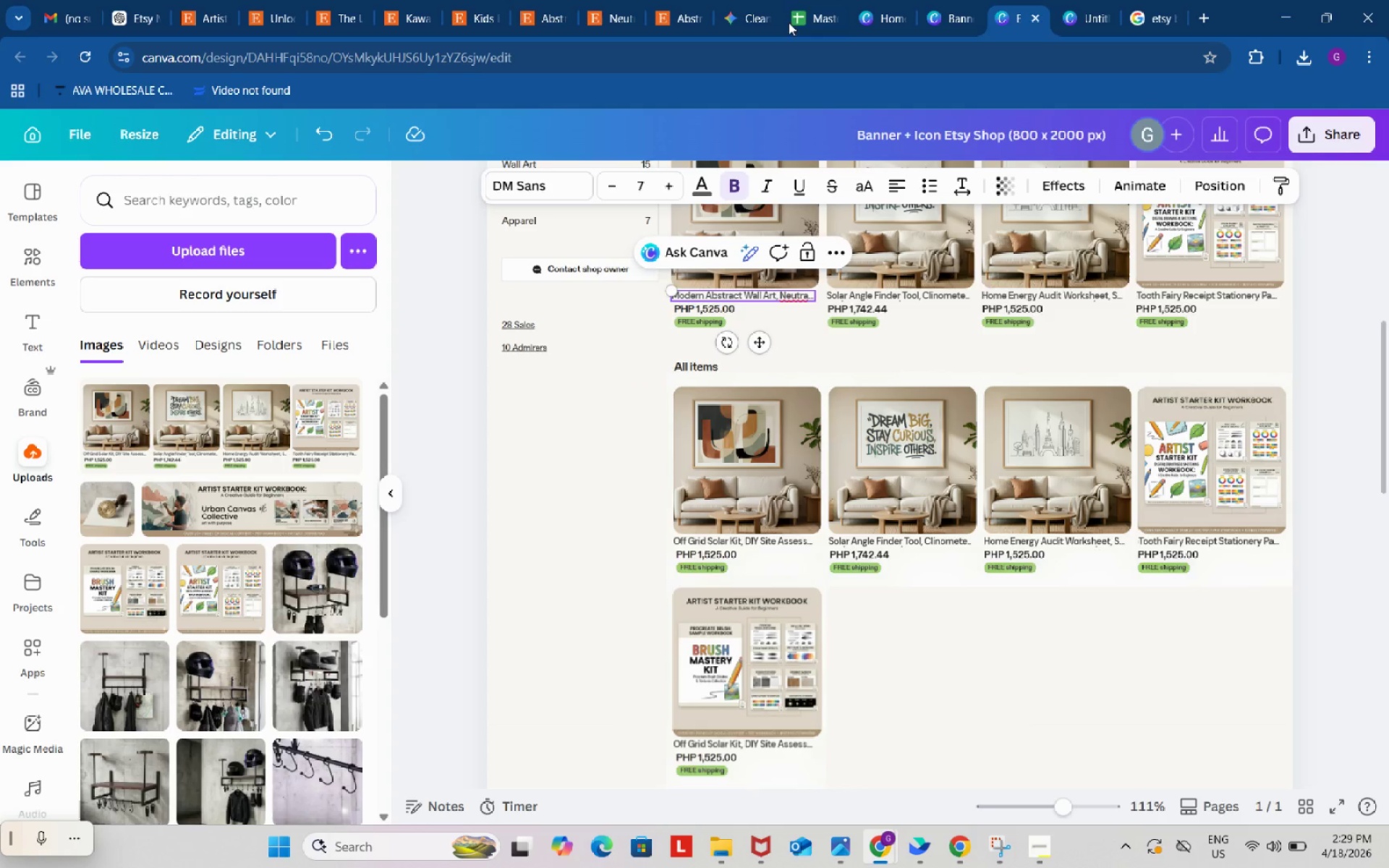 
left_click([803, 0])
 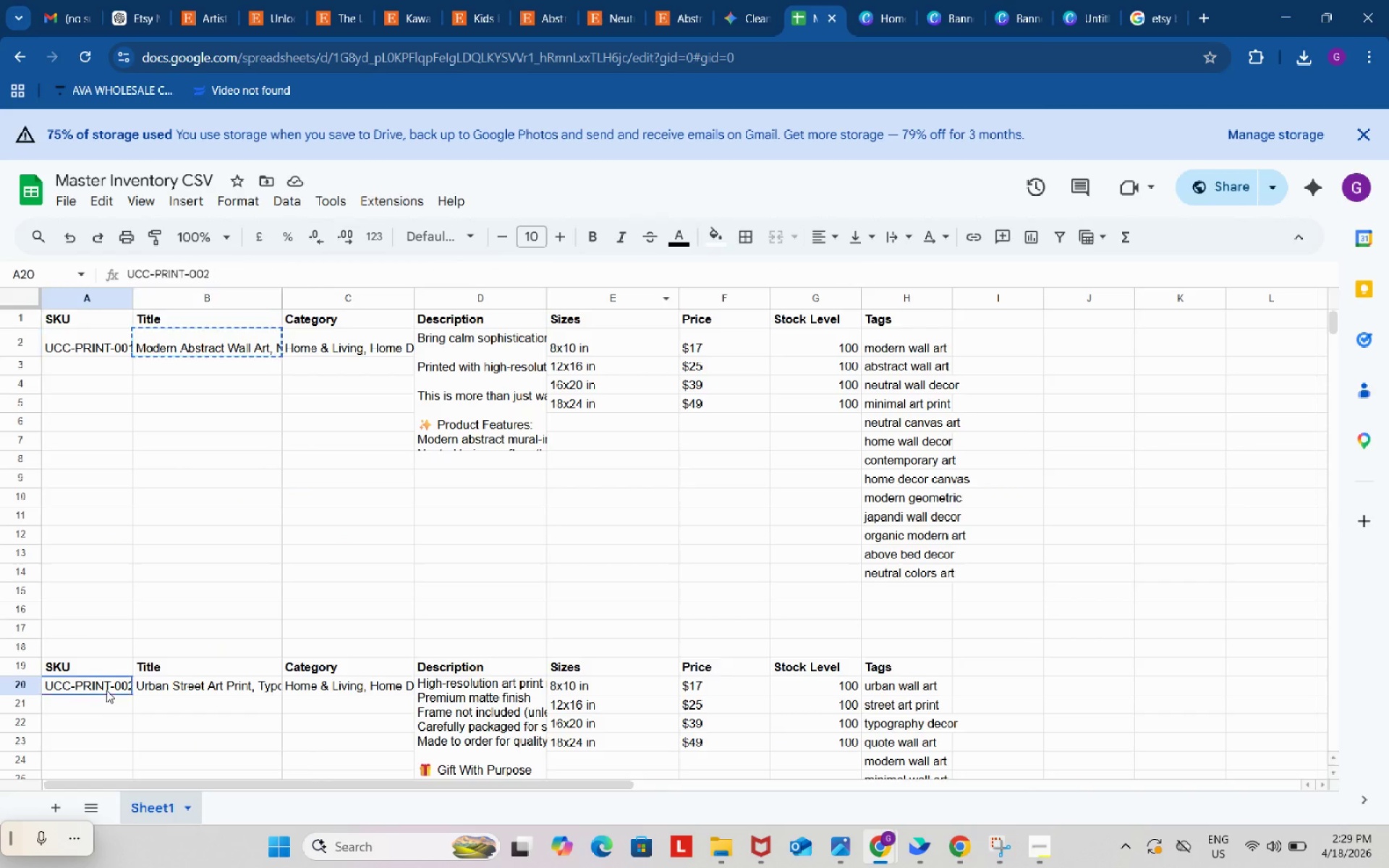 
left_click([210, 690])
 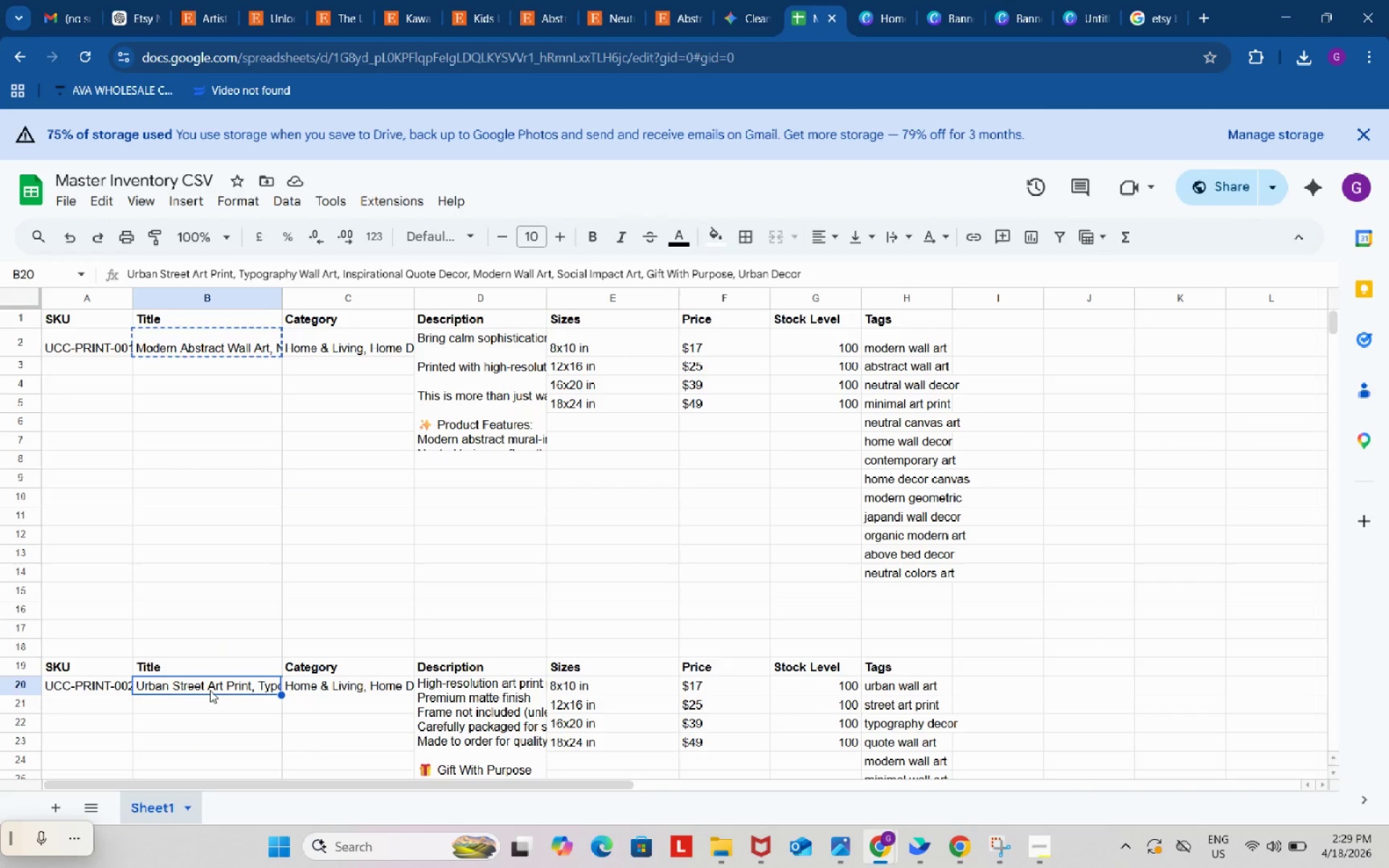 
key(Control+ControlLeft)
 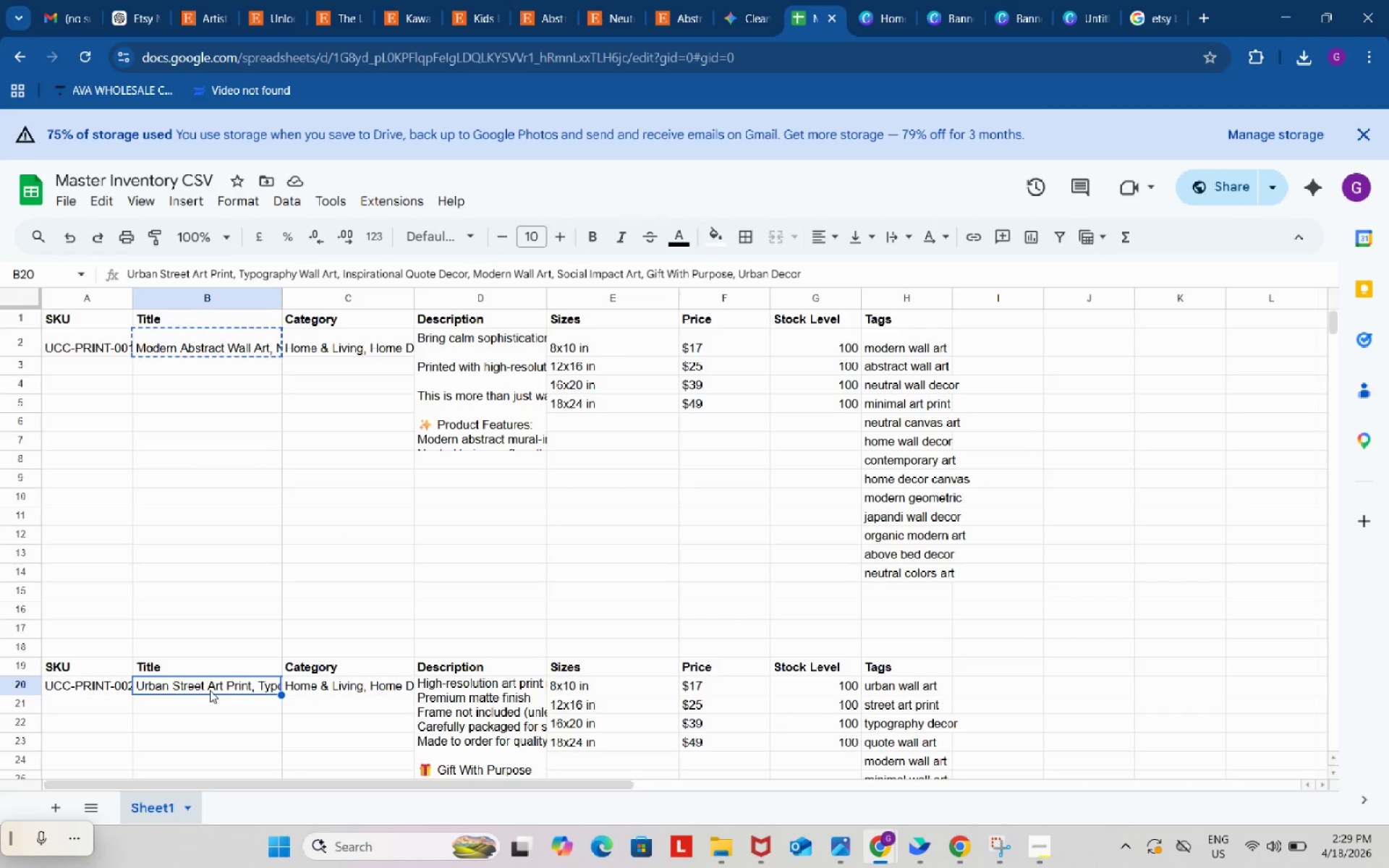 
key(Control+C)
 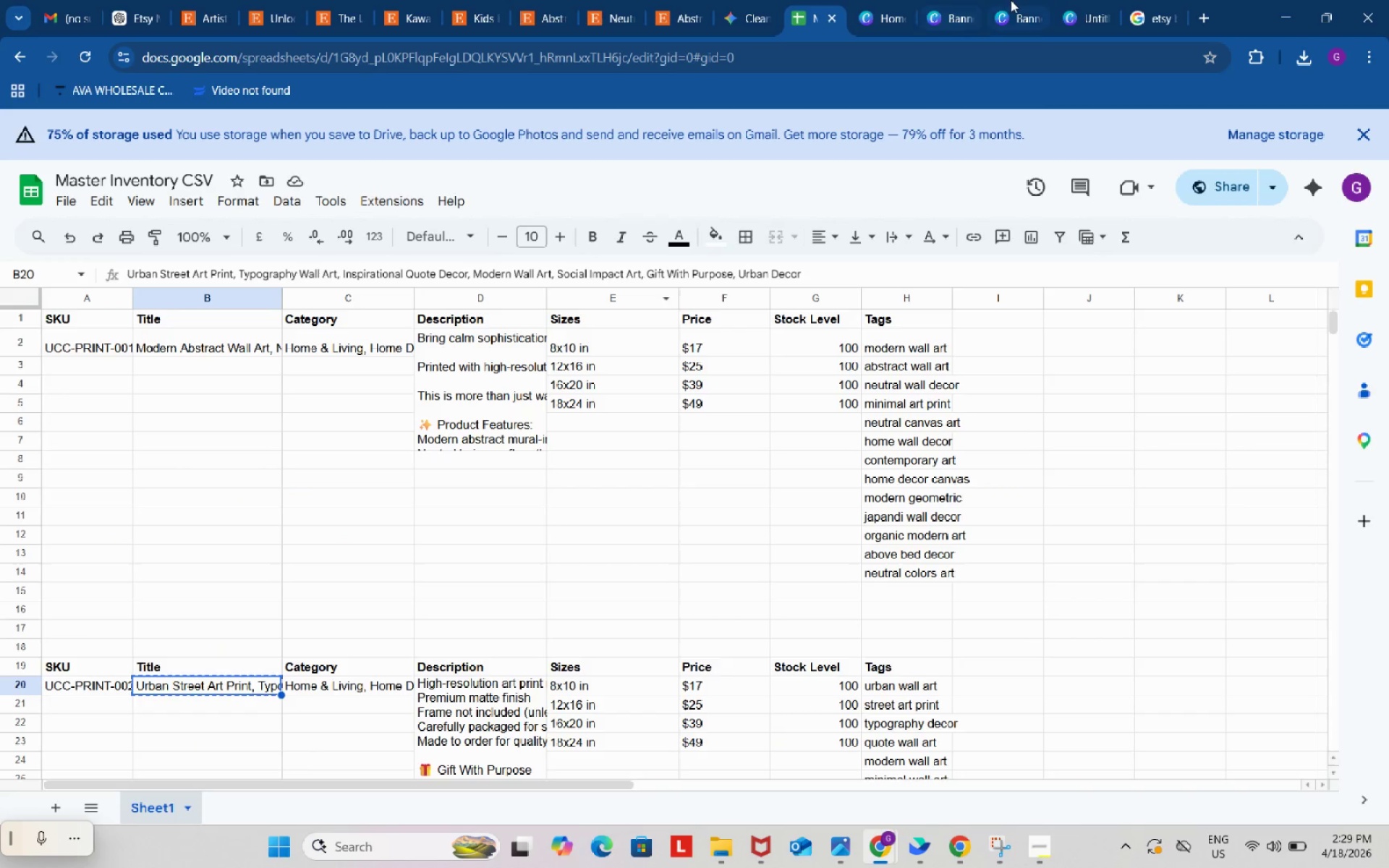 
left_click([1013, 0])
 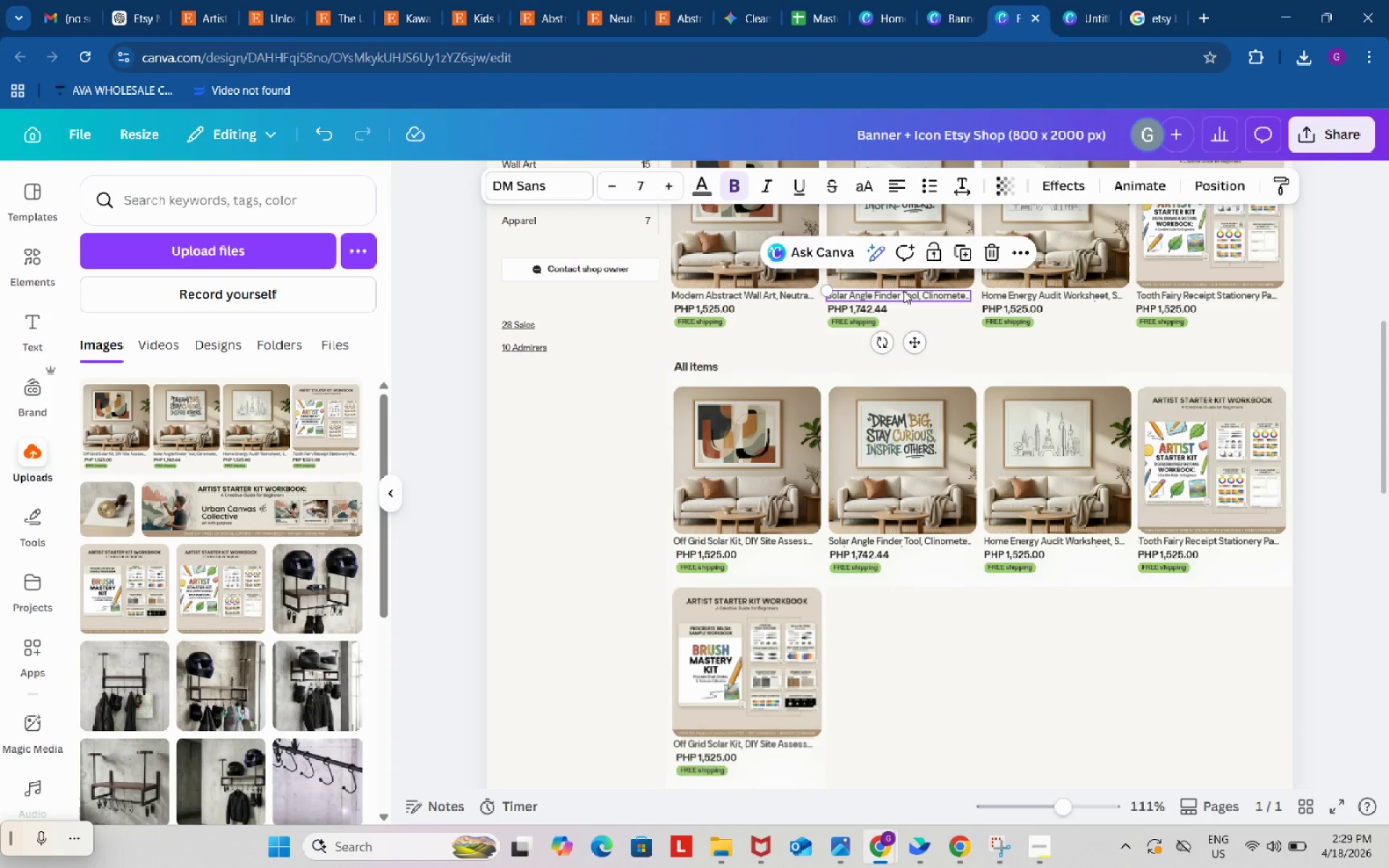 
left_click([904, 294])
 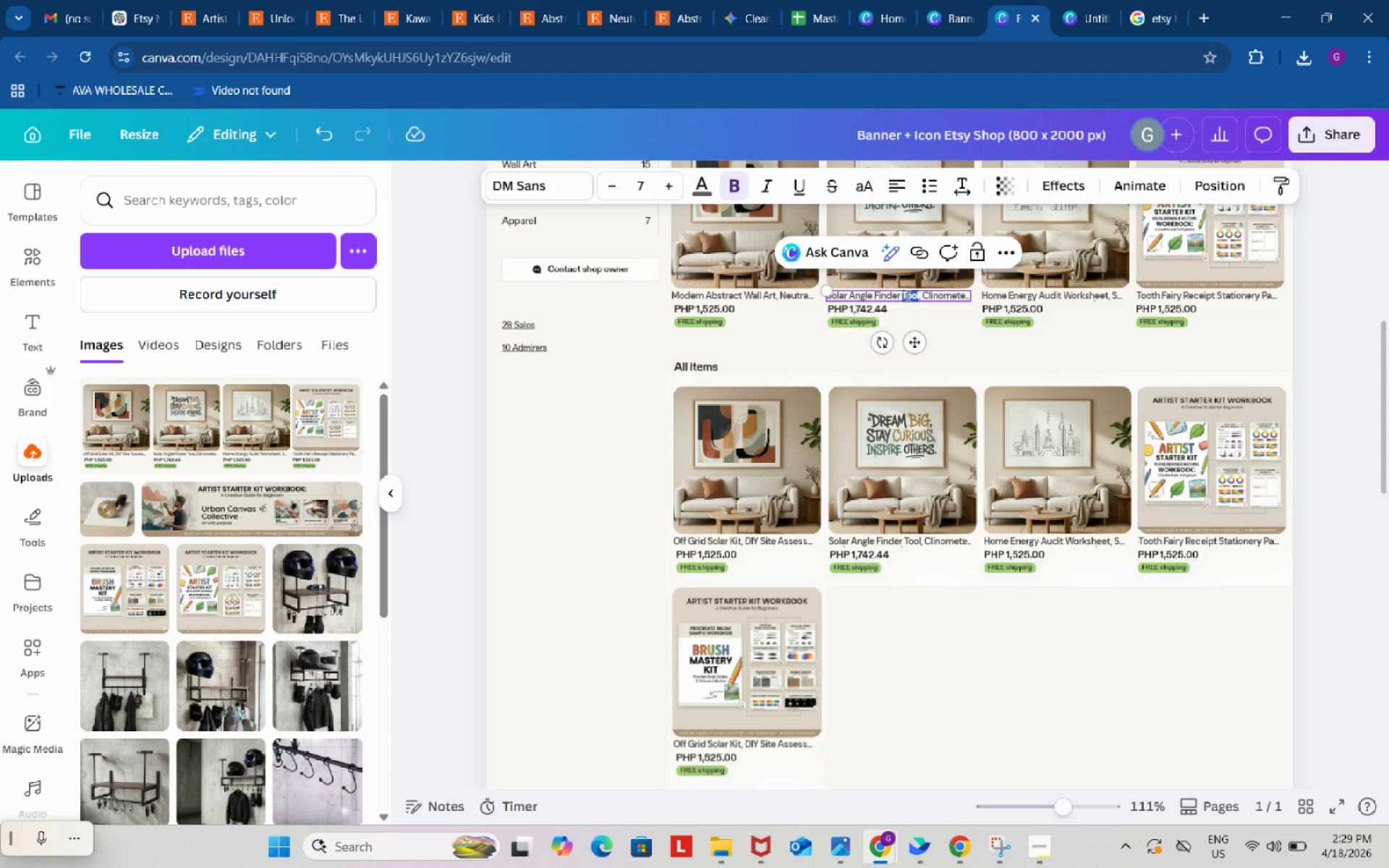 
key(Control+ControlLeft)
 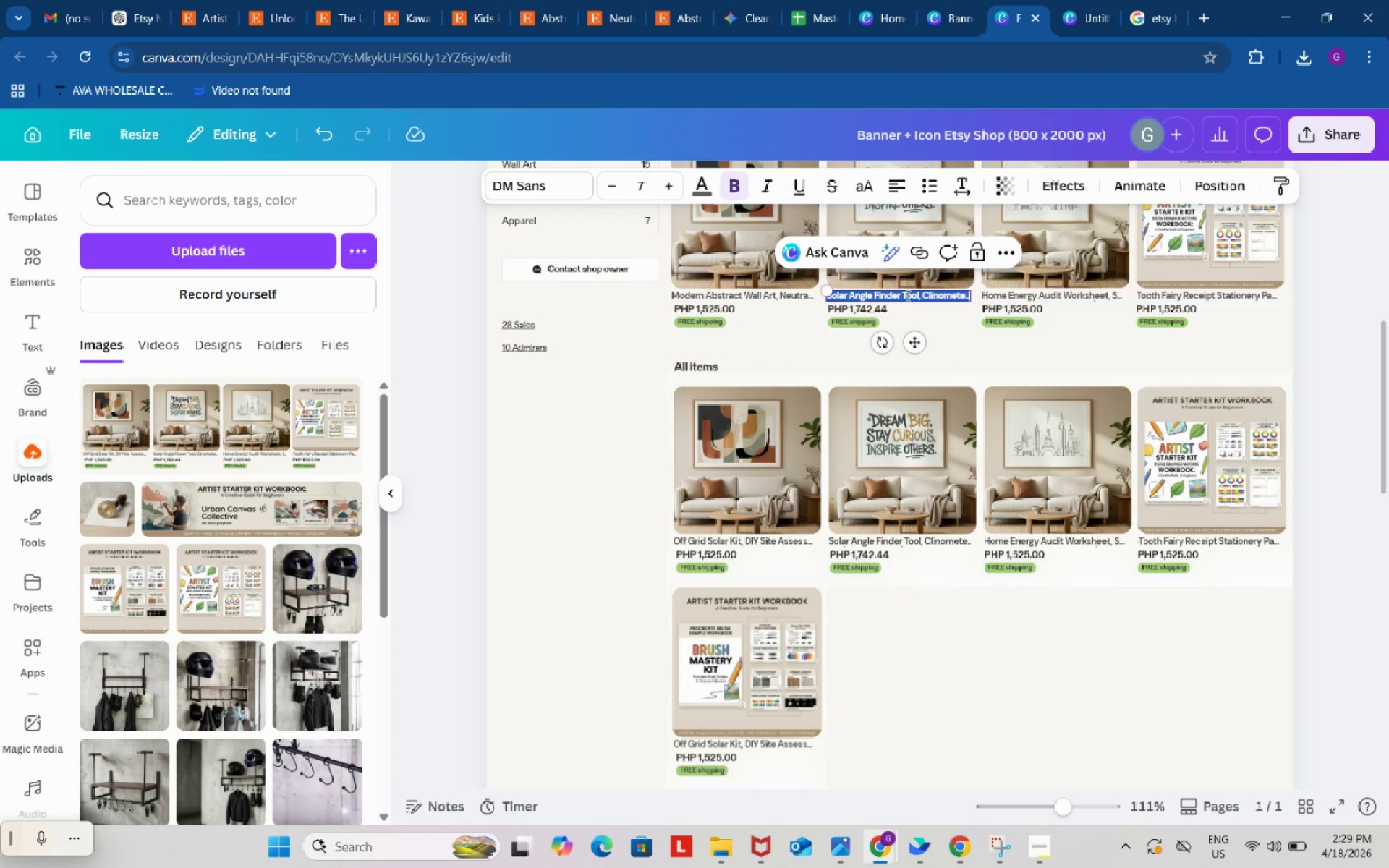 
key(Control+A)
 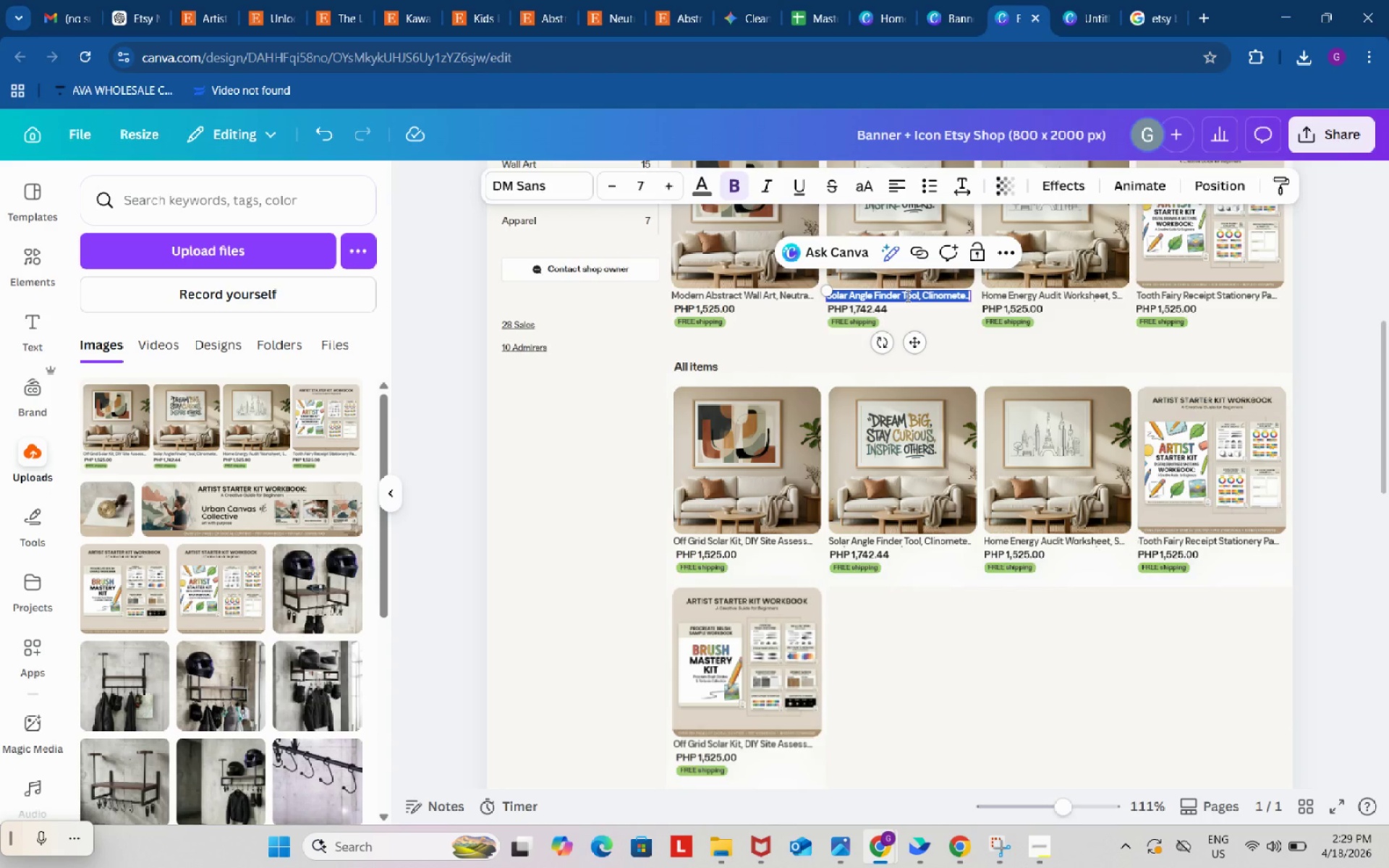 
key(Control+V)
 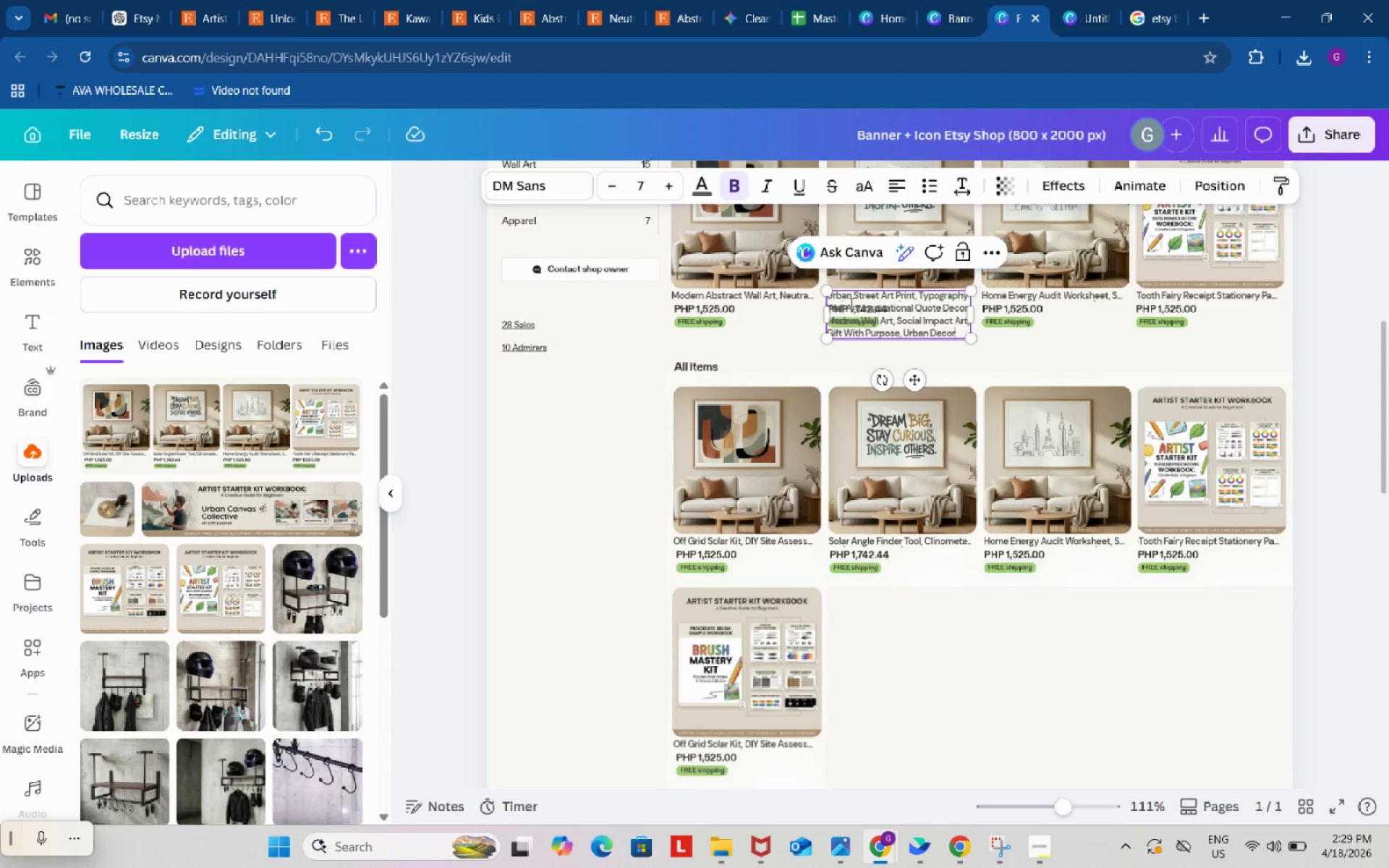 
left_click_drag(start_coordinate=[840, 303], to_coordinate=[959, 334])
 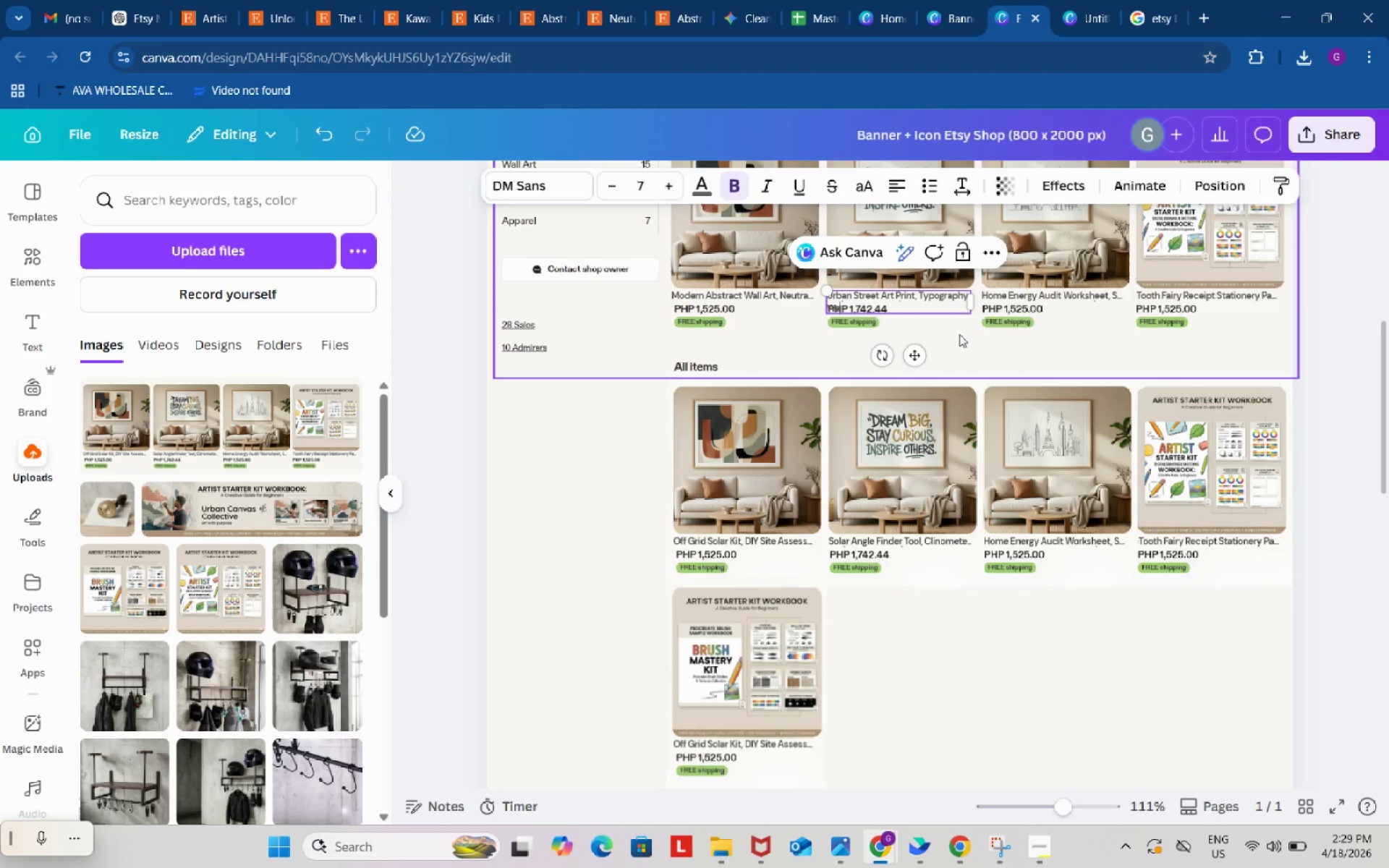 
key(Backspace)
 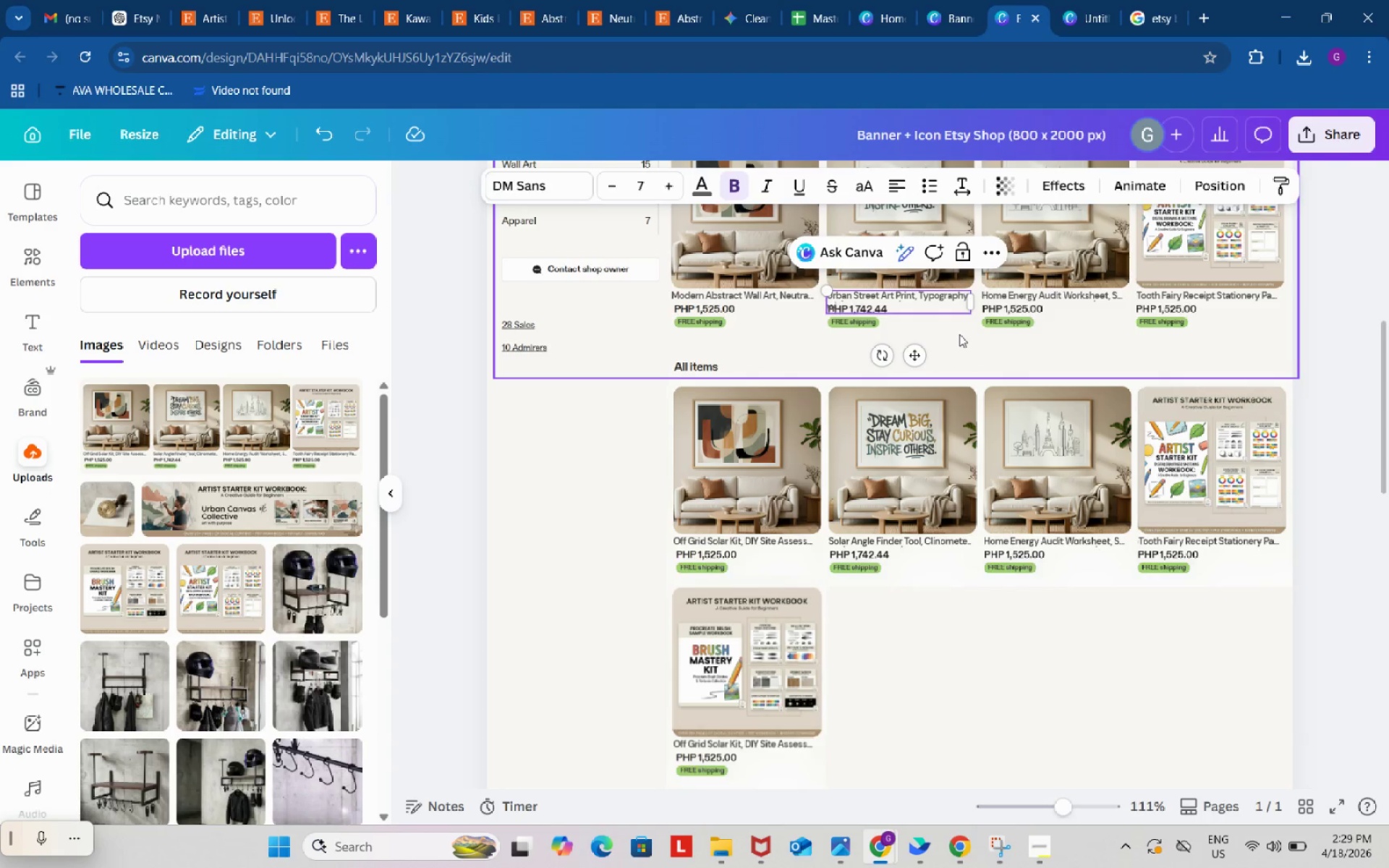 
key(Backspace)
 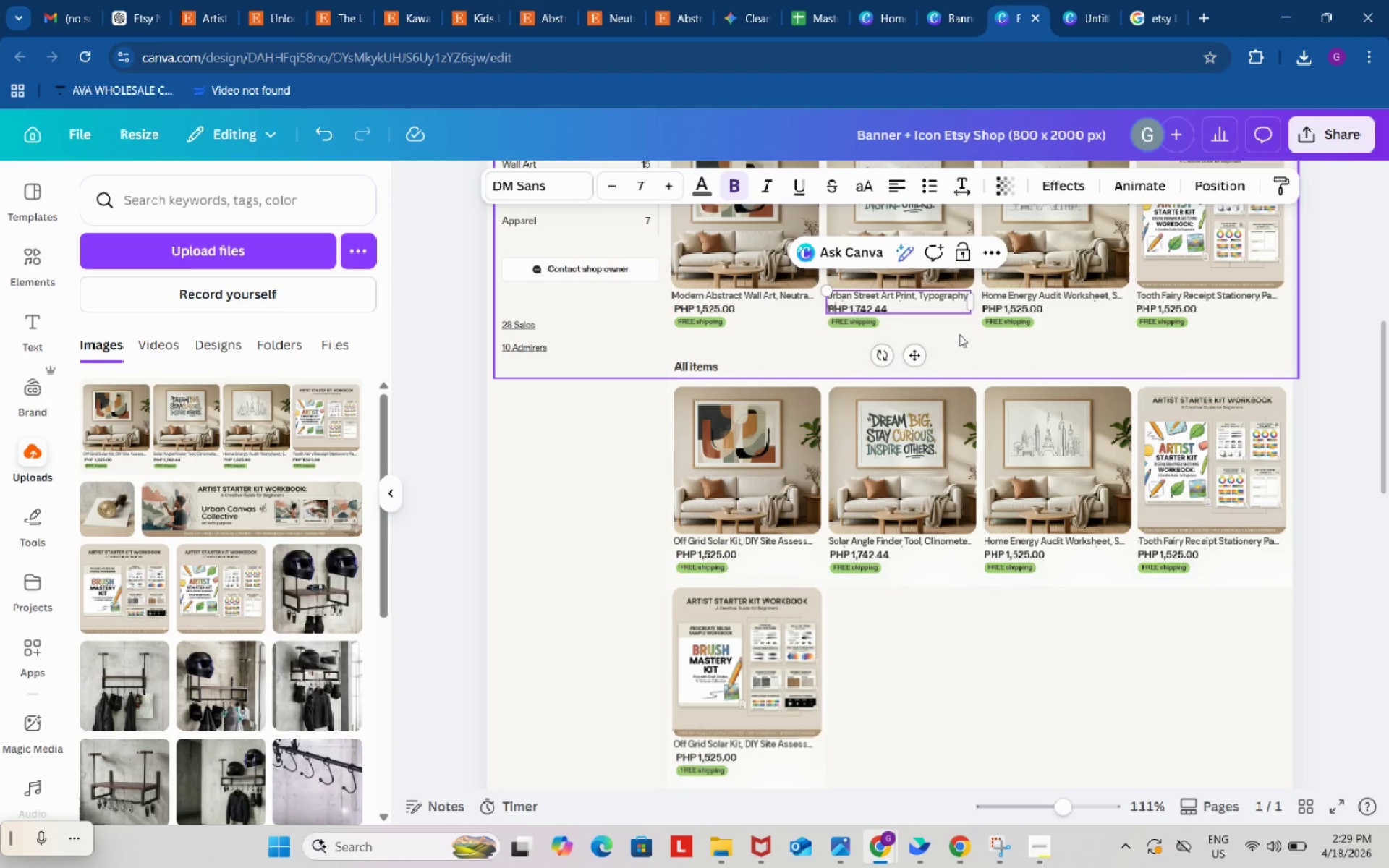 
key(Backspace)
 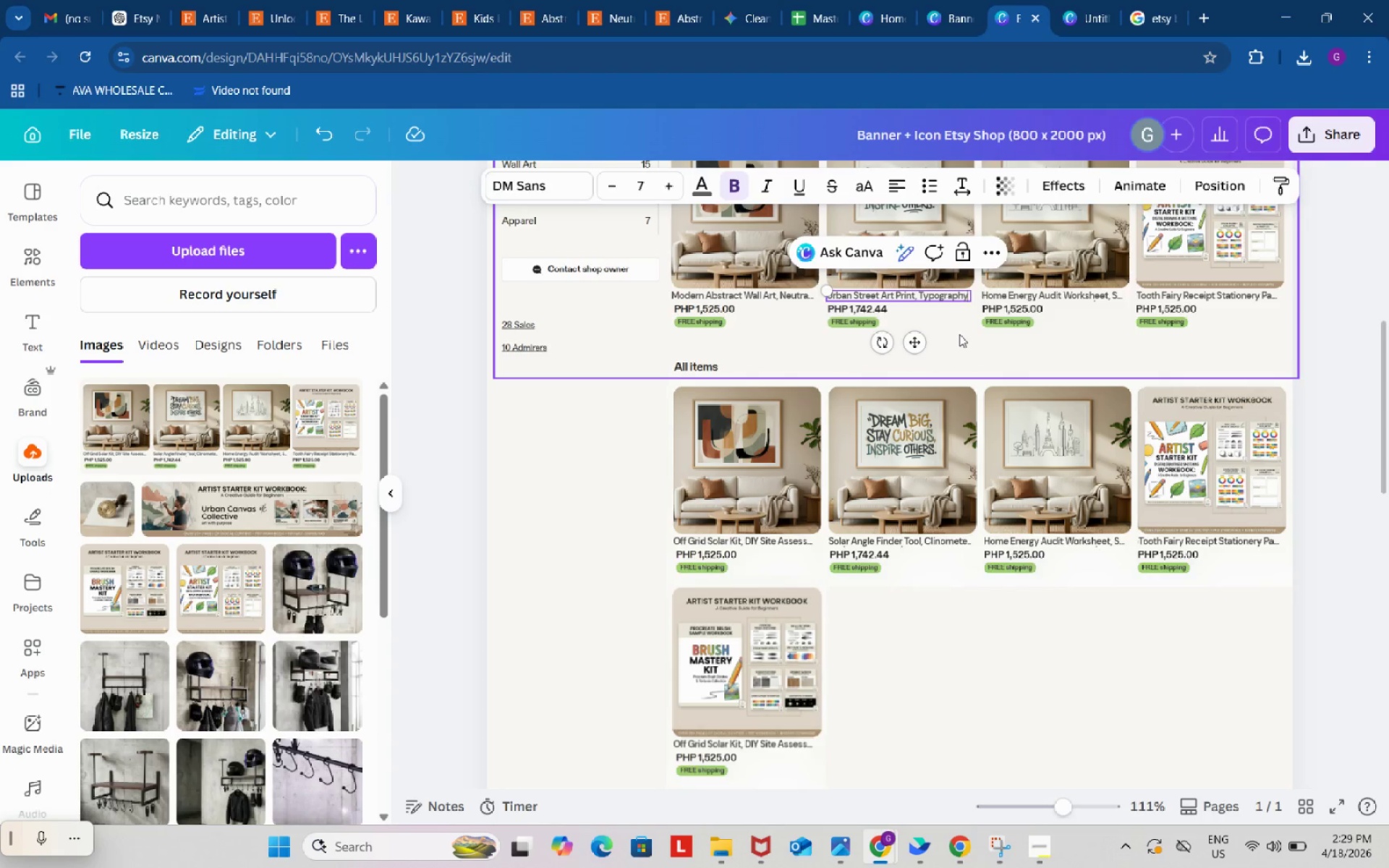 
key(Backspace)
 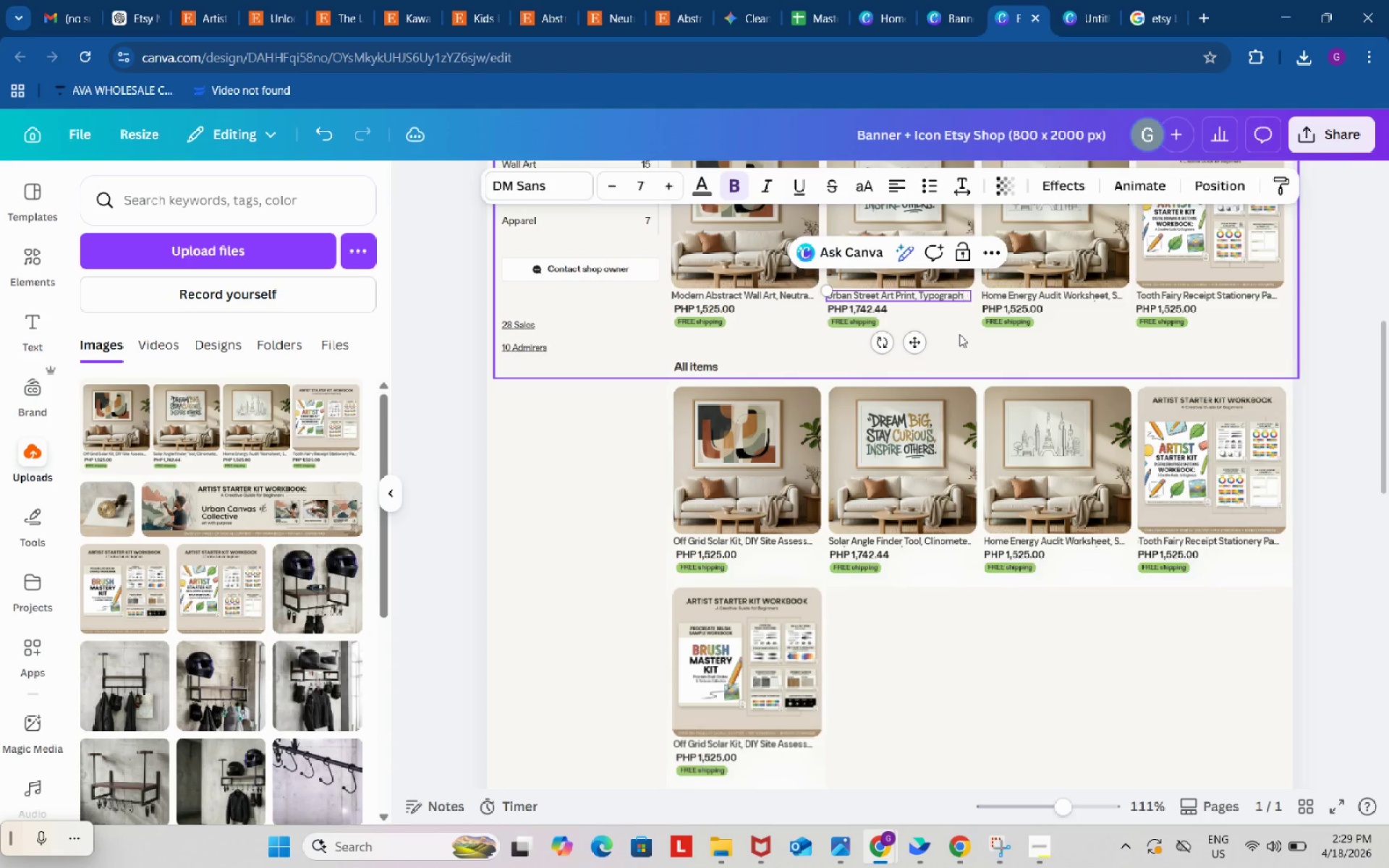 
key(Backspace)
 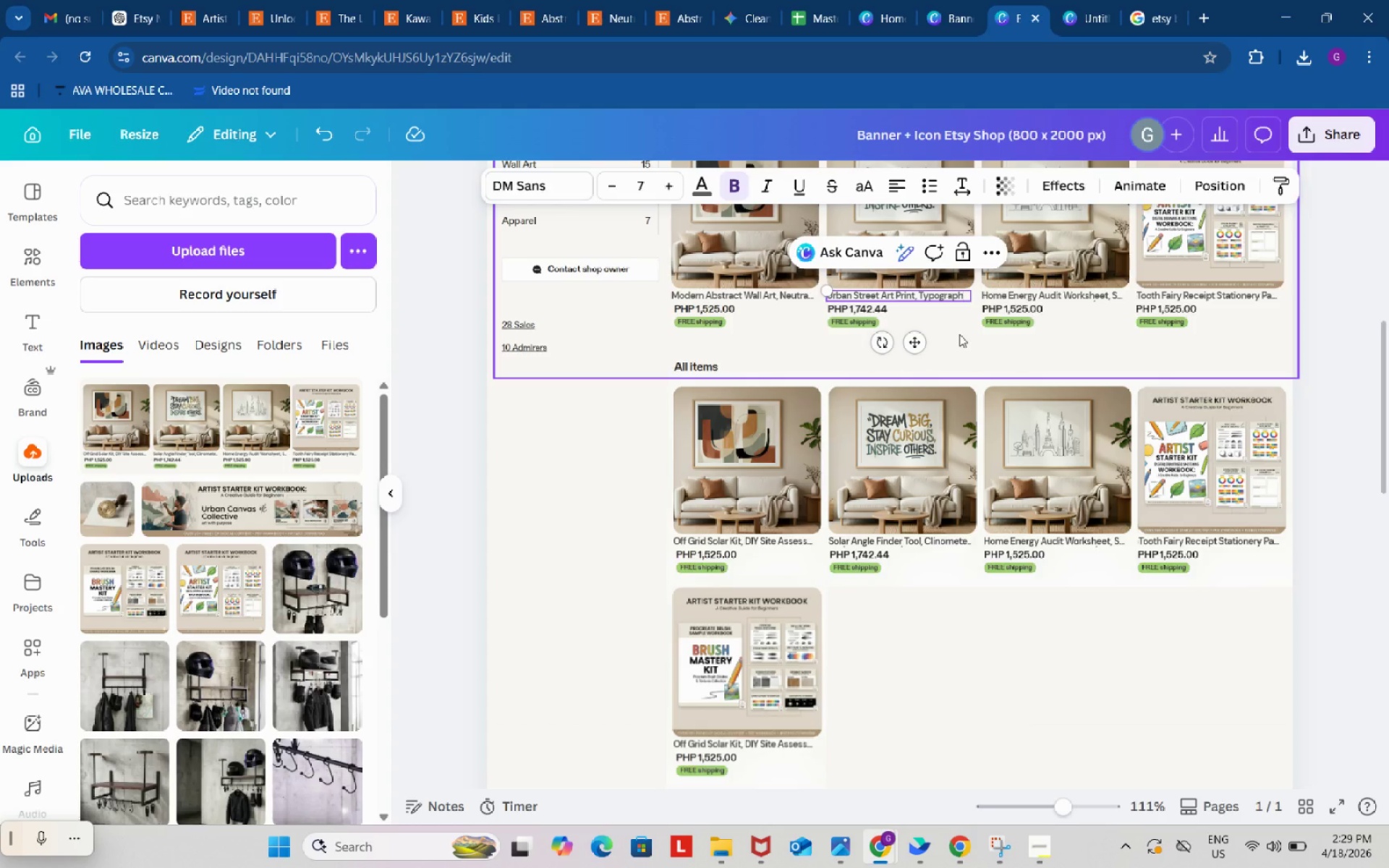 
key(Period)
 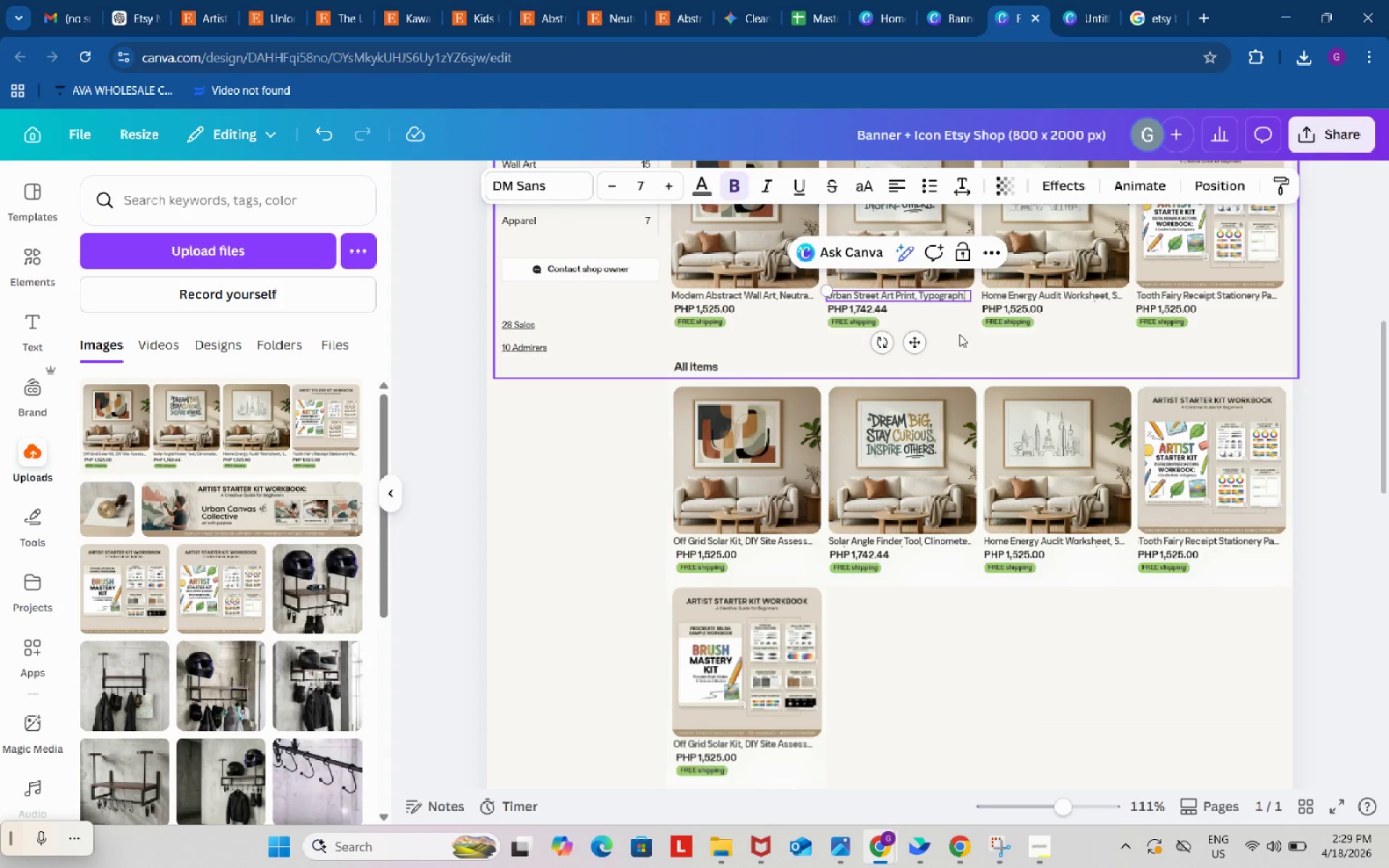 
key(Period)
 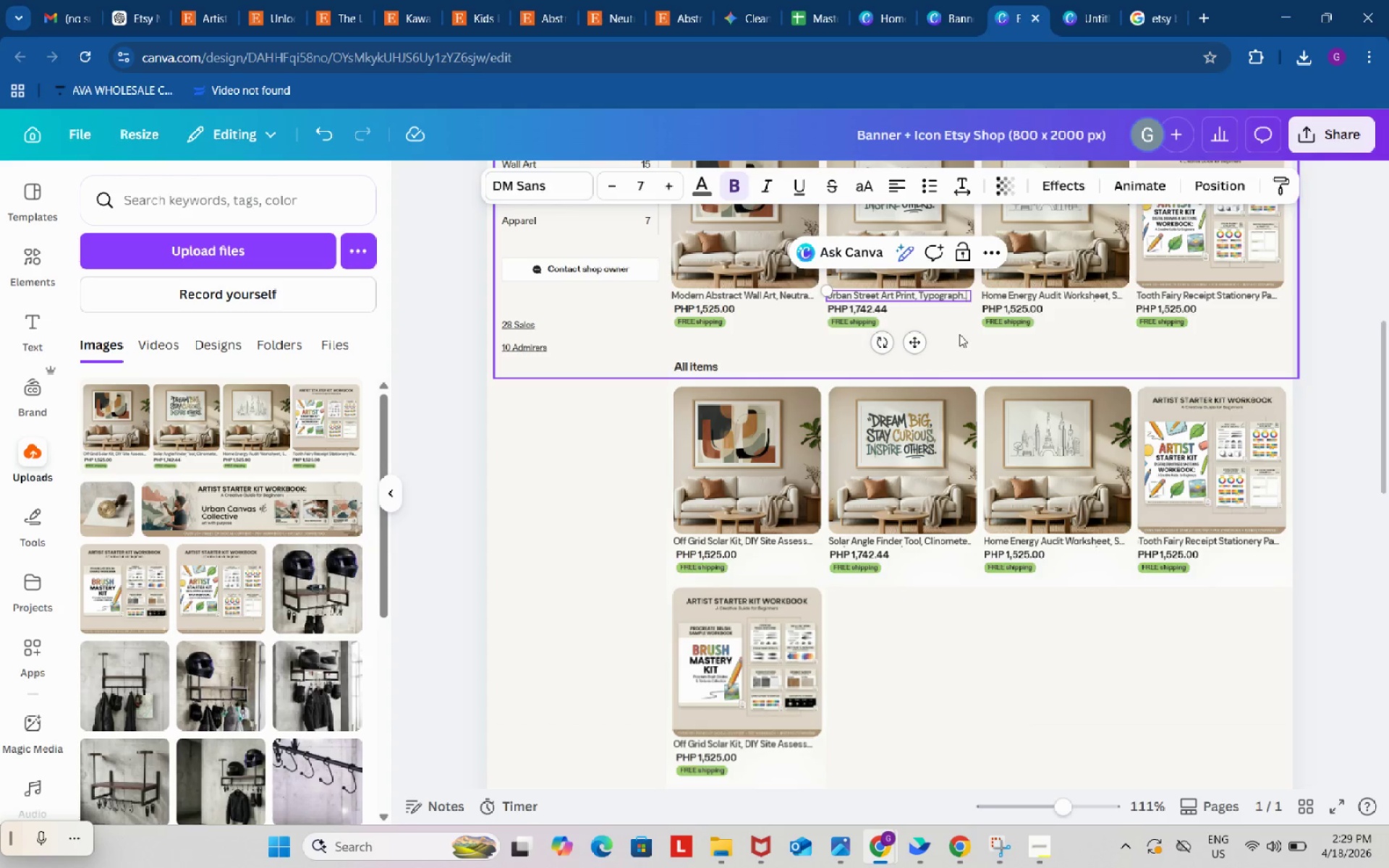 
key(Period)
 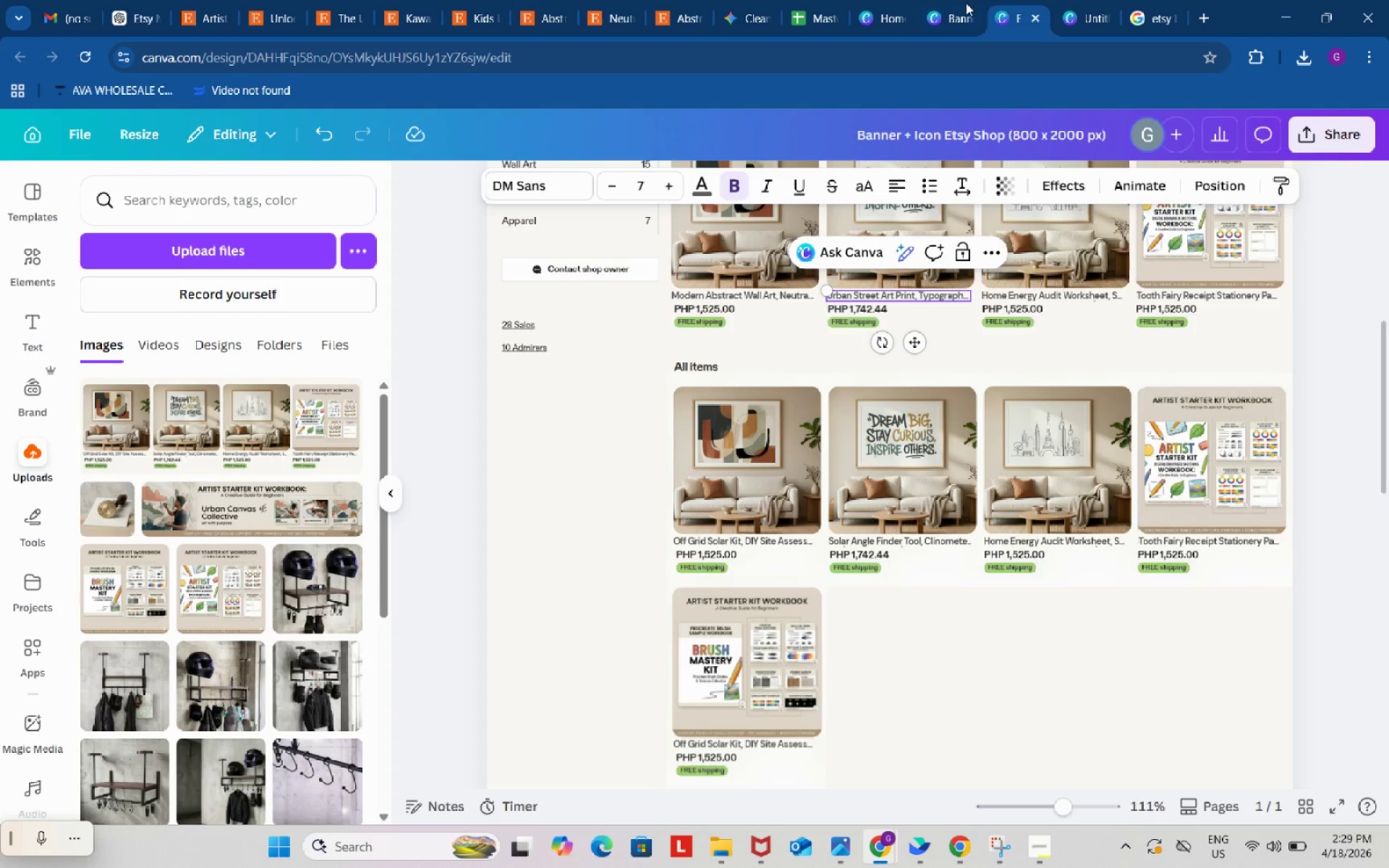 
left_click([953, 1])
 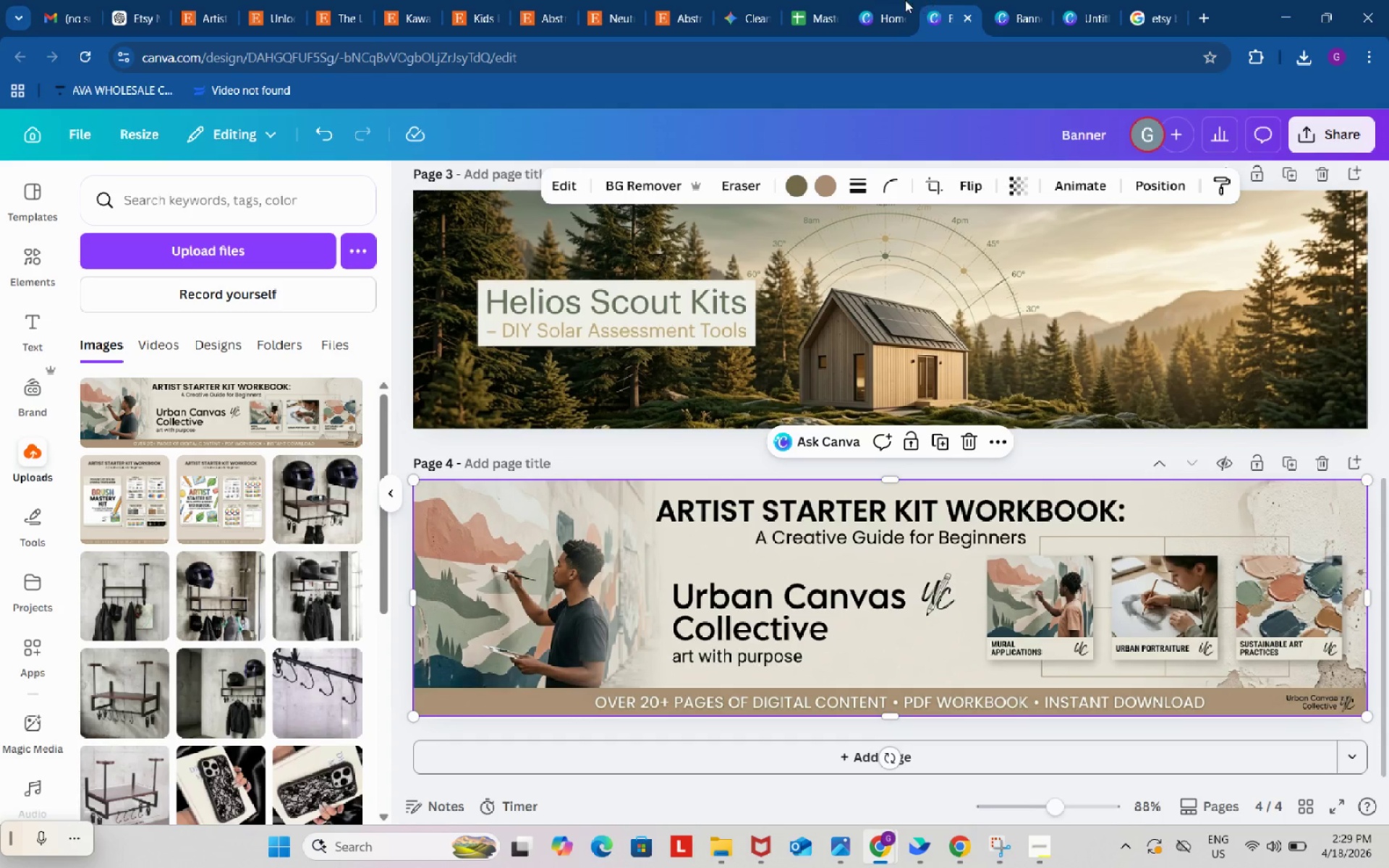 
left_click([878, 0])
 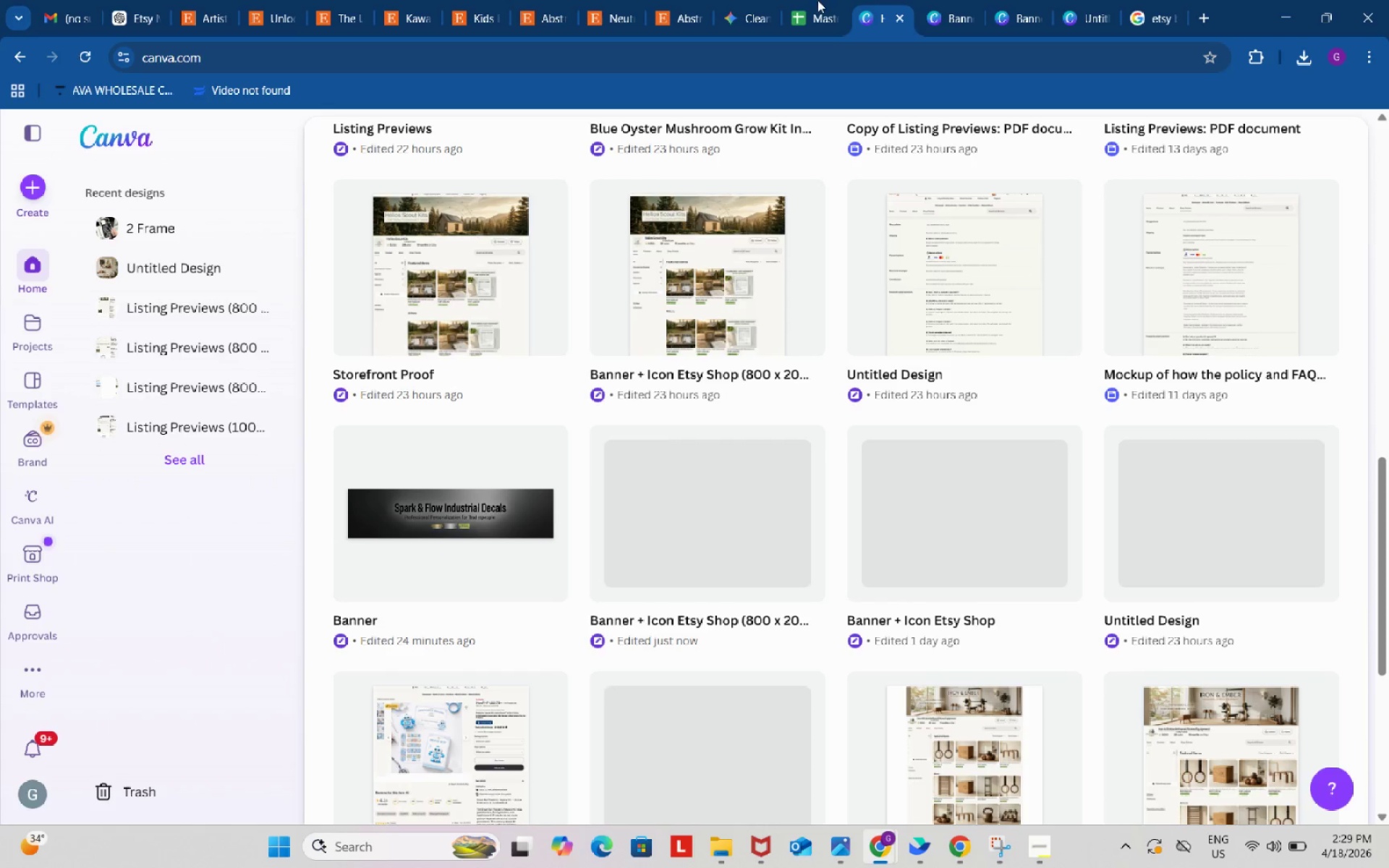 
left_click([802, 0])
 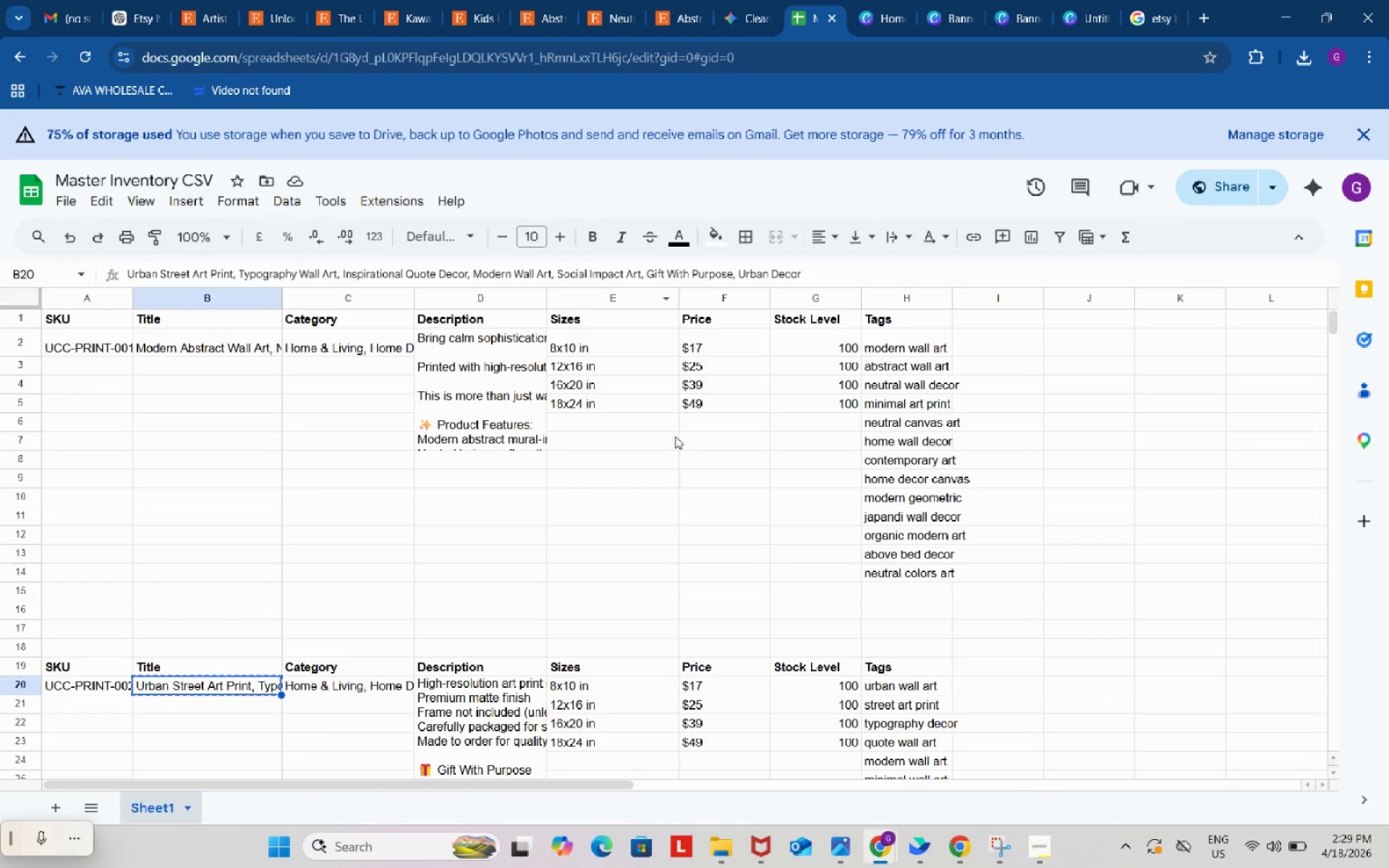 
left_click([226, 642])
 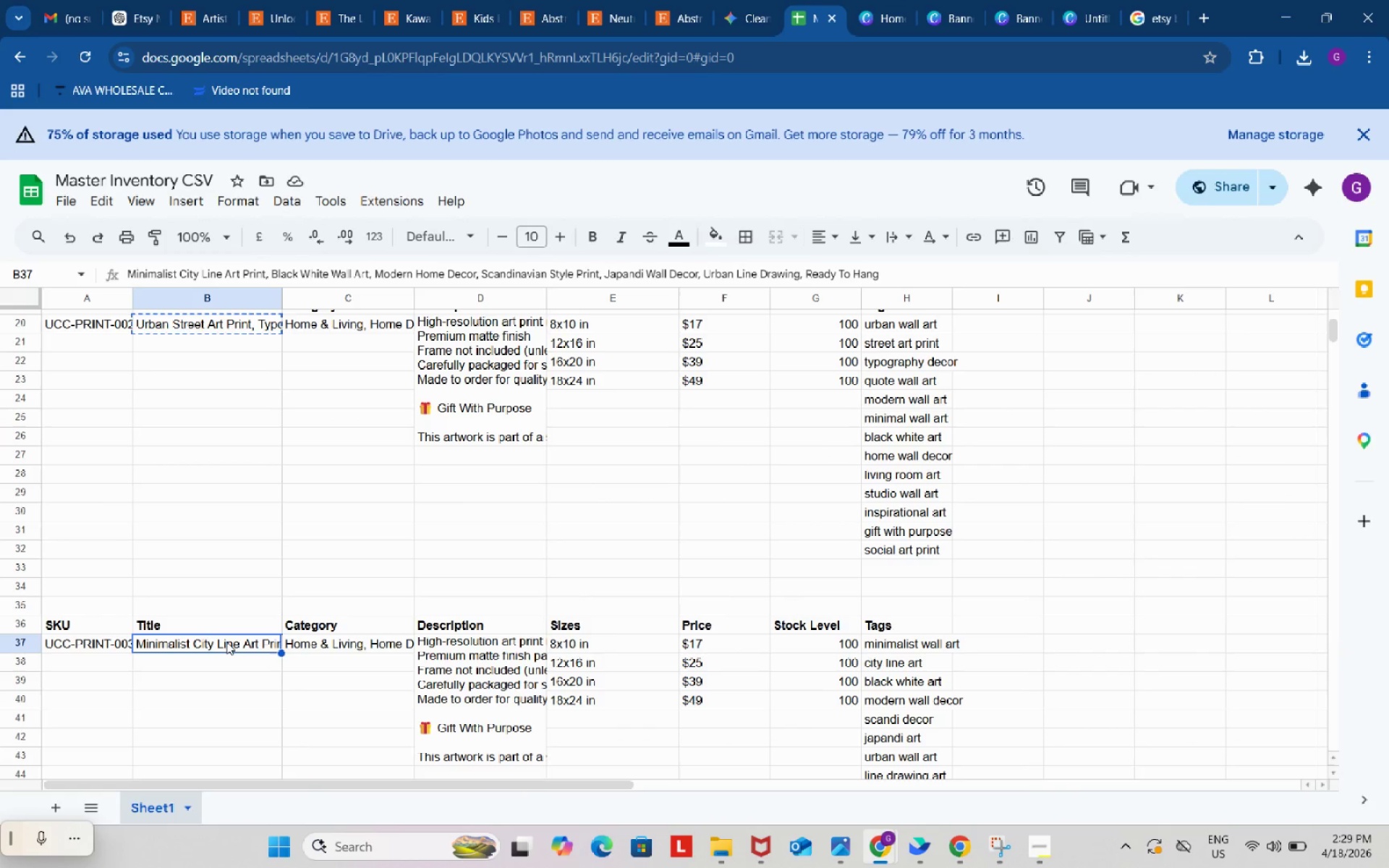 
scroll: coordinate [368, 680], scroll_direction: down, amount: 4.0
 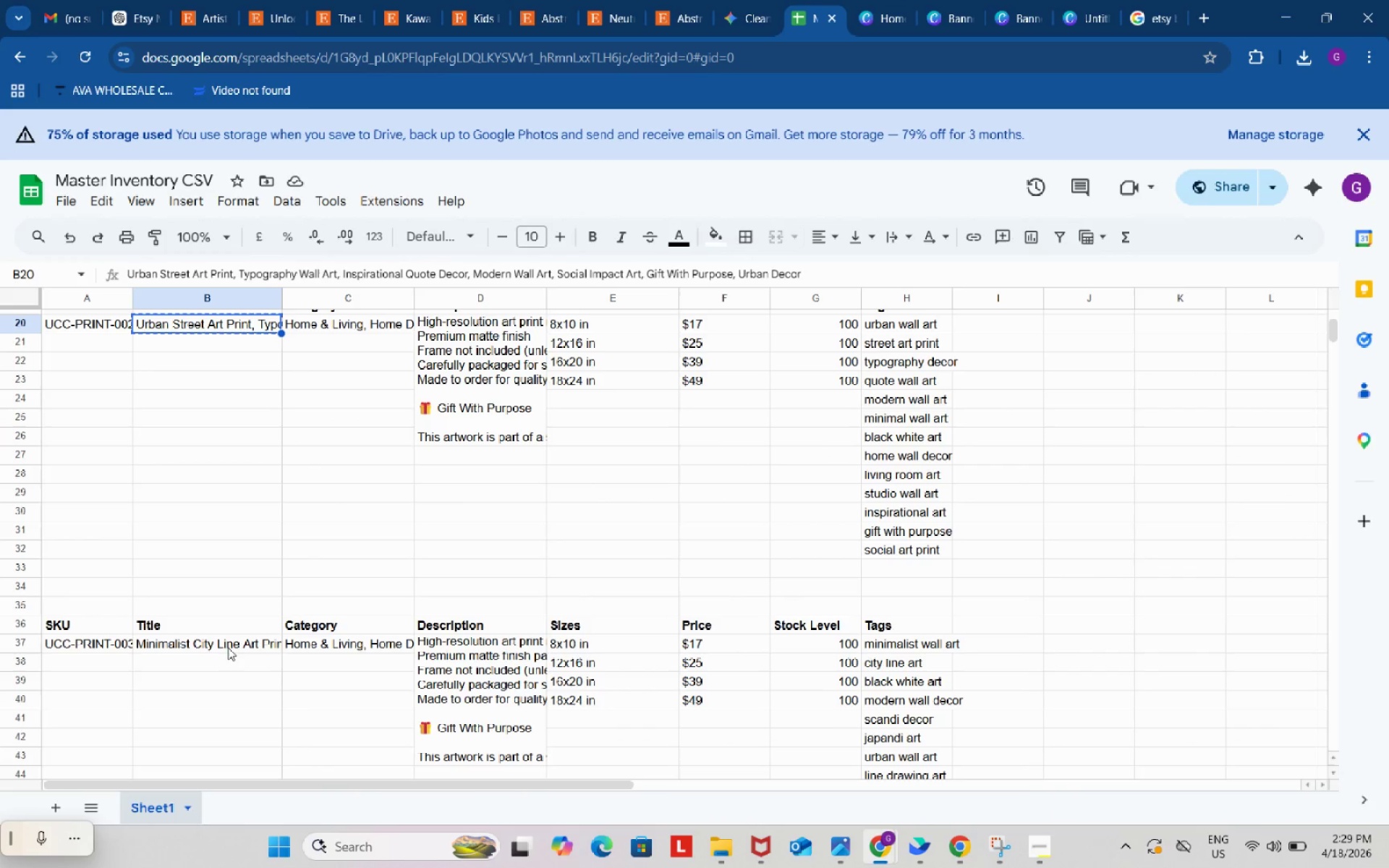 
key(Control+ControlLeft)
 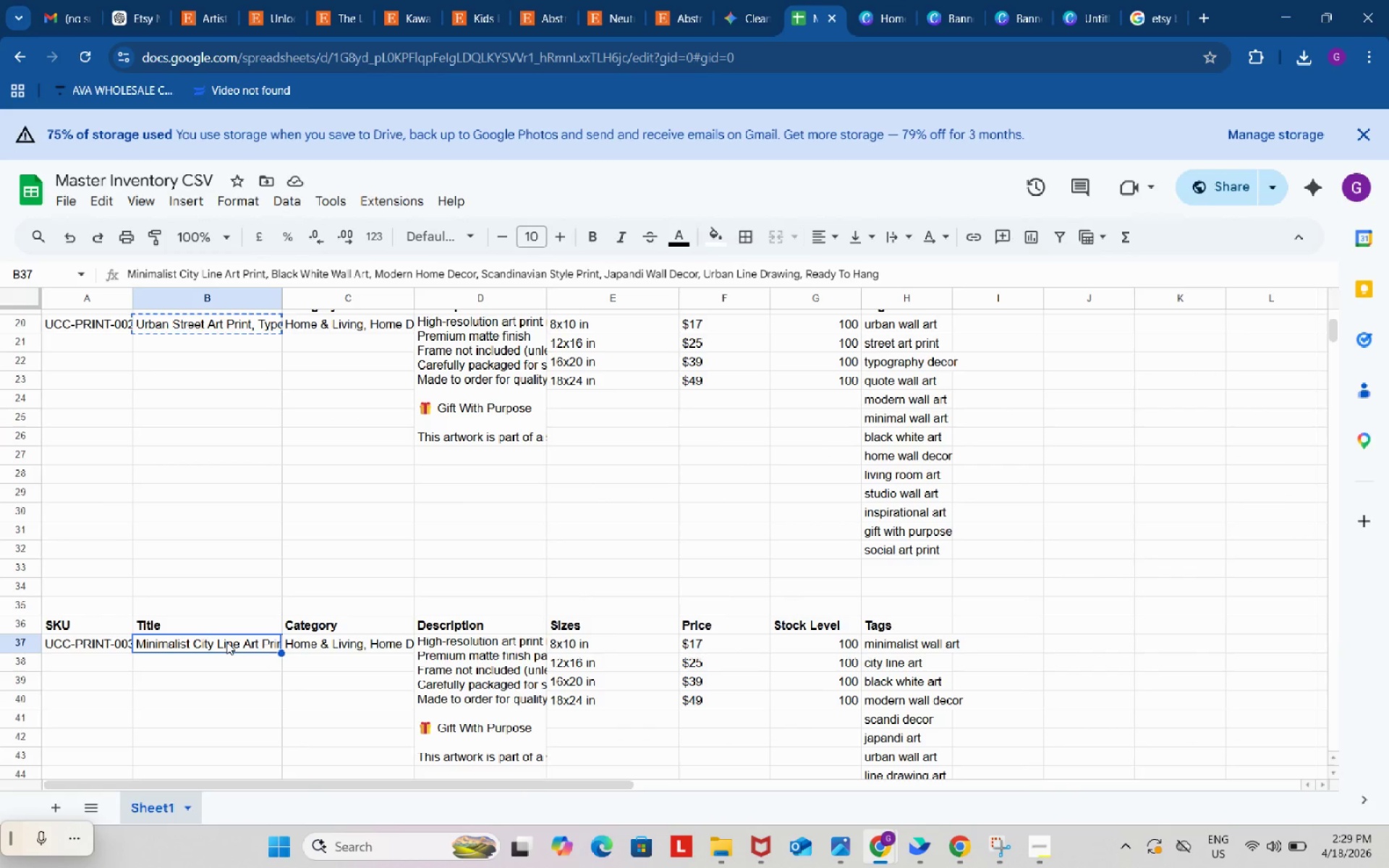 
key(Control+C)
 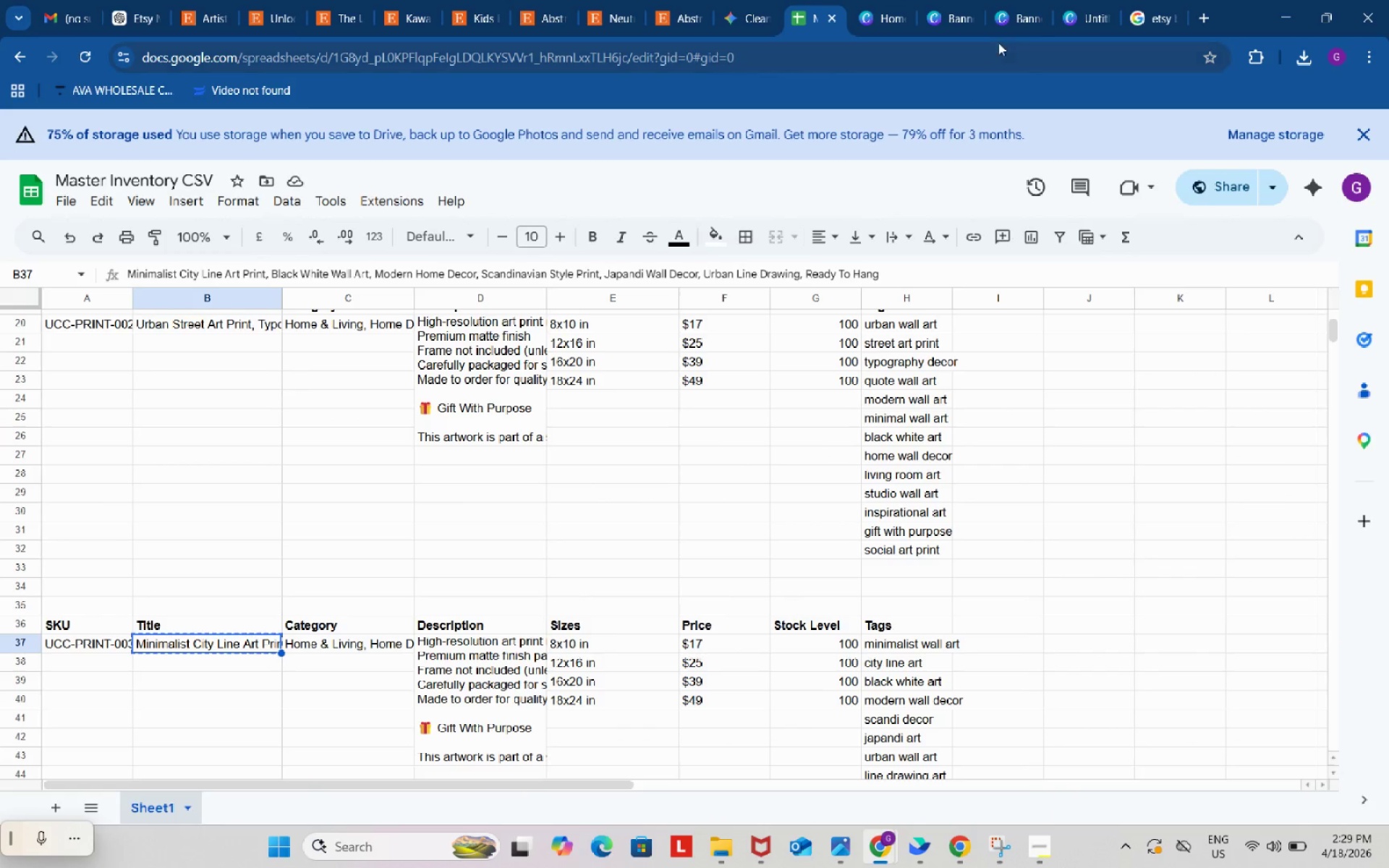 
left_click([1026, 1])
 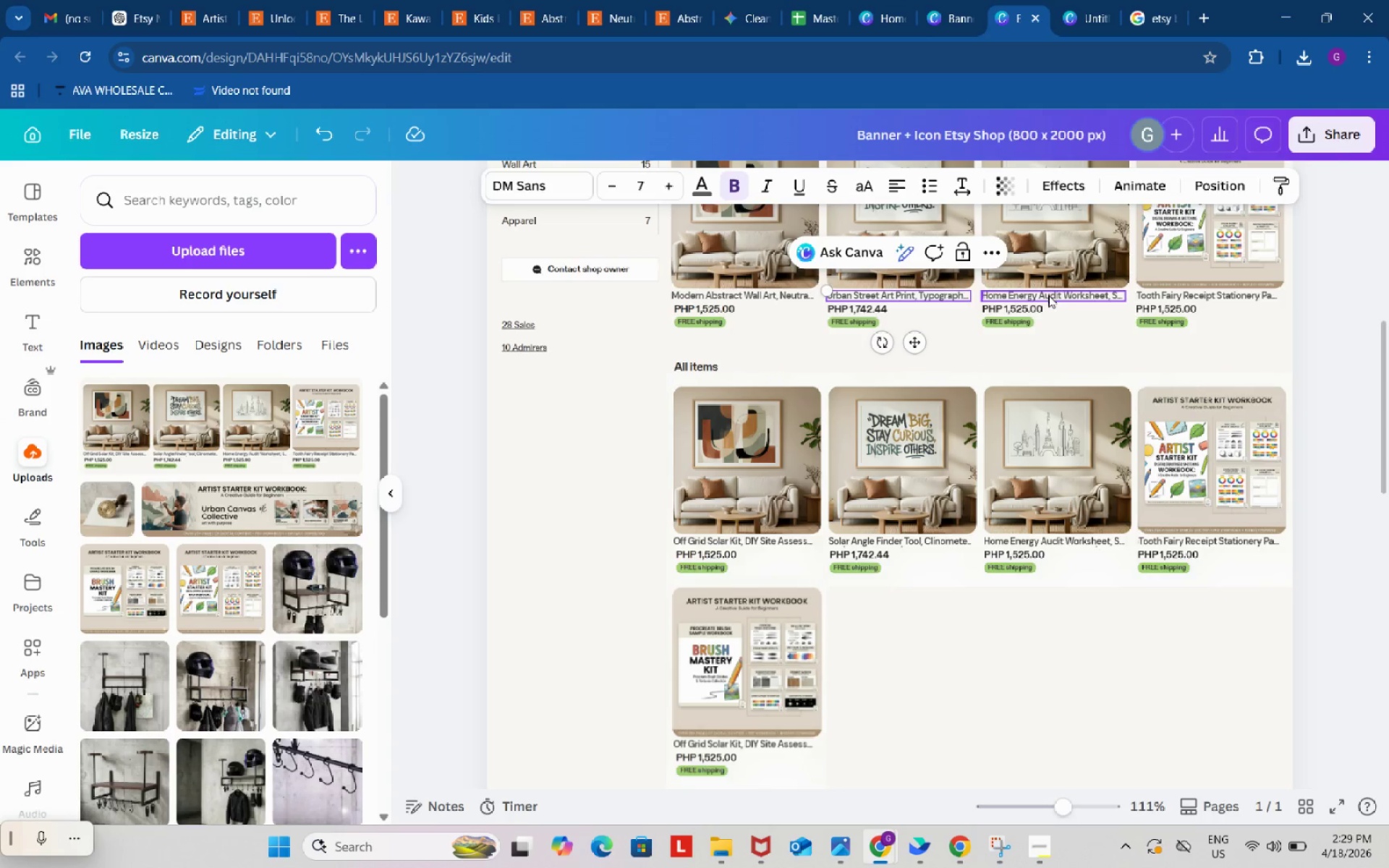 
left_click([1050, 294])
 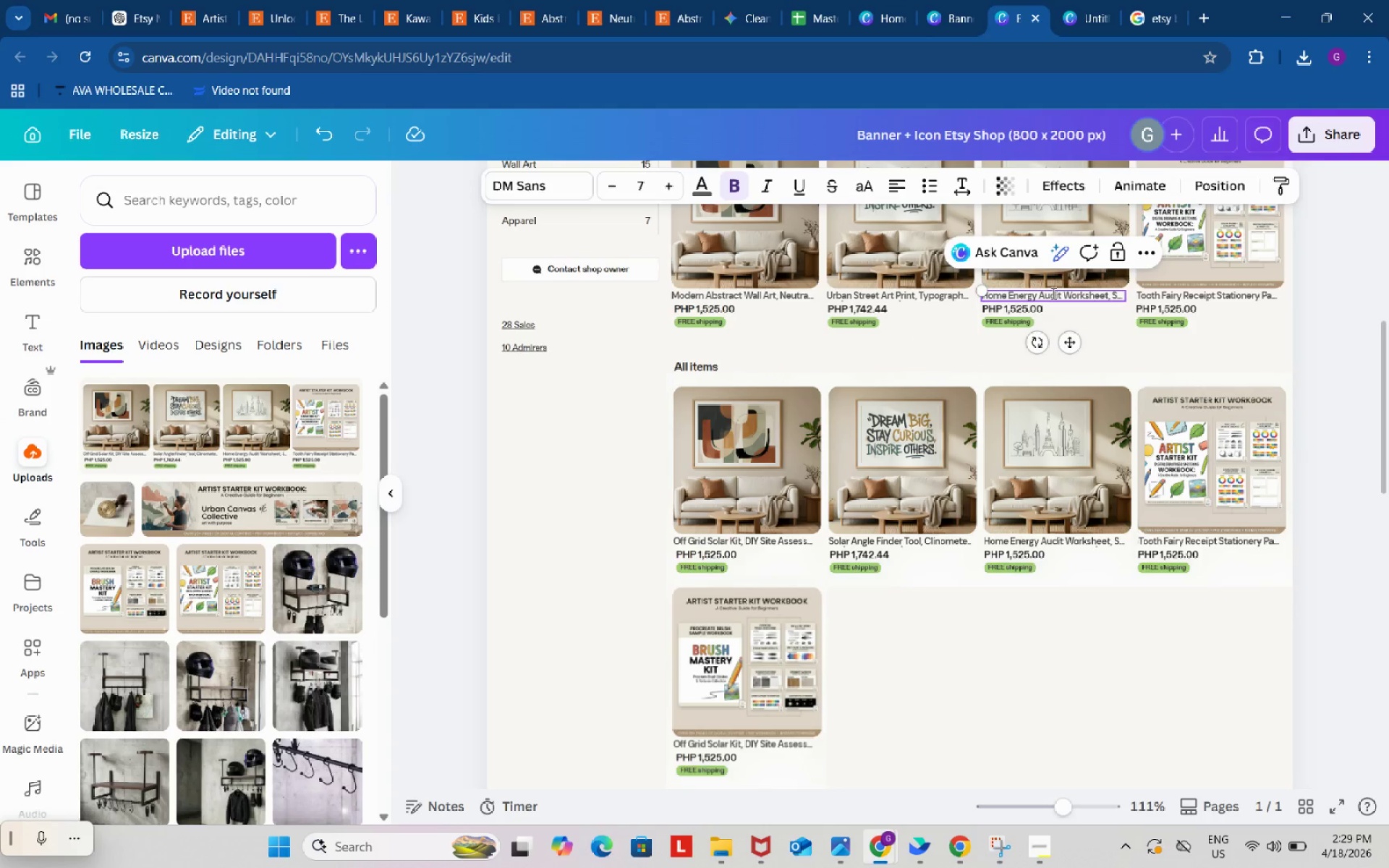 
left_click([1052, 293])
 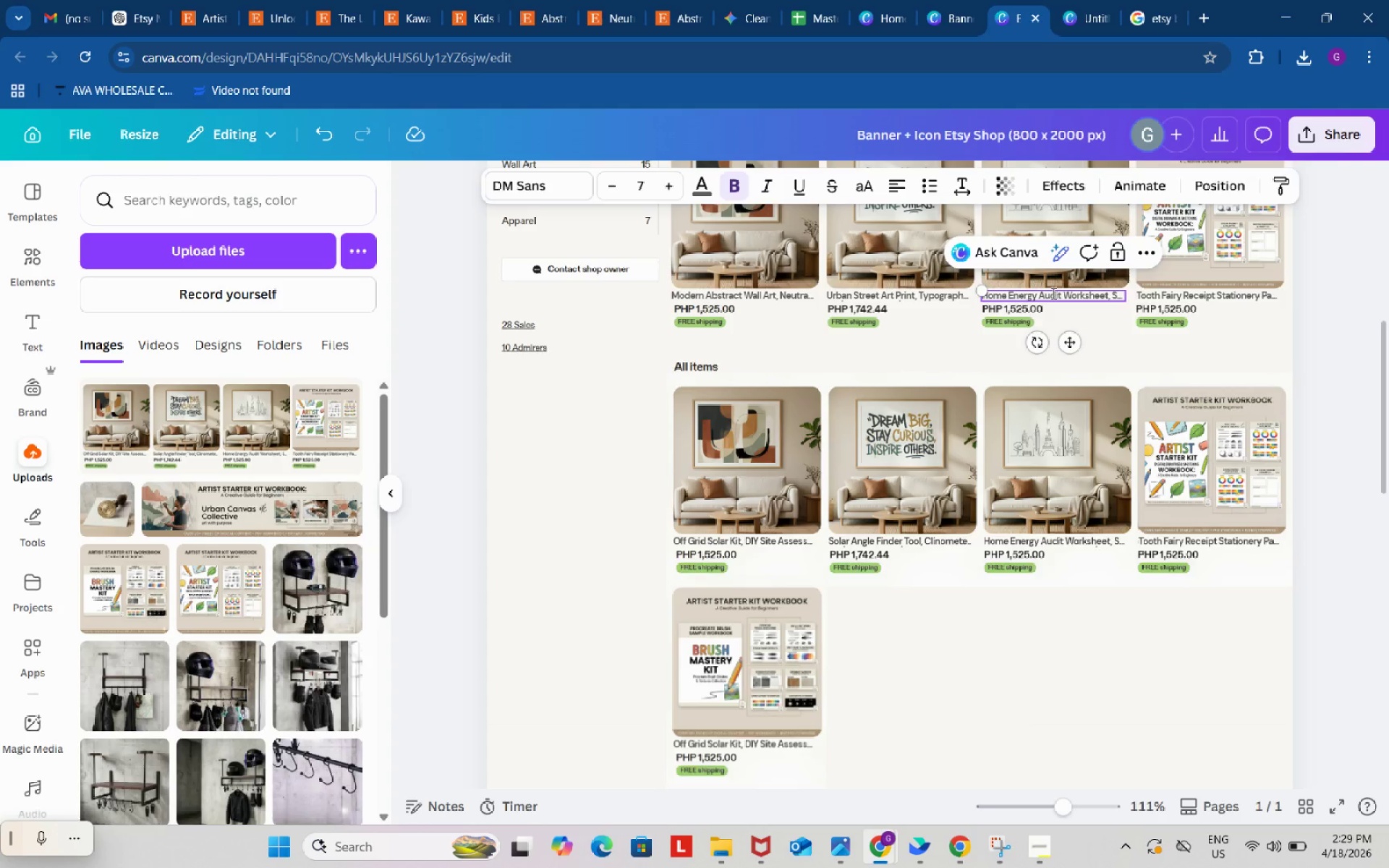 
key(Control+A)
 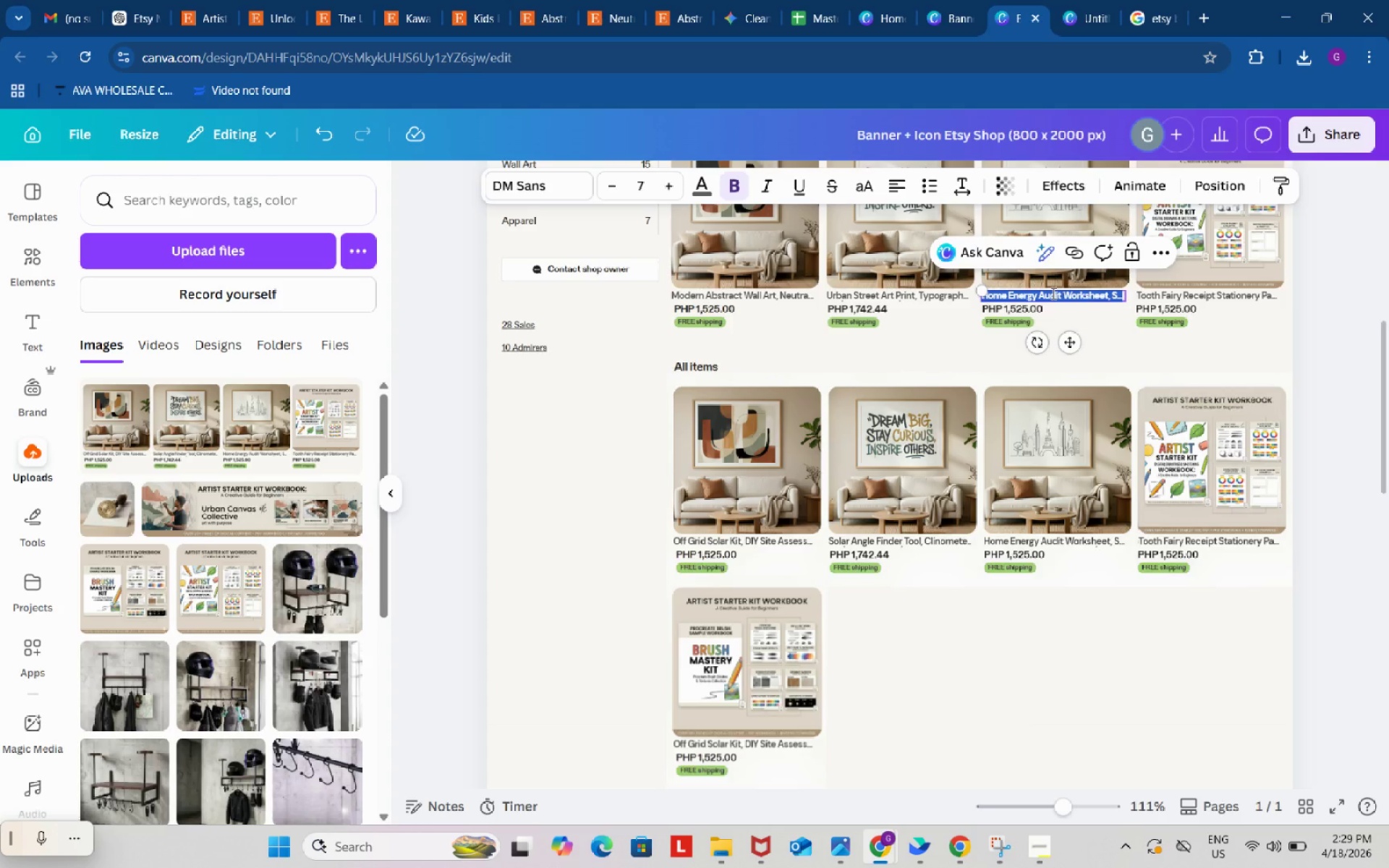 
key(Control+V)
 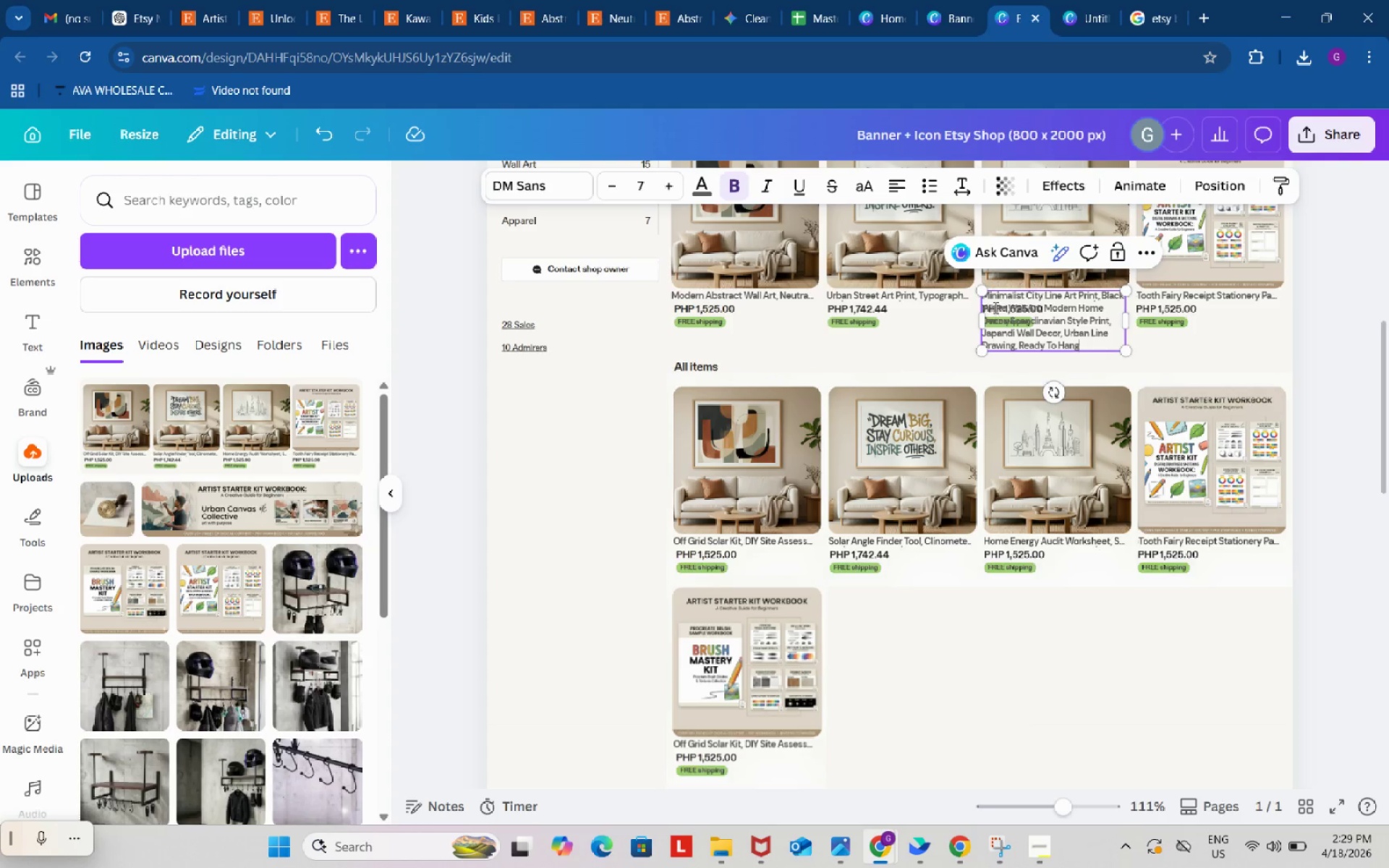 
left_click_drag(start_coordinate=[991, 307], to_coordinate=[1088, 345])
 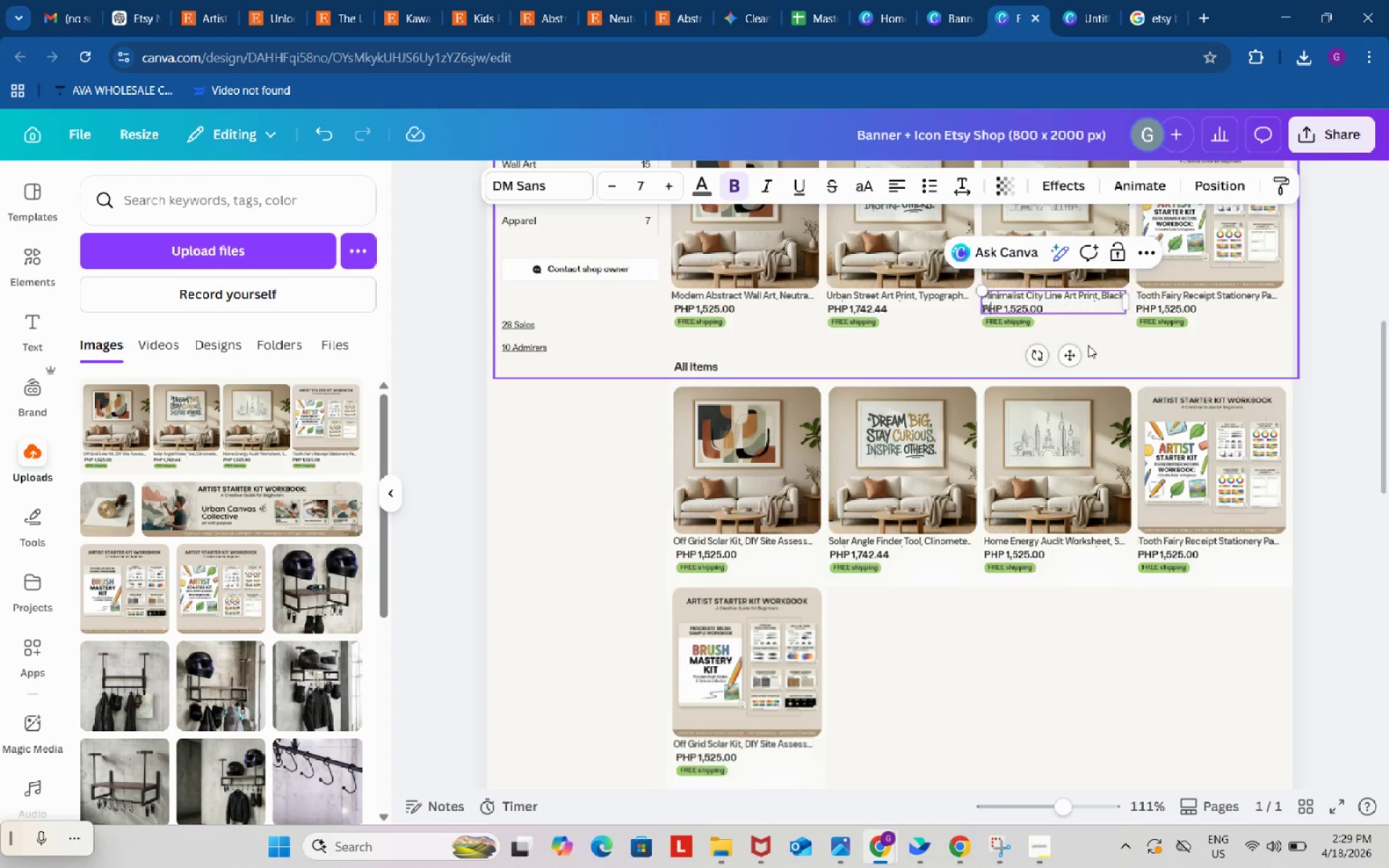 
key(Backspace)
 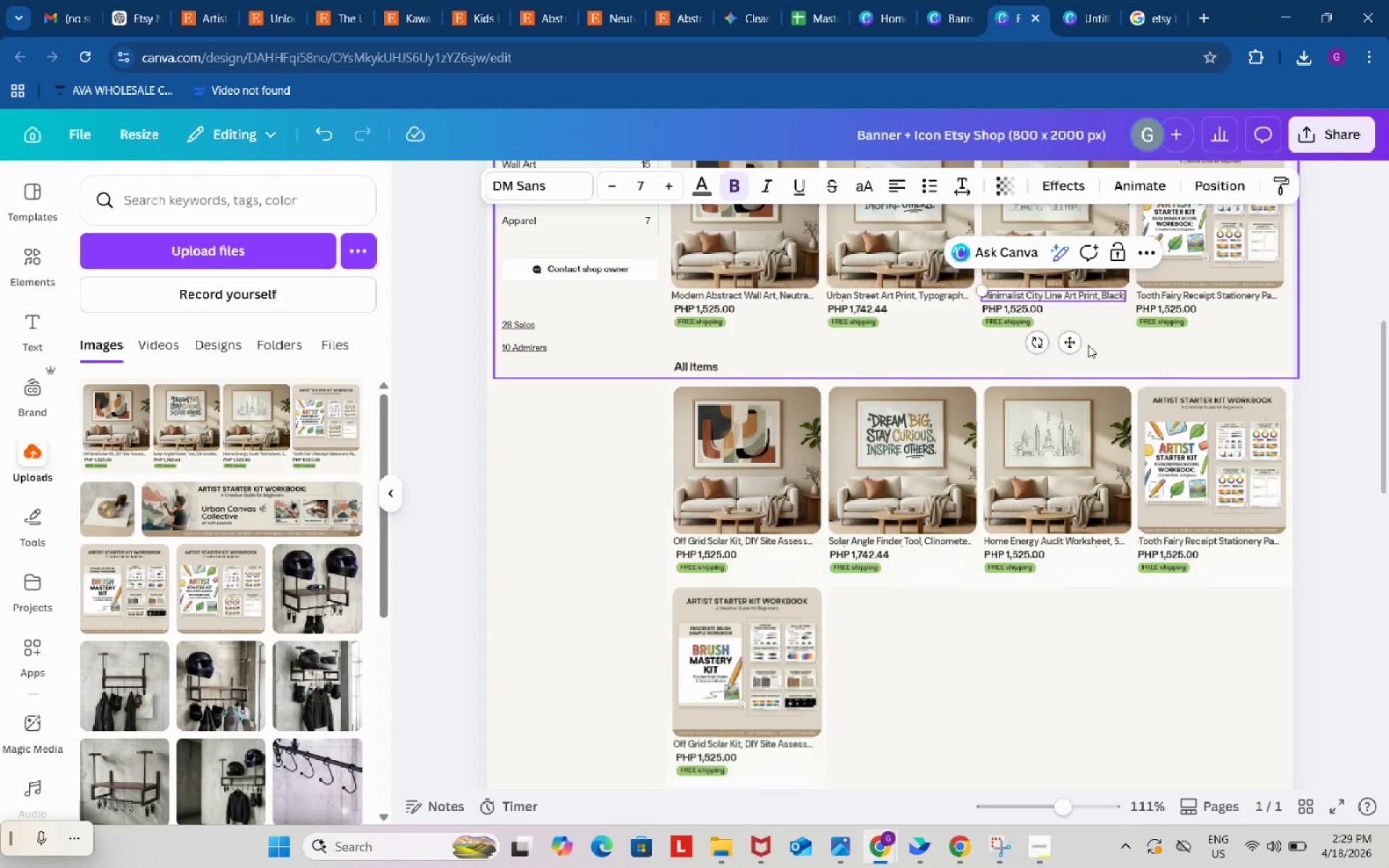 
key(Backspace)
 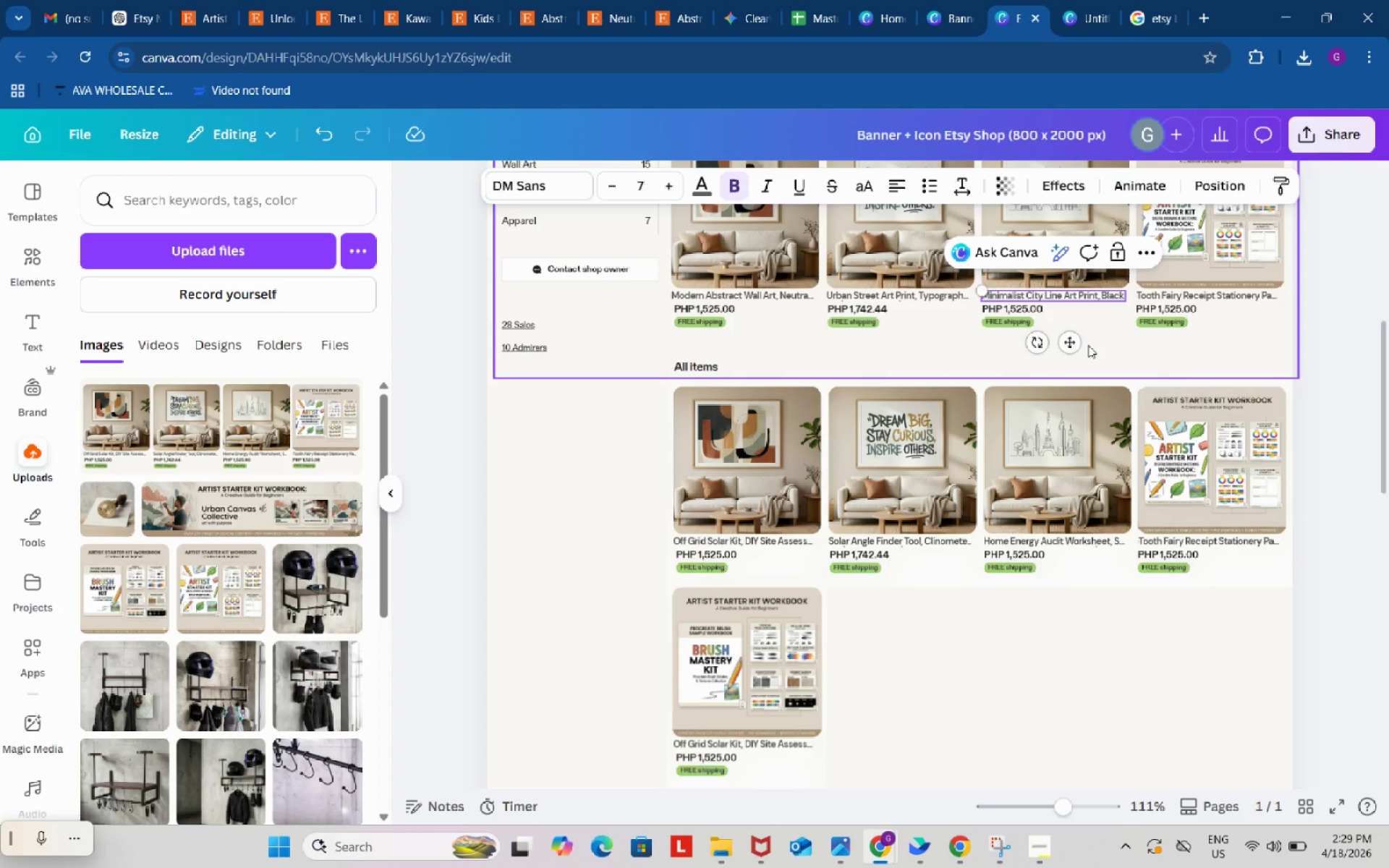 
key(Backspace)
 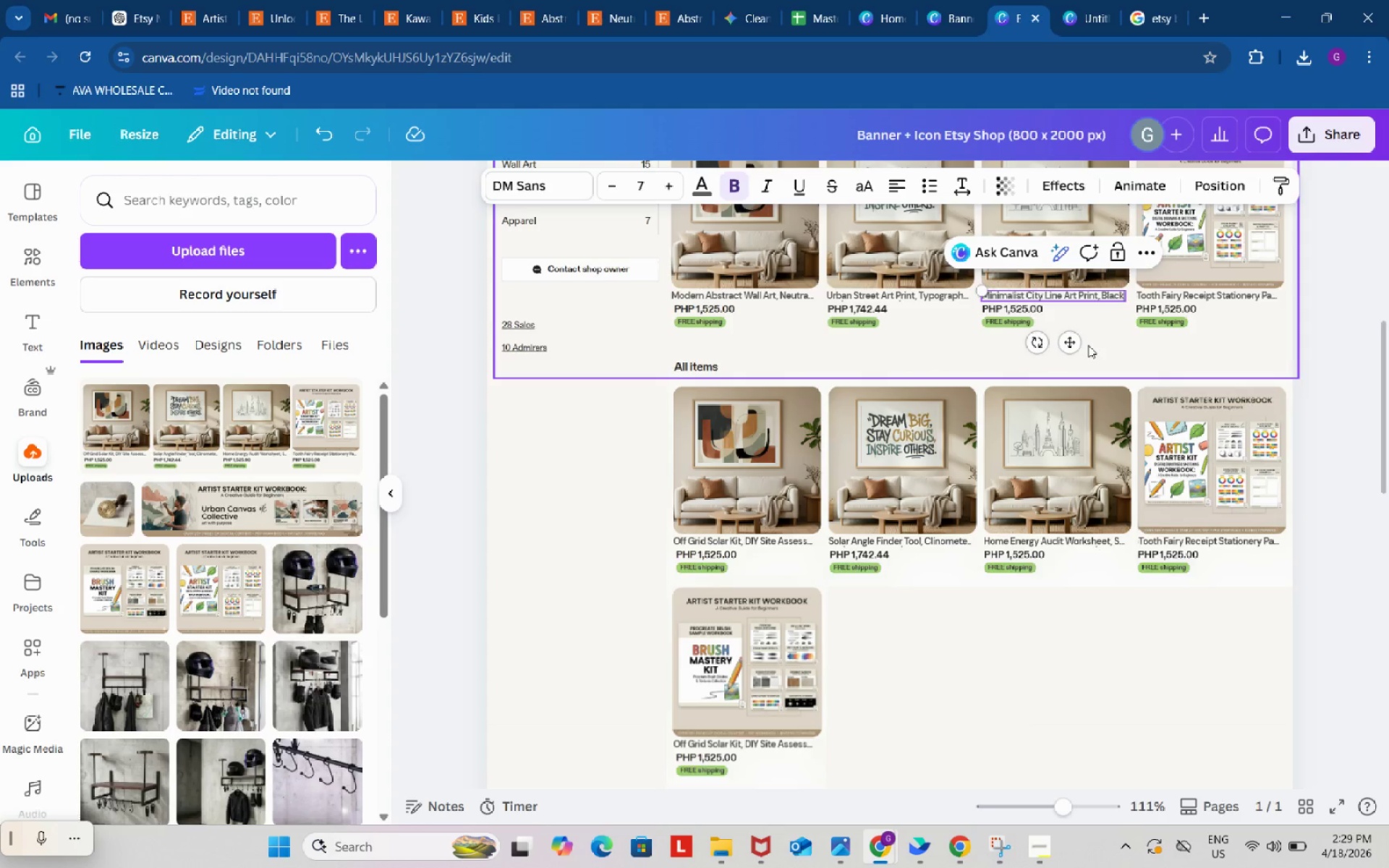 
key(Backspace)
 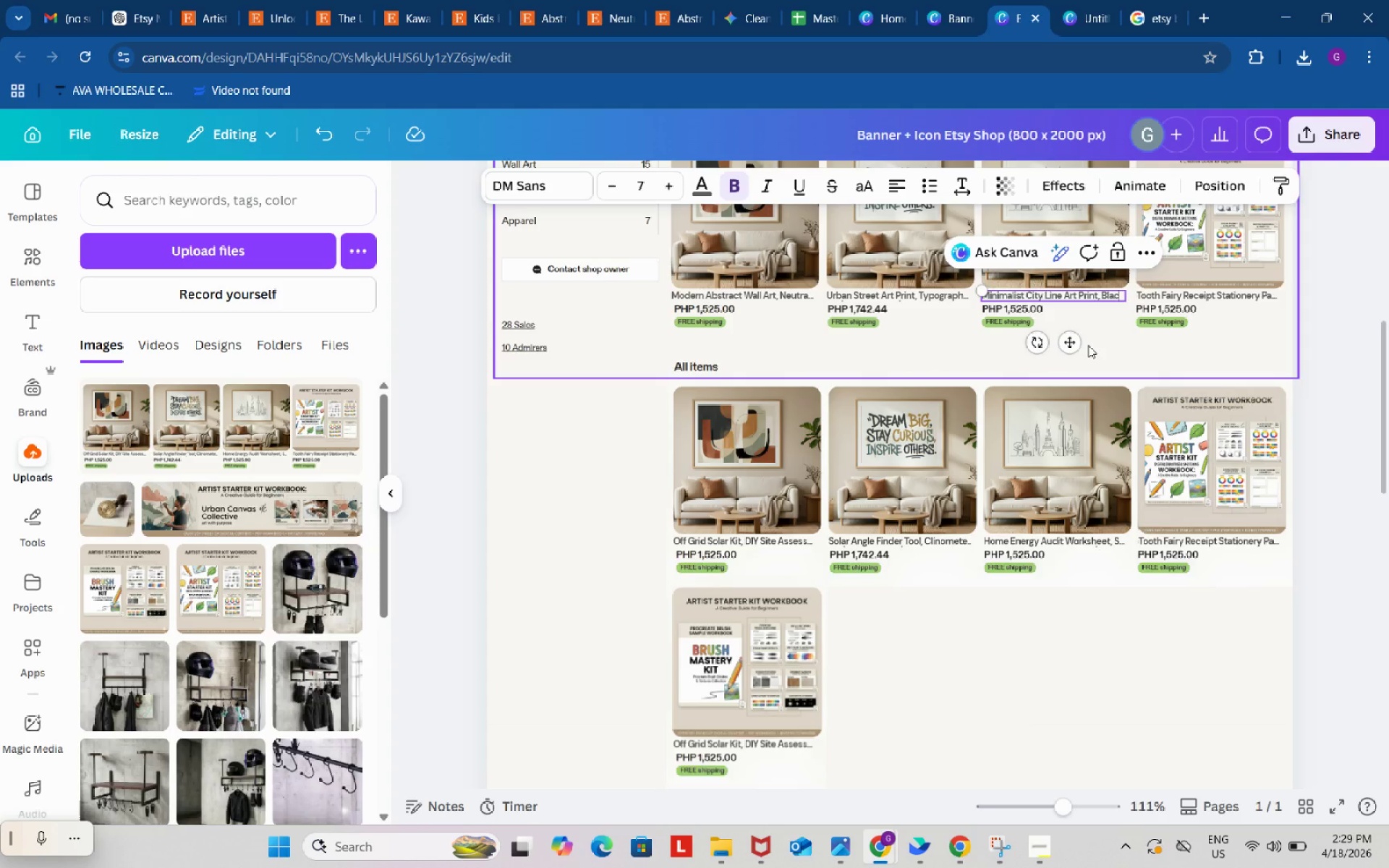 
key(Period)
 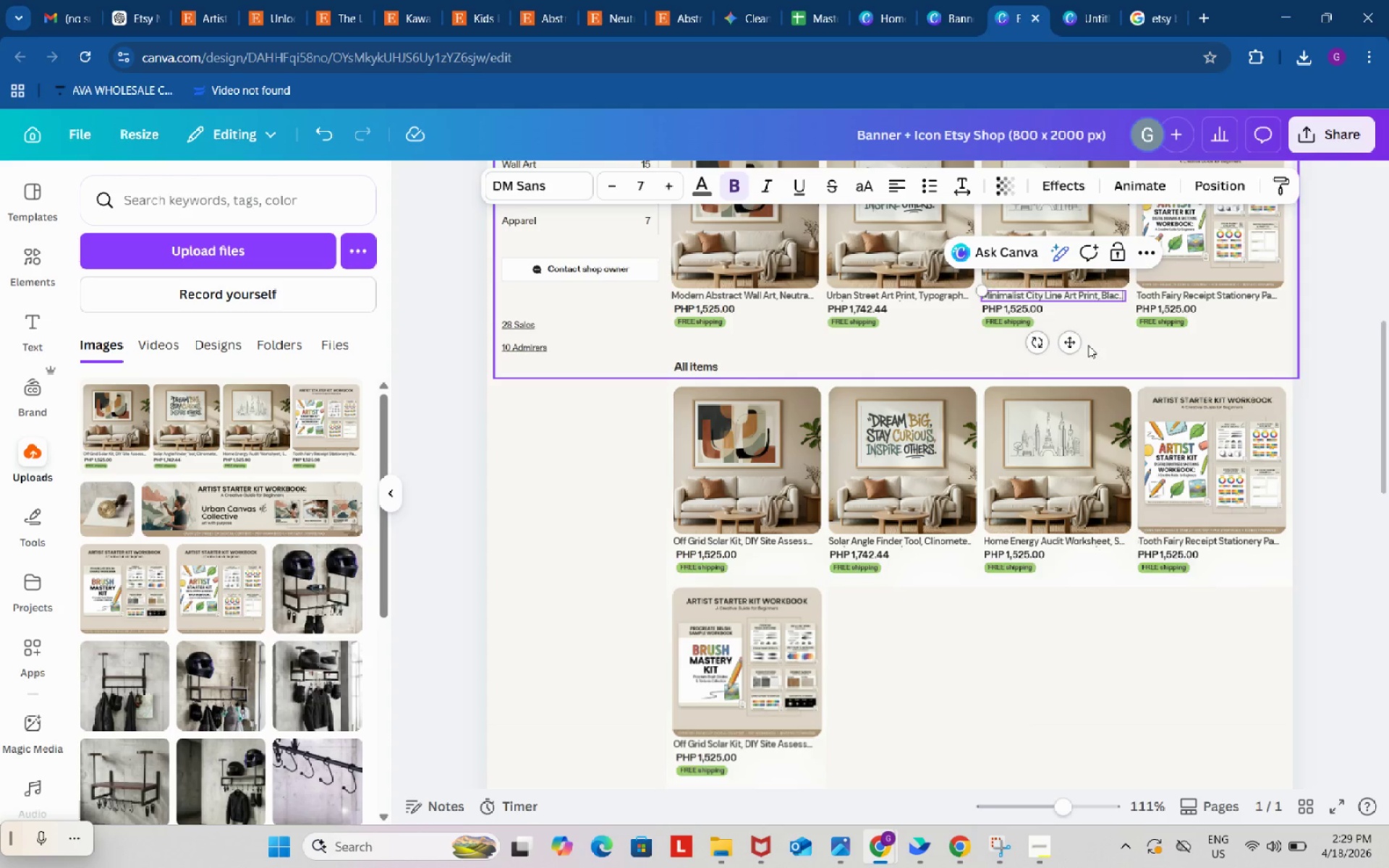 
key(Period)
 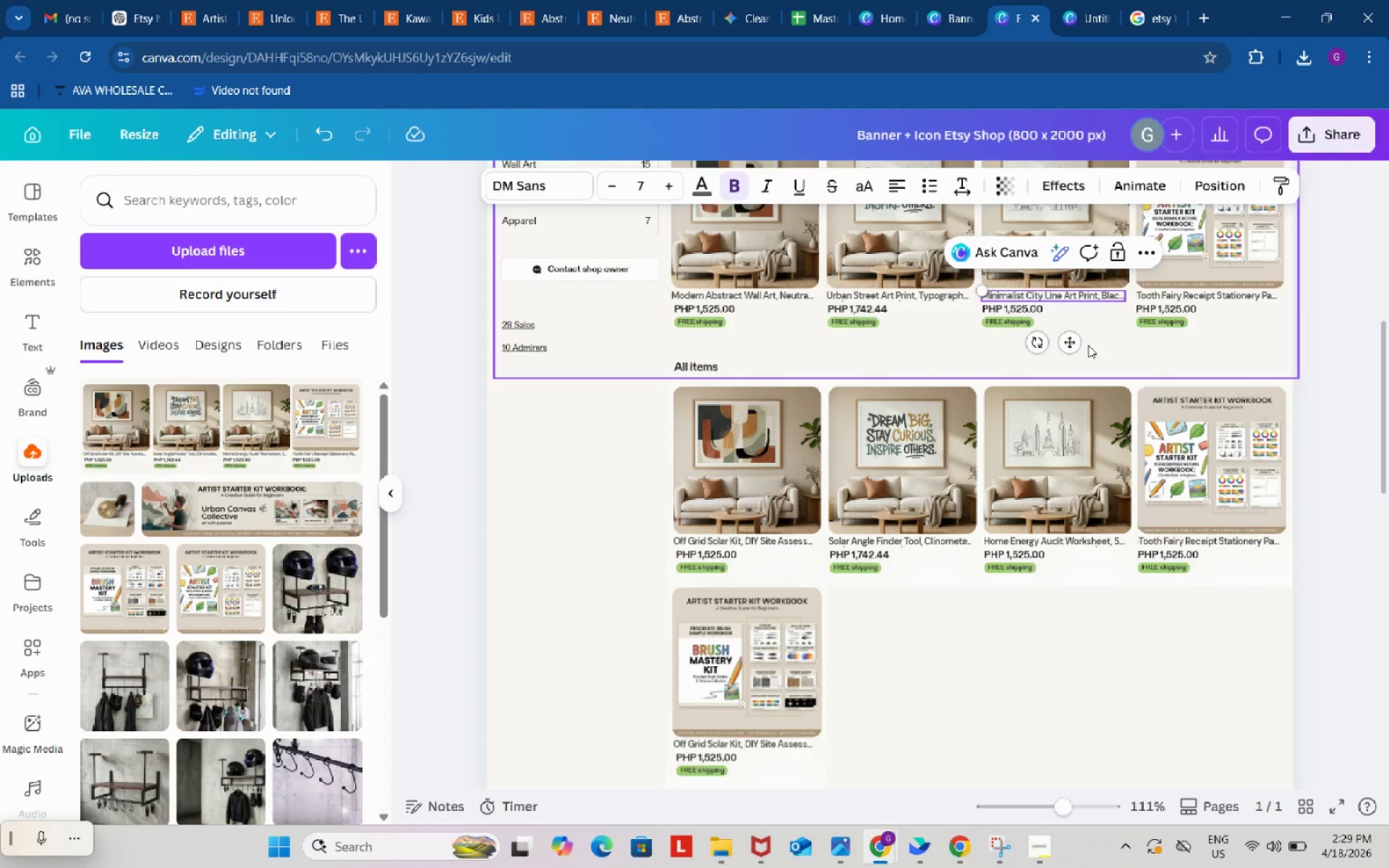 
key(Period)
 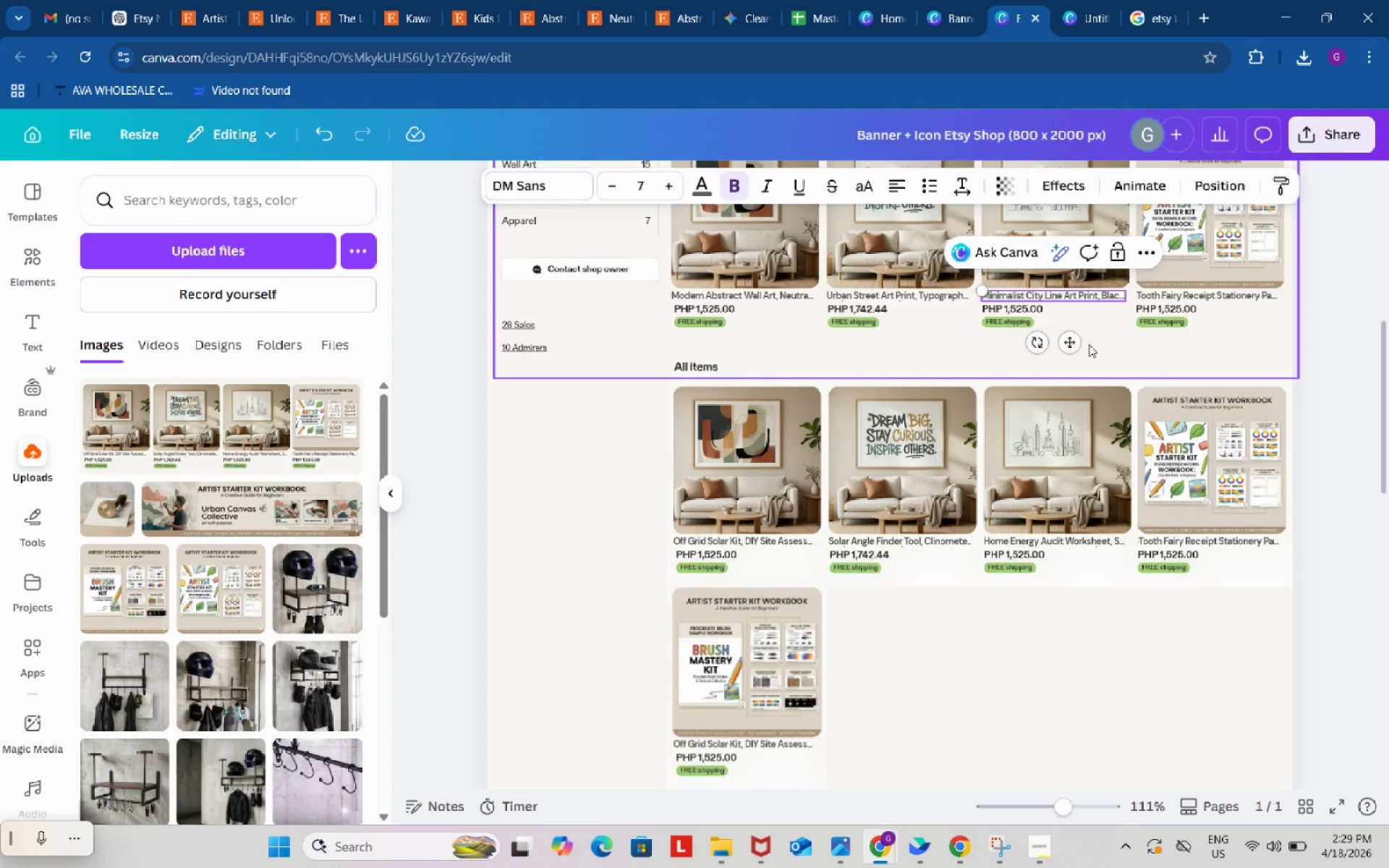 
wait(5.02)
 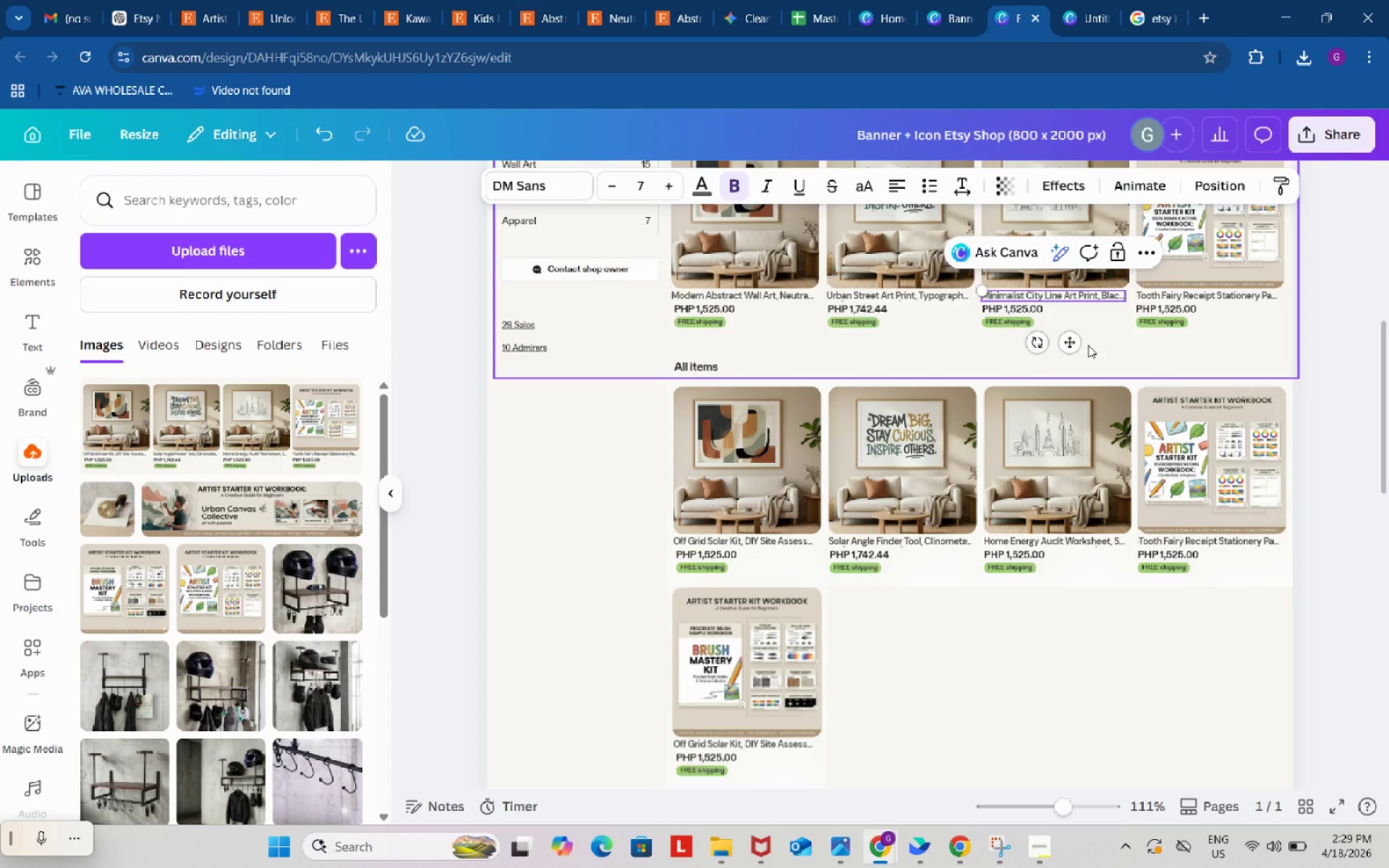 
left_click([817, 0])
 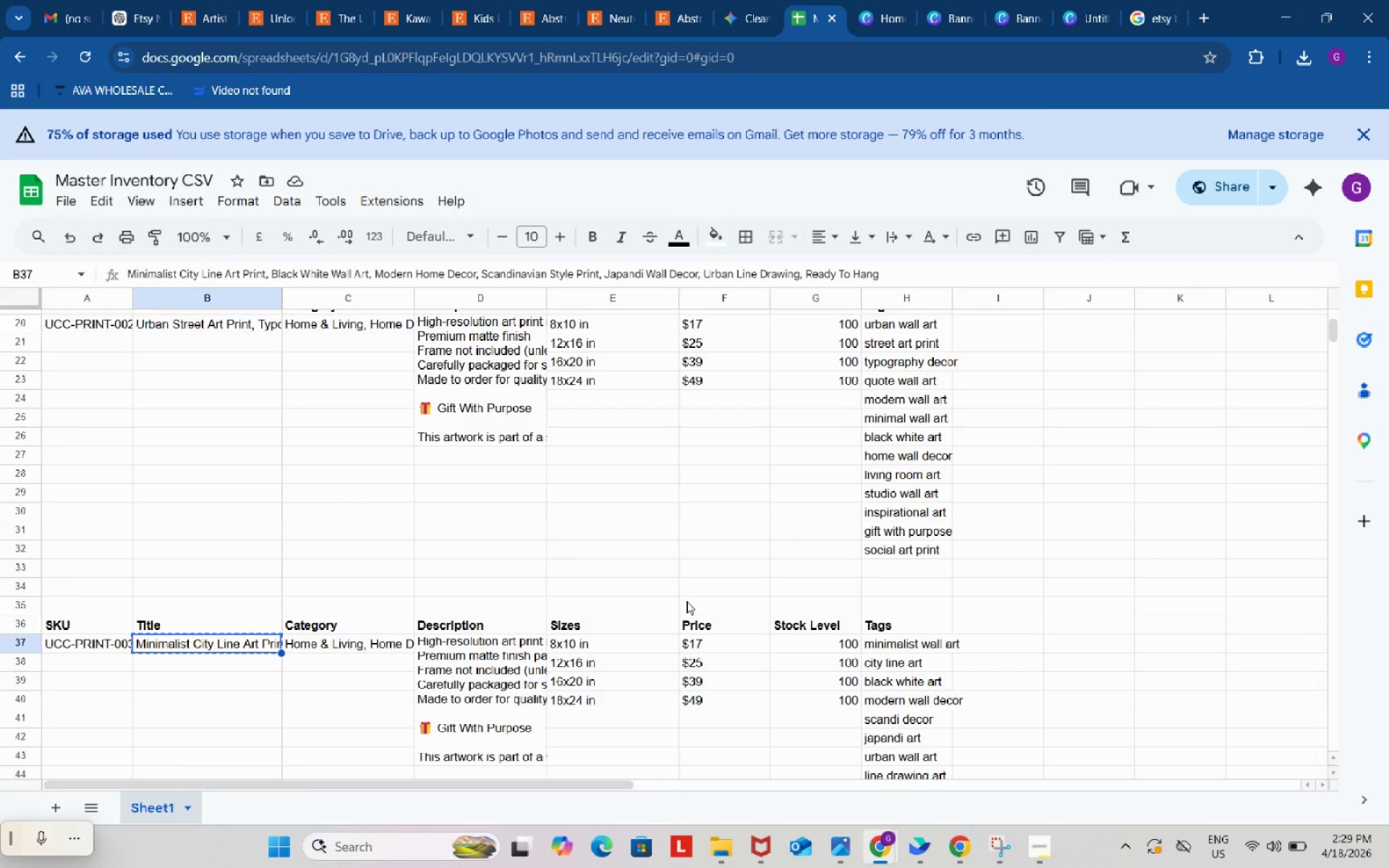 
scroll: coordinate [687, 604], scroll_direction: down, amount: 3.0
 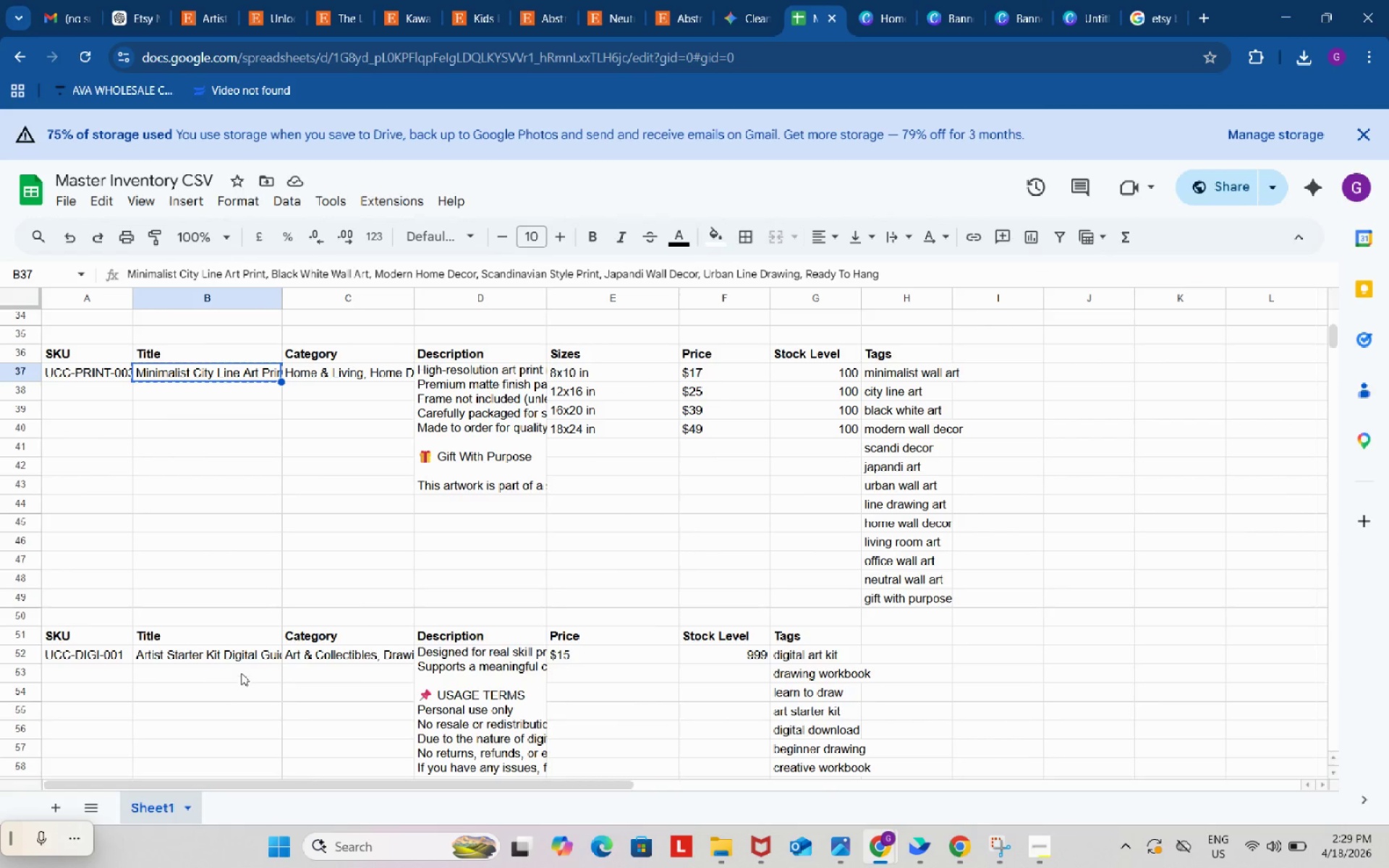 
left_click([234, 657])
 